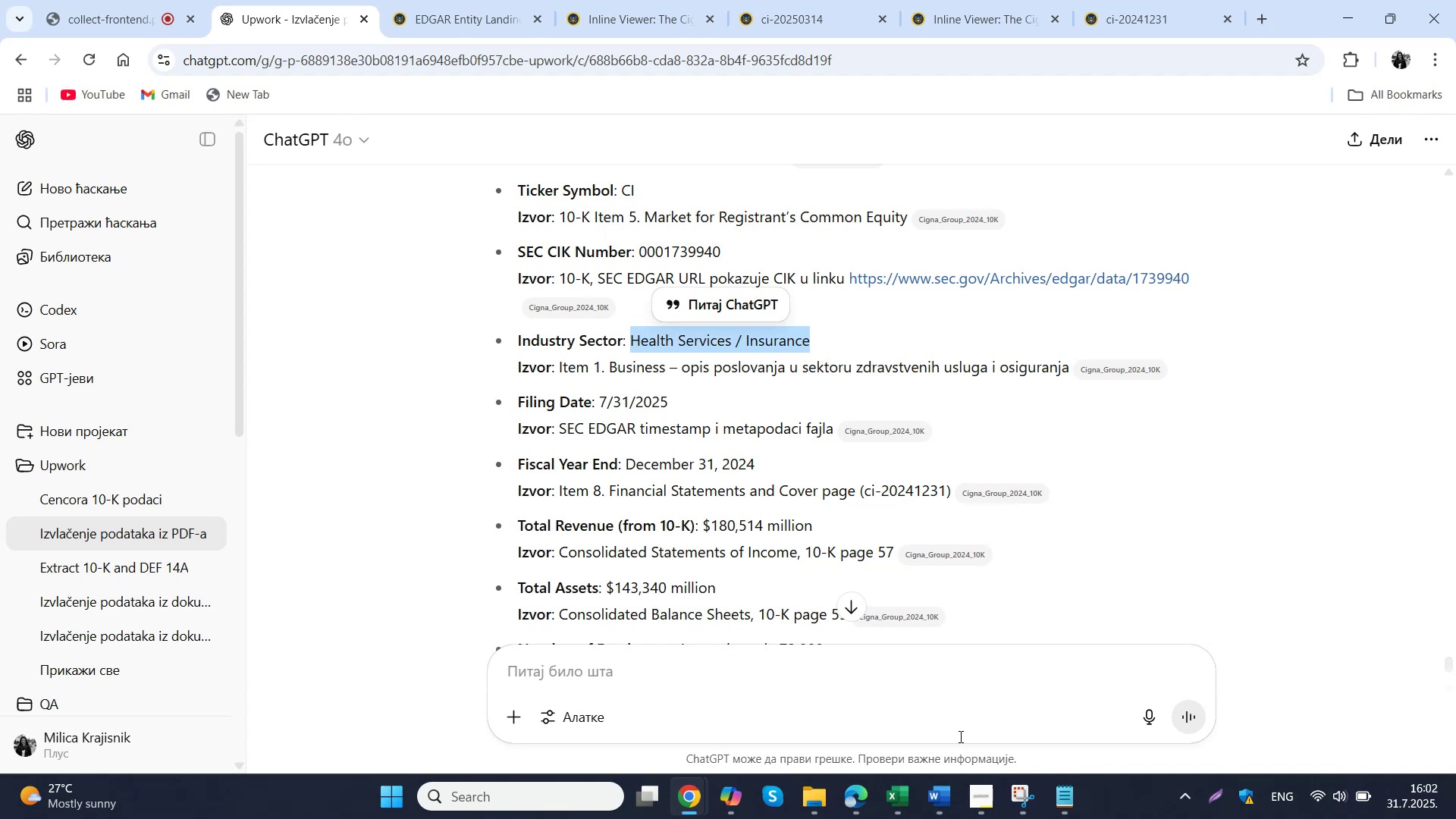 
left_click([904, 803])
 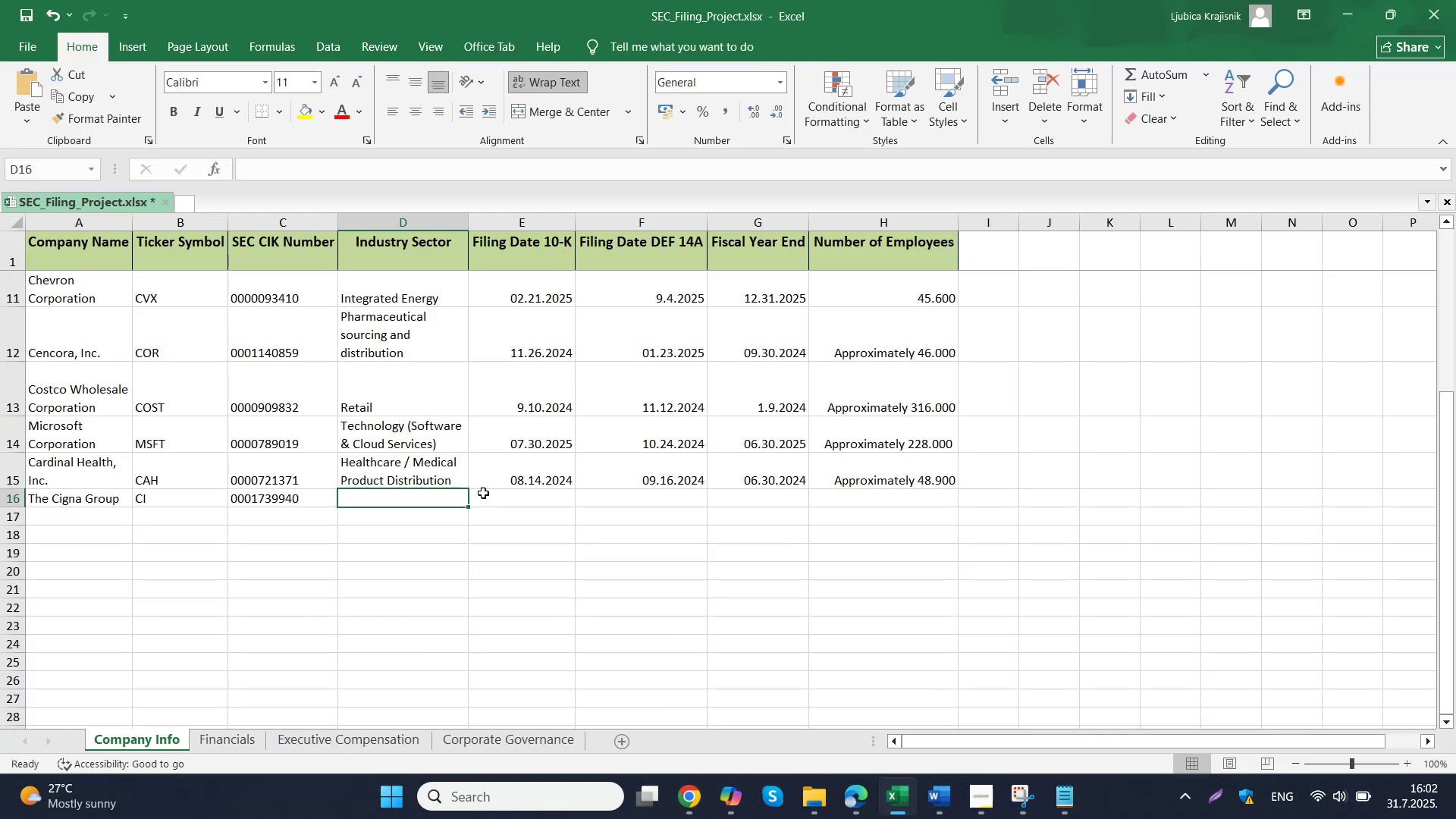 
double_click([419, 494])
 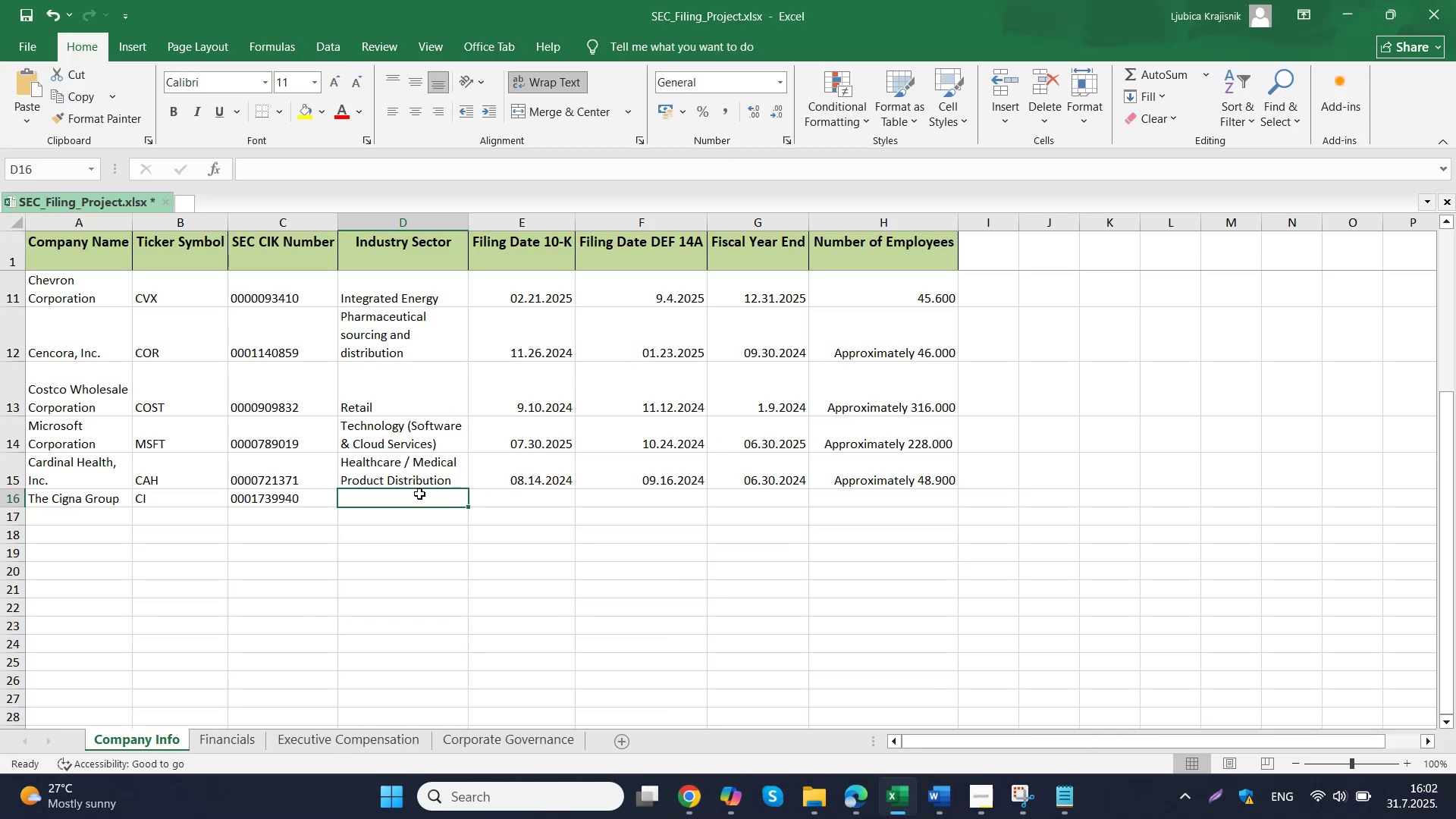 
key(Control+ControlLeft)
 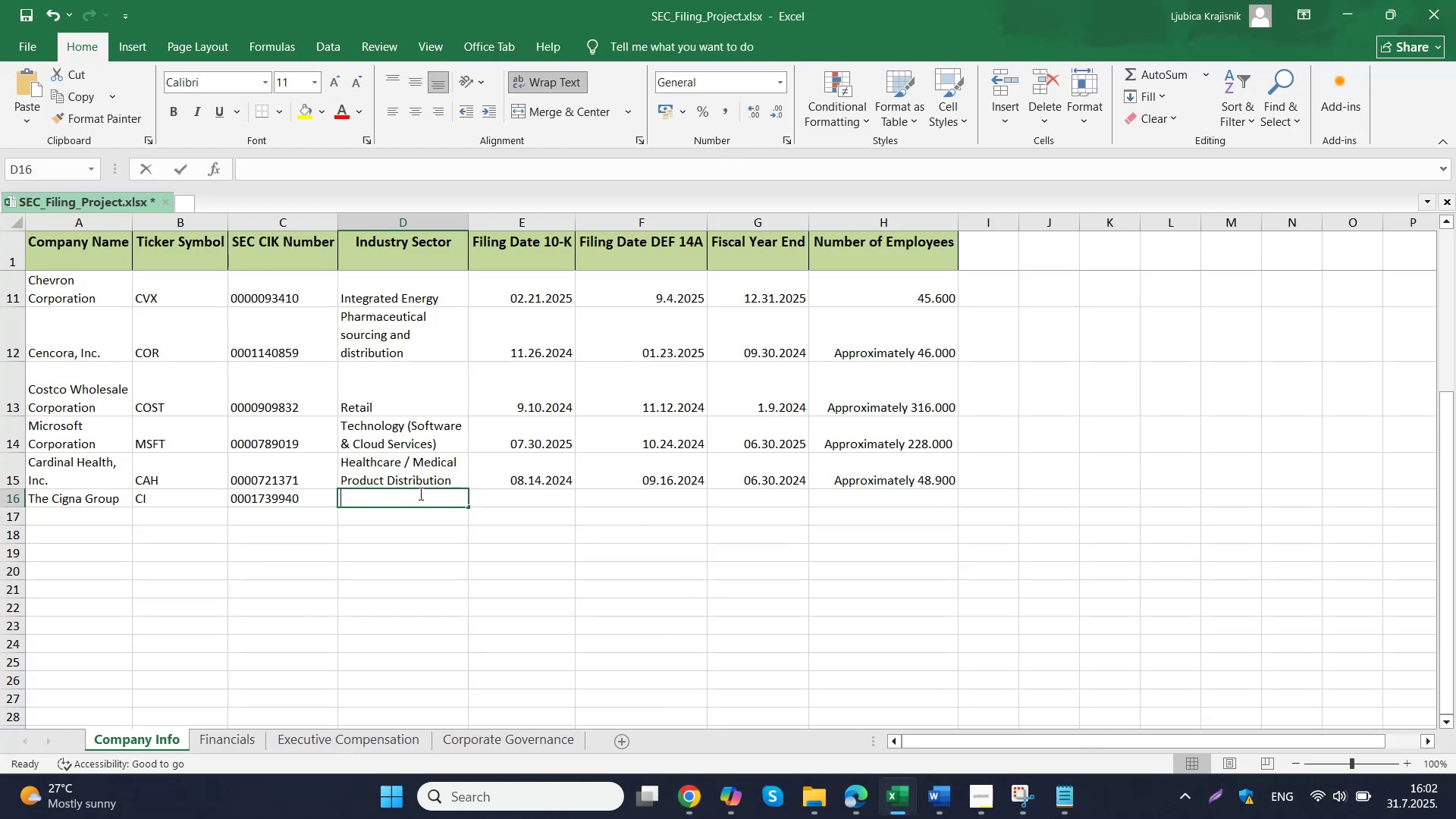 
key(Control+V)
 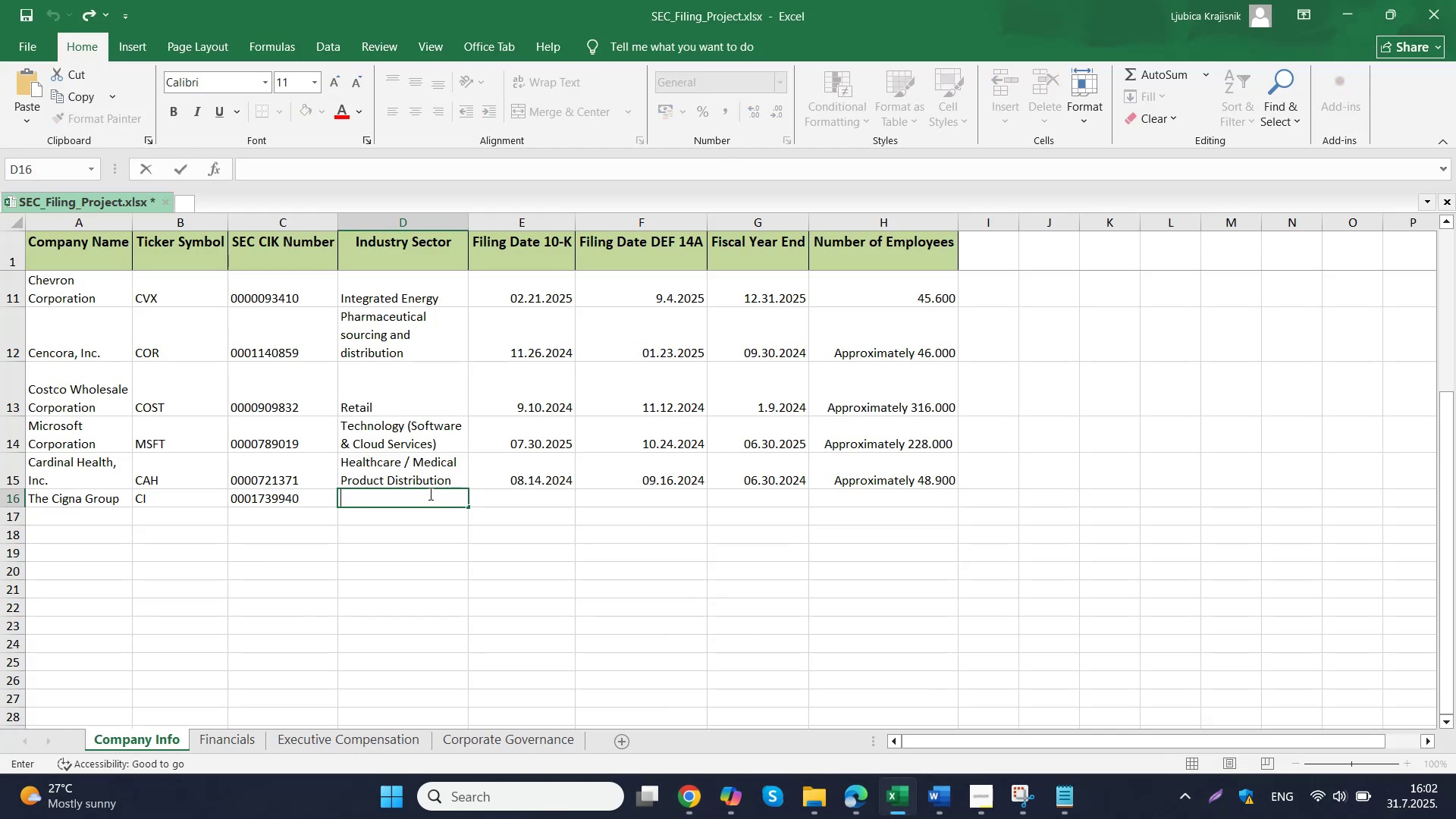 
left_click([479, 494])
 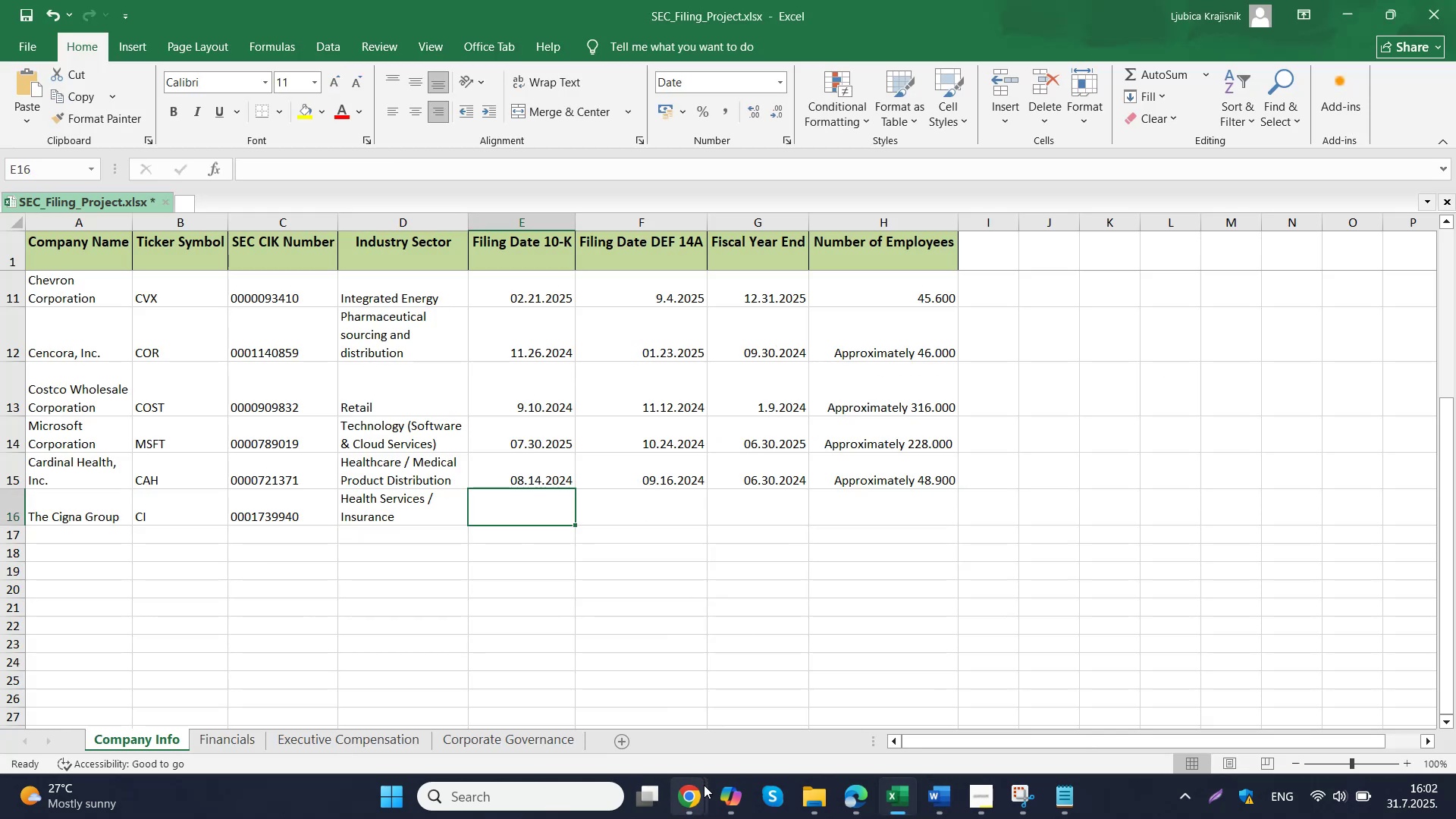 
left_click([642, 684])
 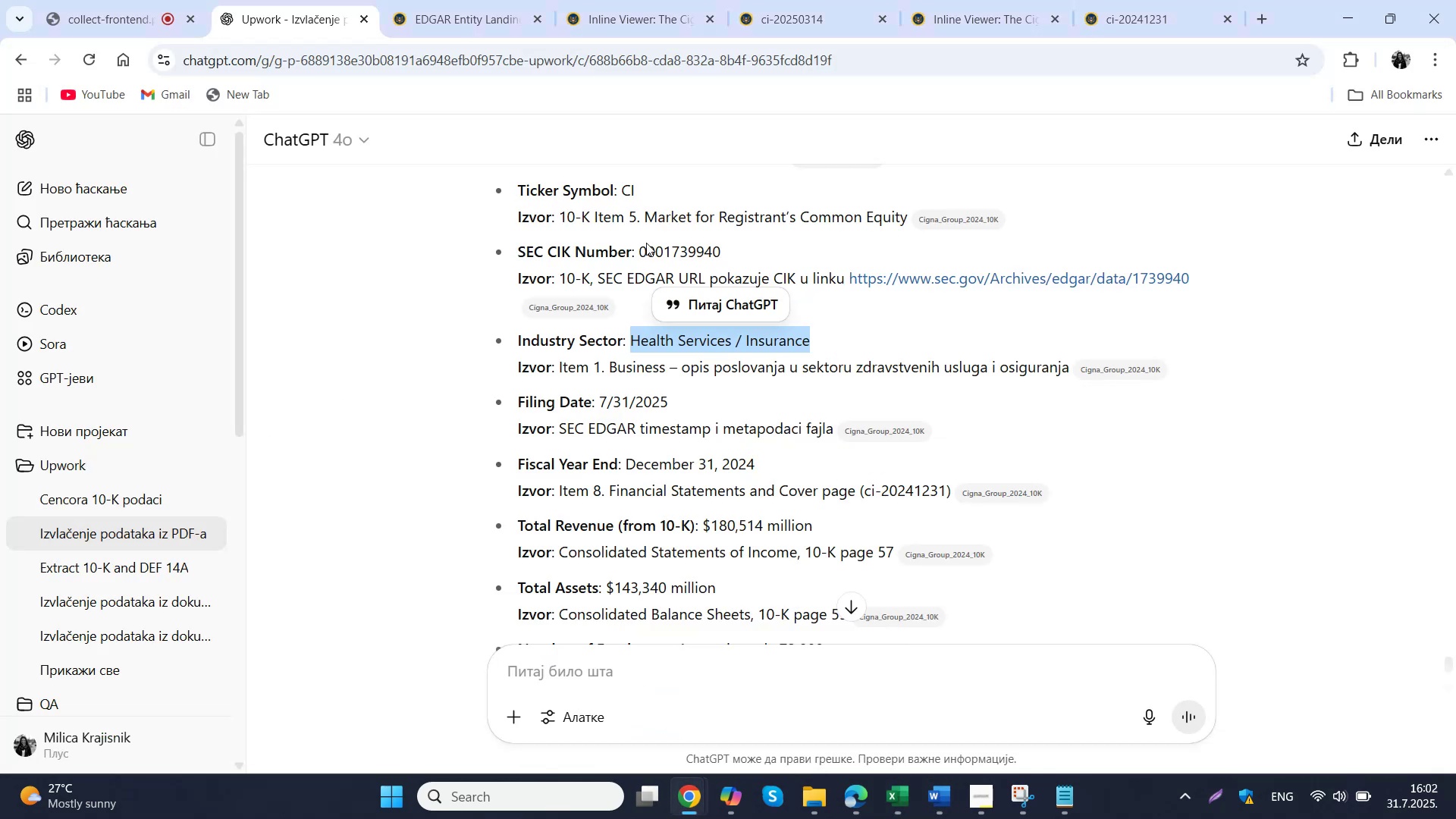 
left_click([644, 0])
 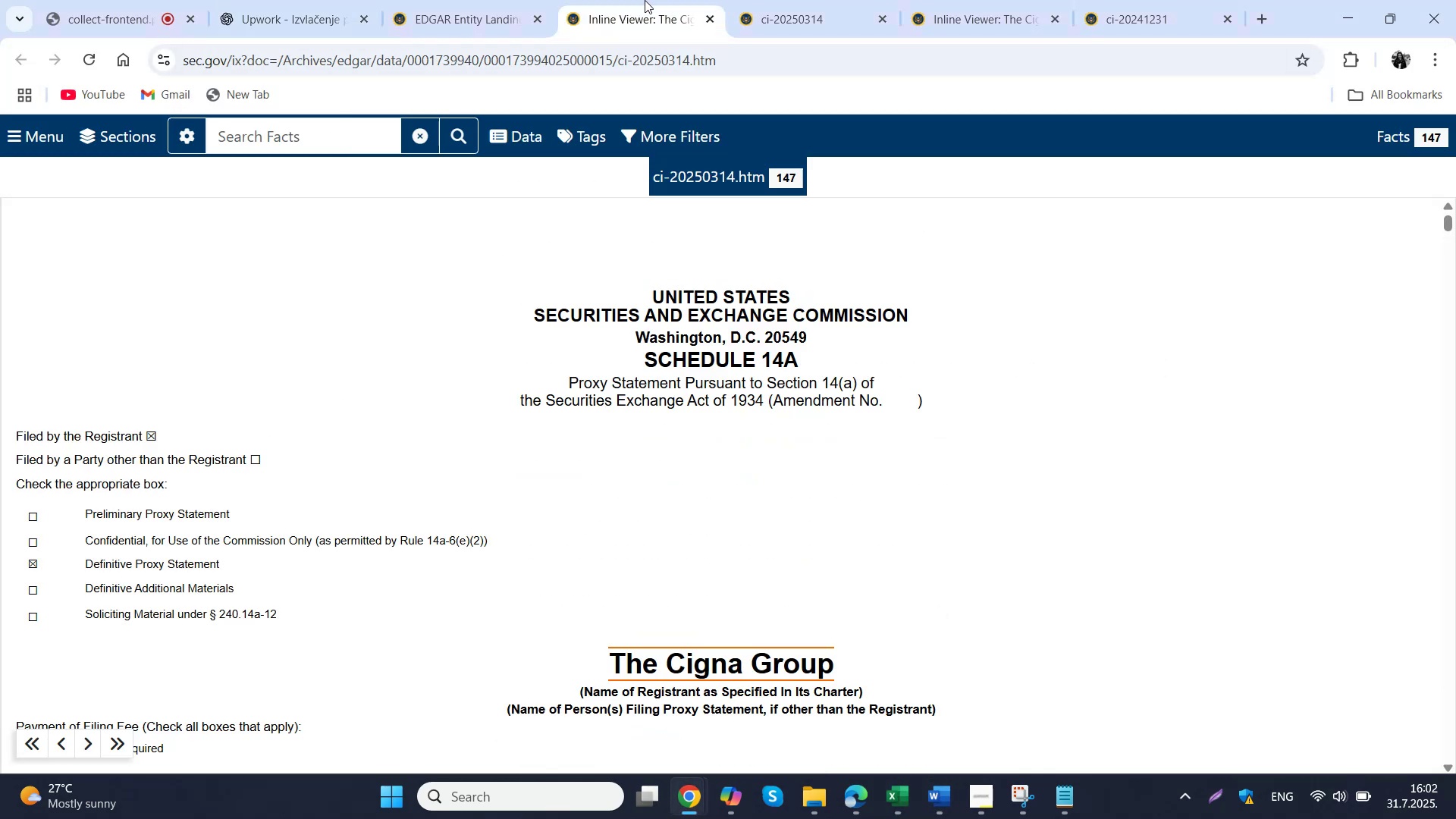 
left_click([477, 0])
 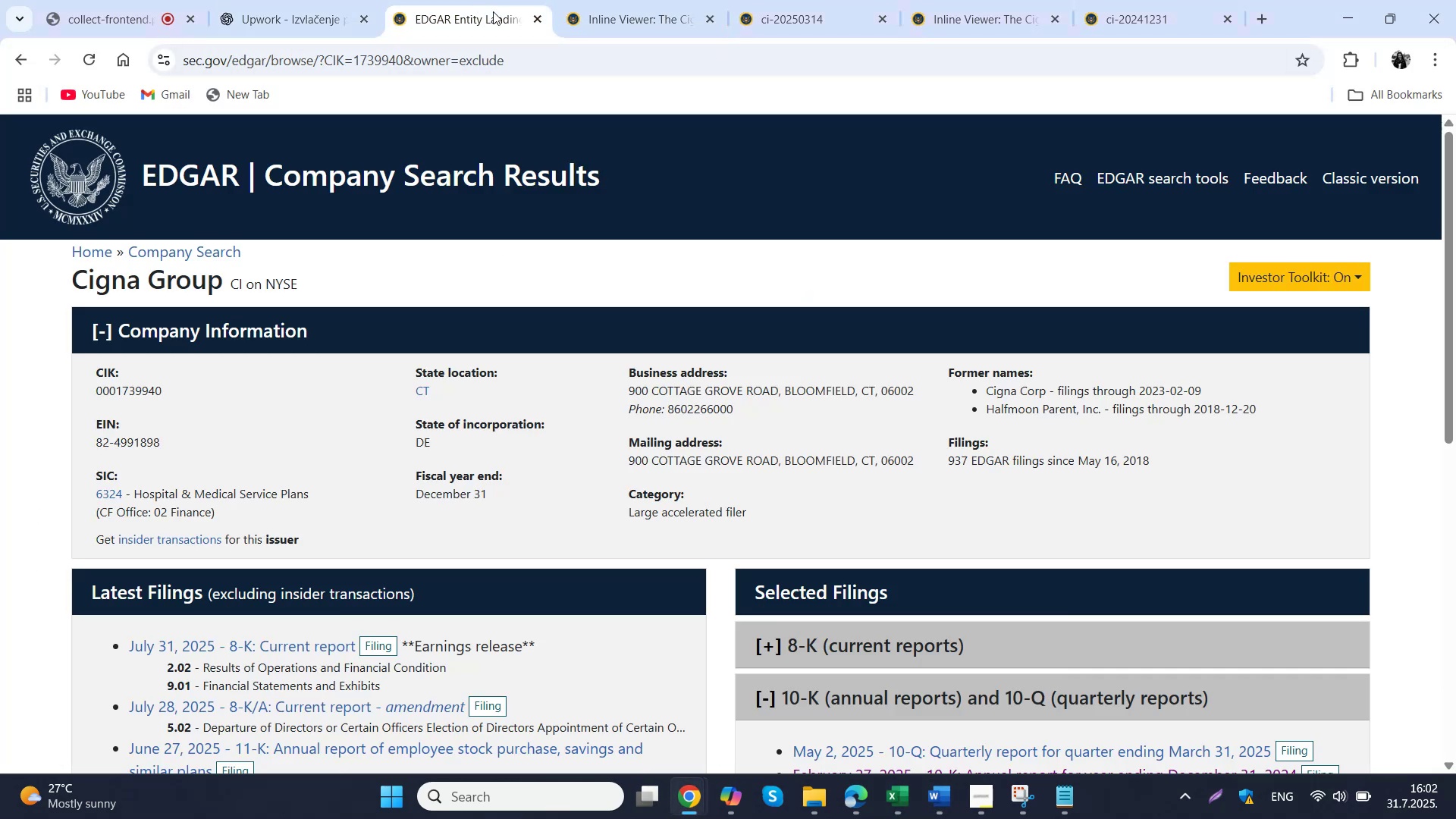 
scroll: coordinate [843, 377], scroll_direction: down, amount: 4.0
 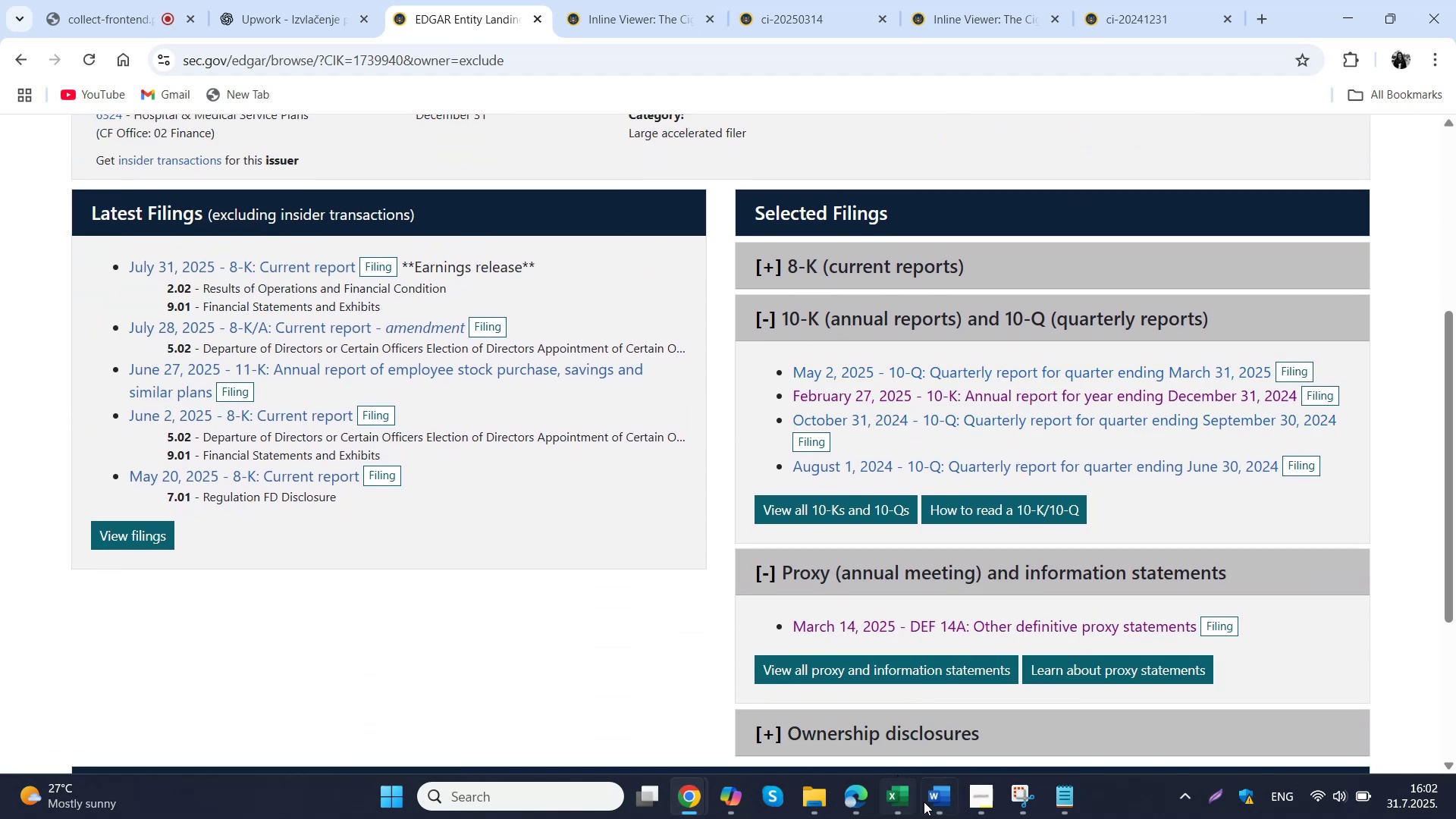 
left_click([910, 812])
 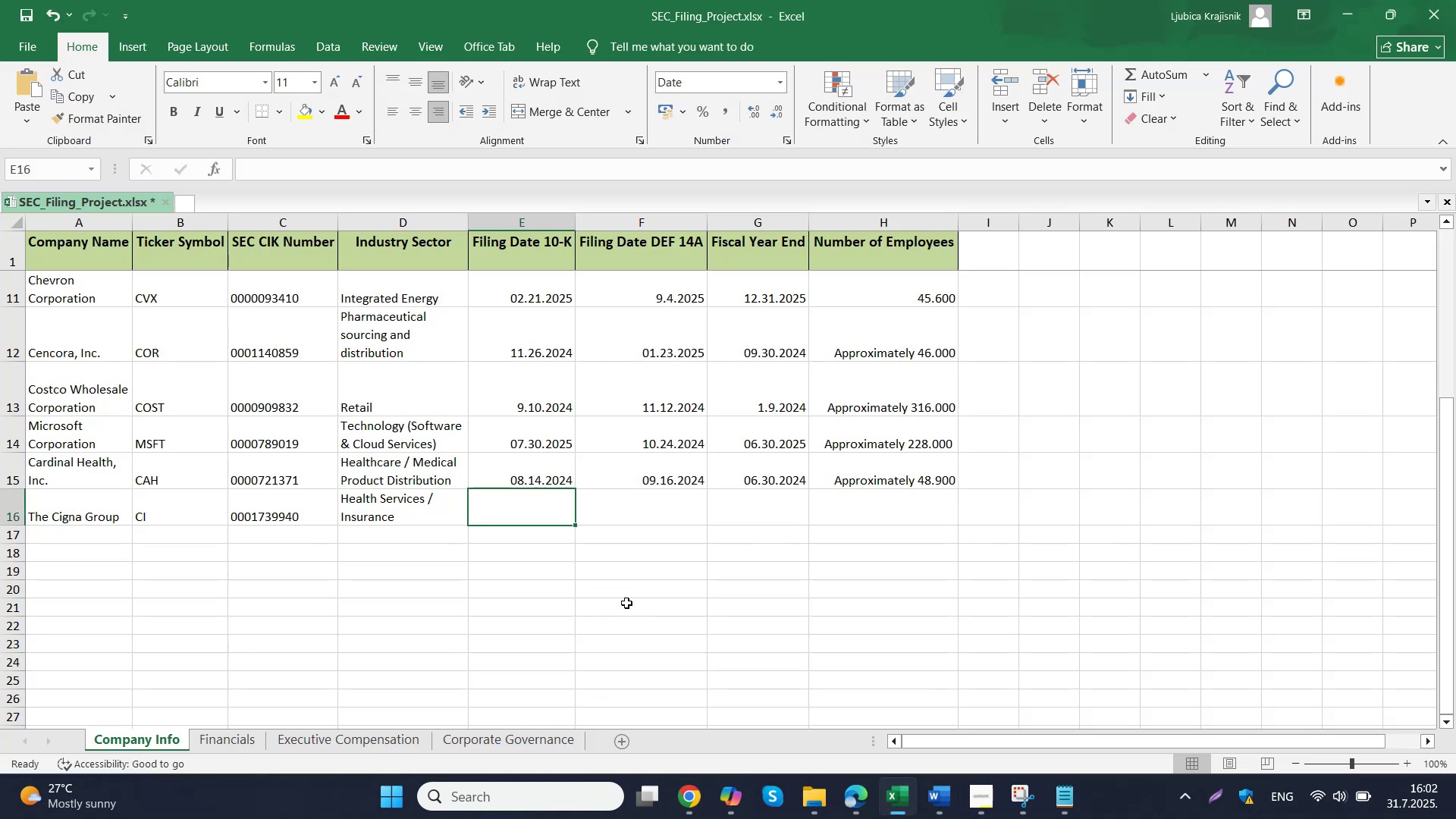 
key(Numpad0)
 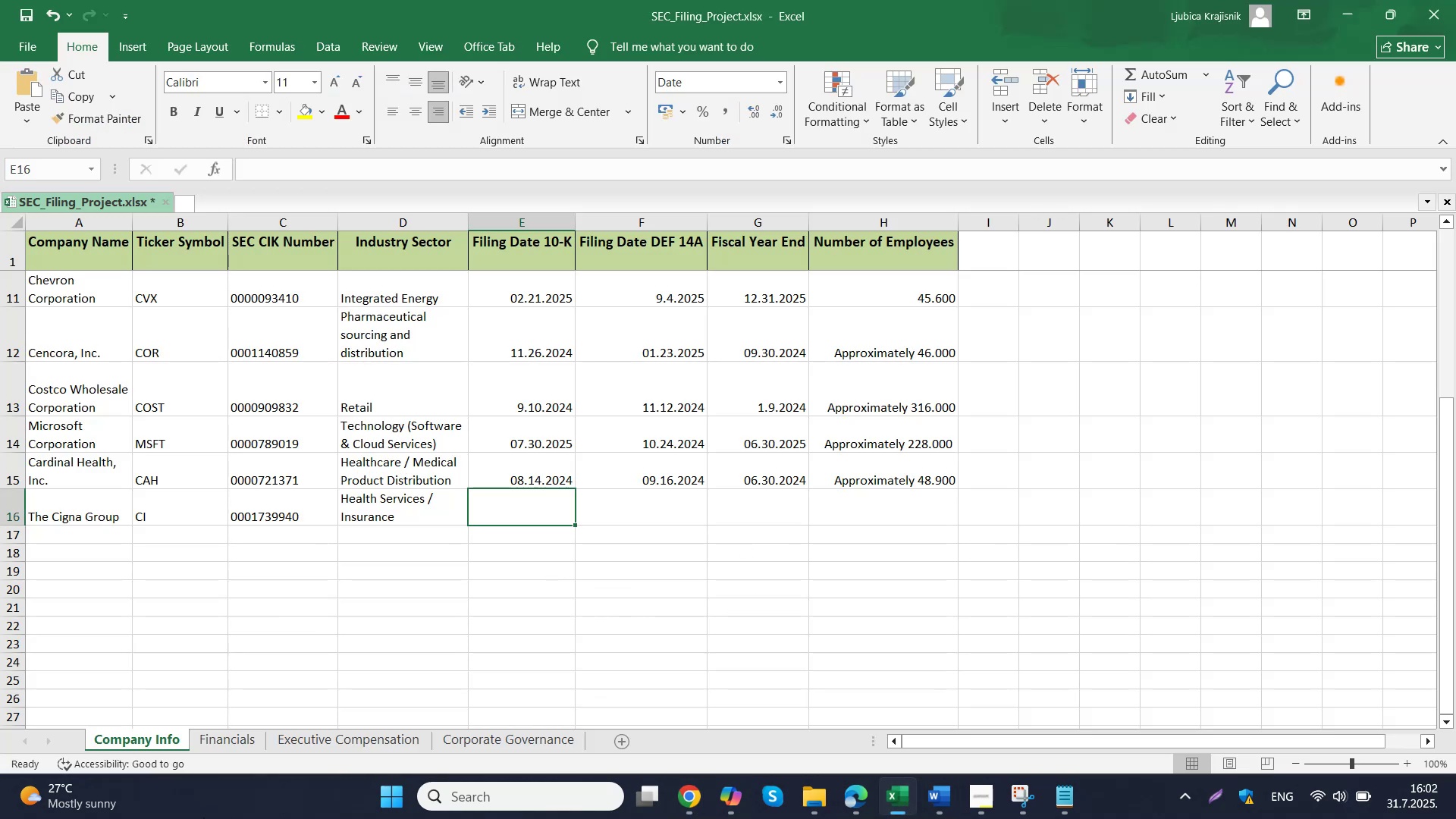 
key(Numpad2)
 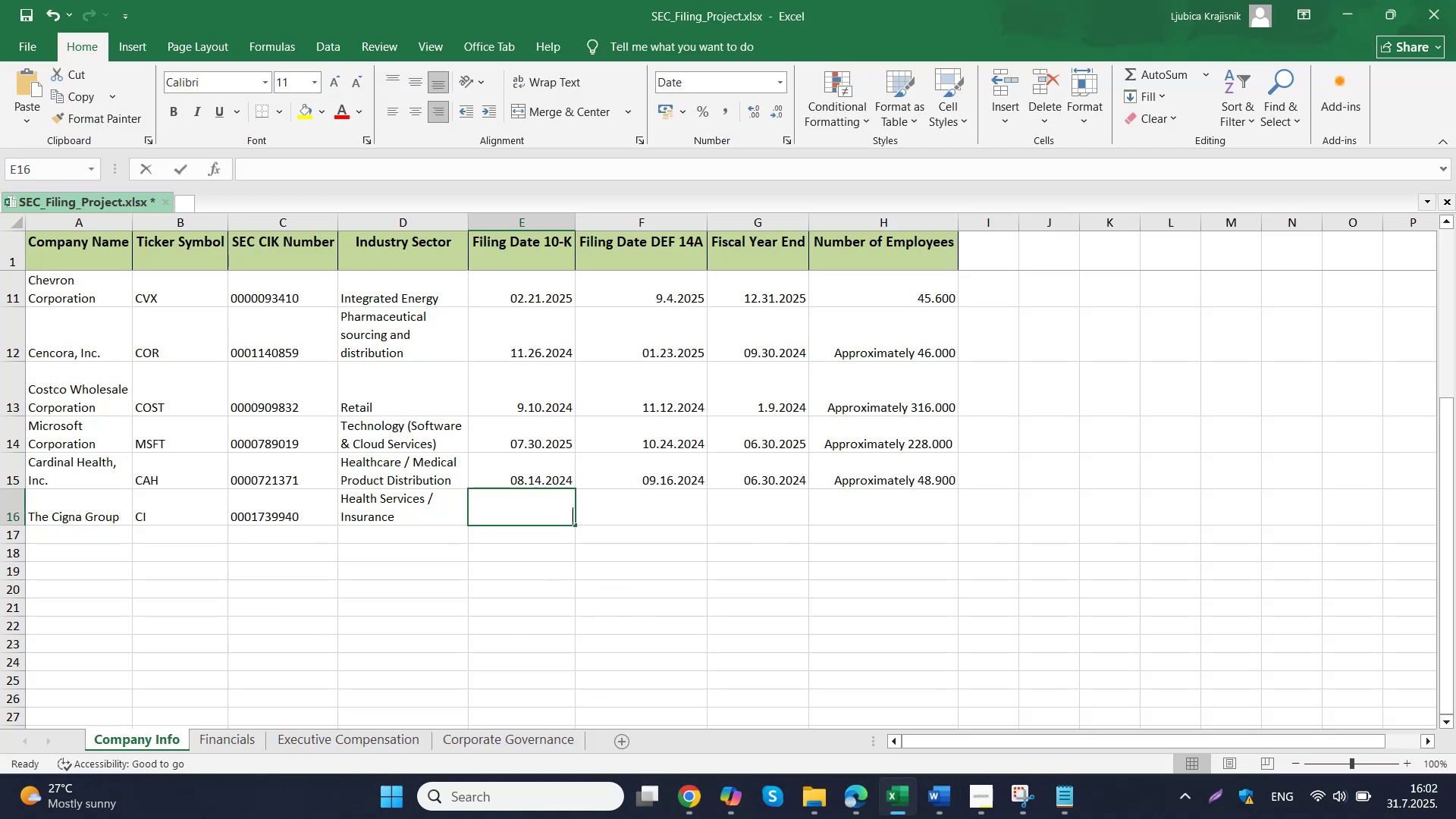 
key(Period)
 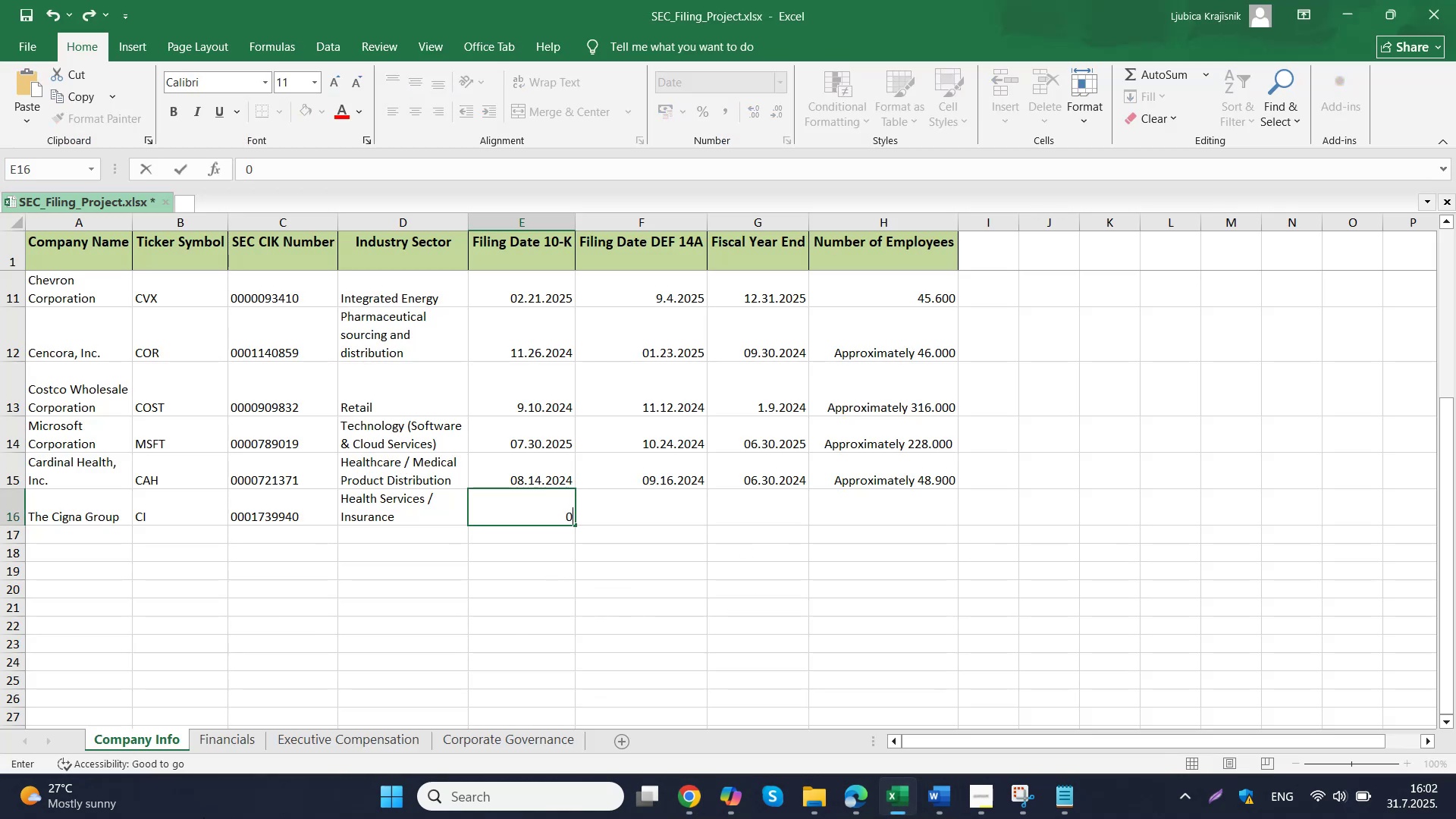 
key(Numpad0)
 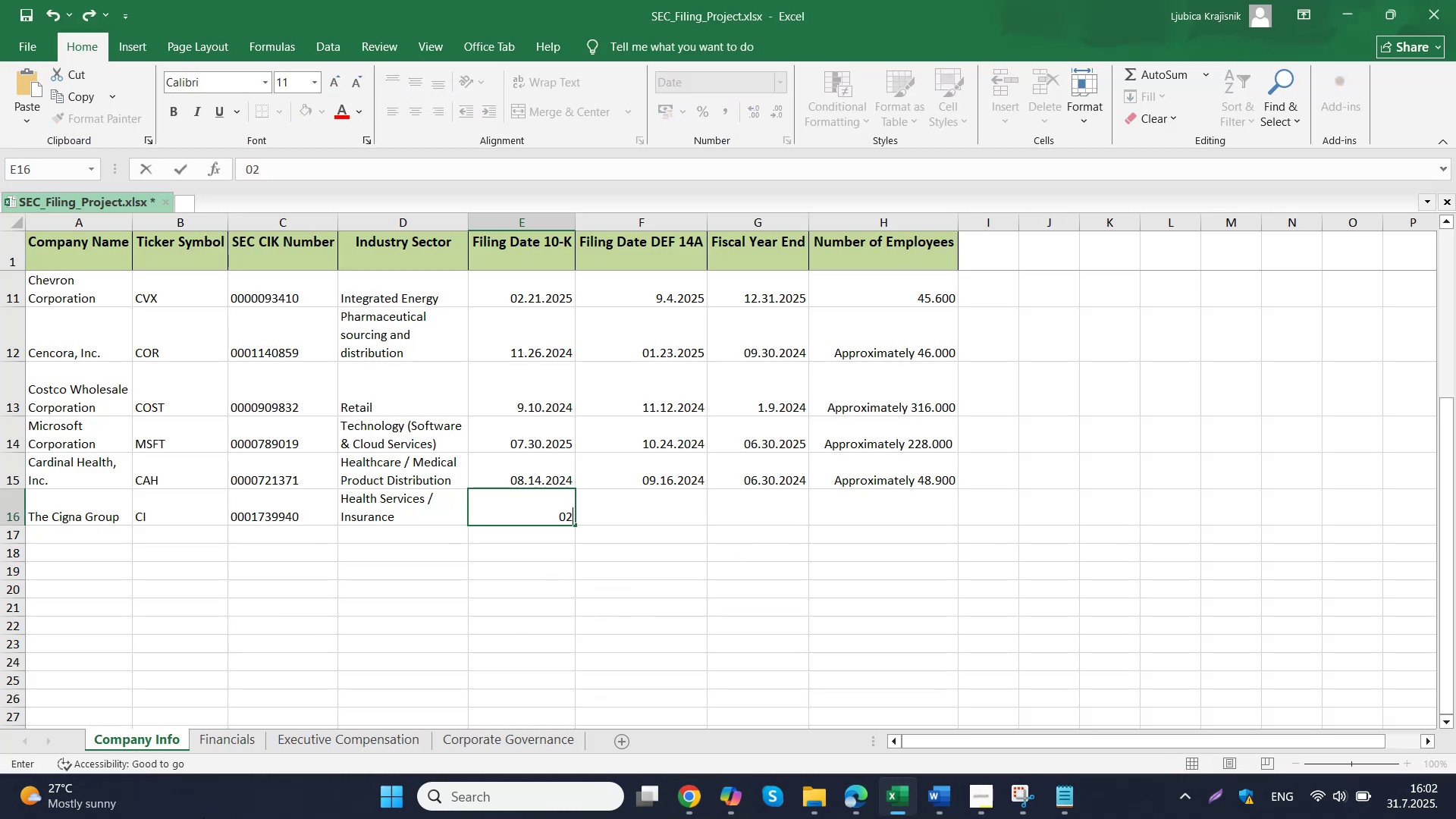 
key(Numpad7)
 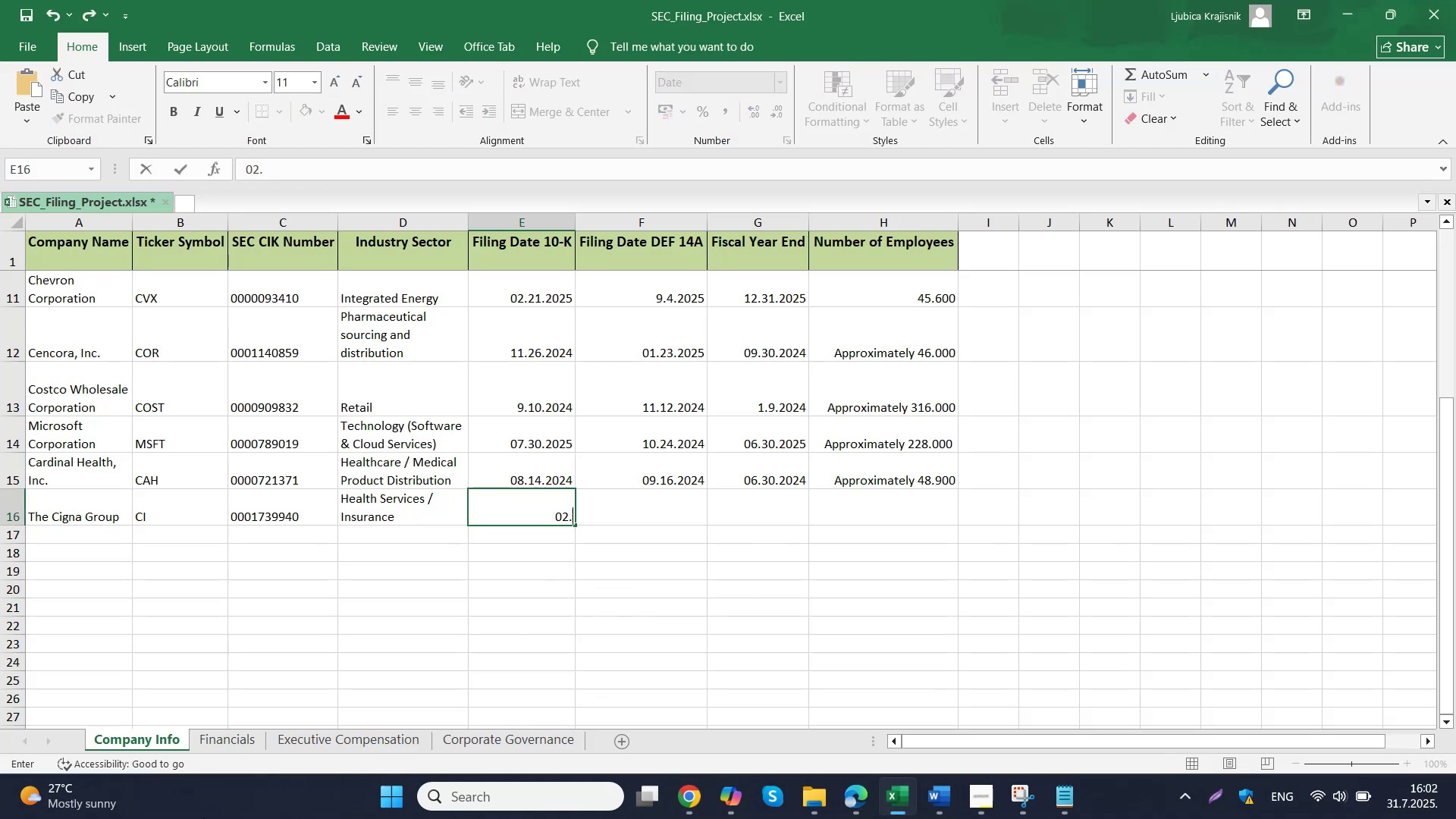 
key(Period)
 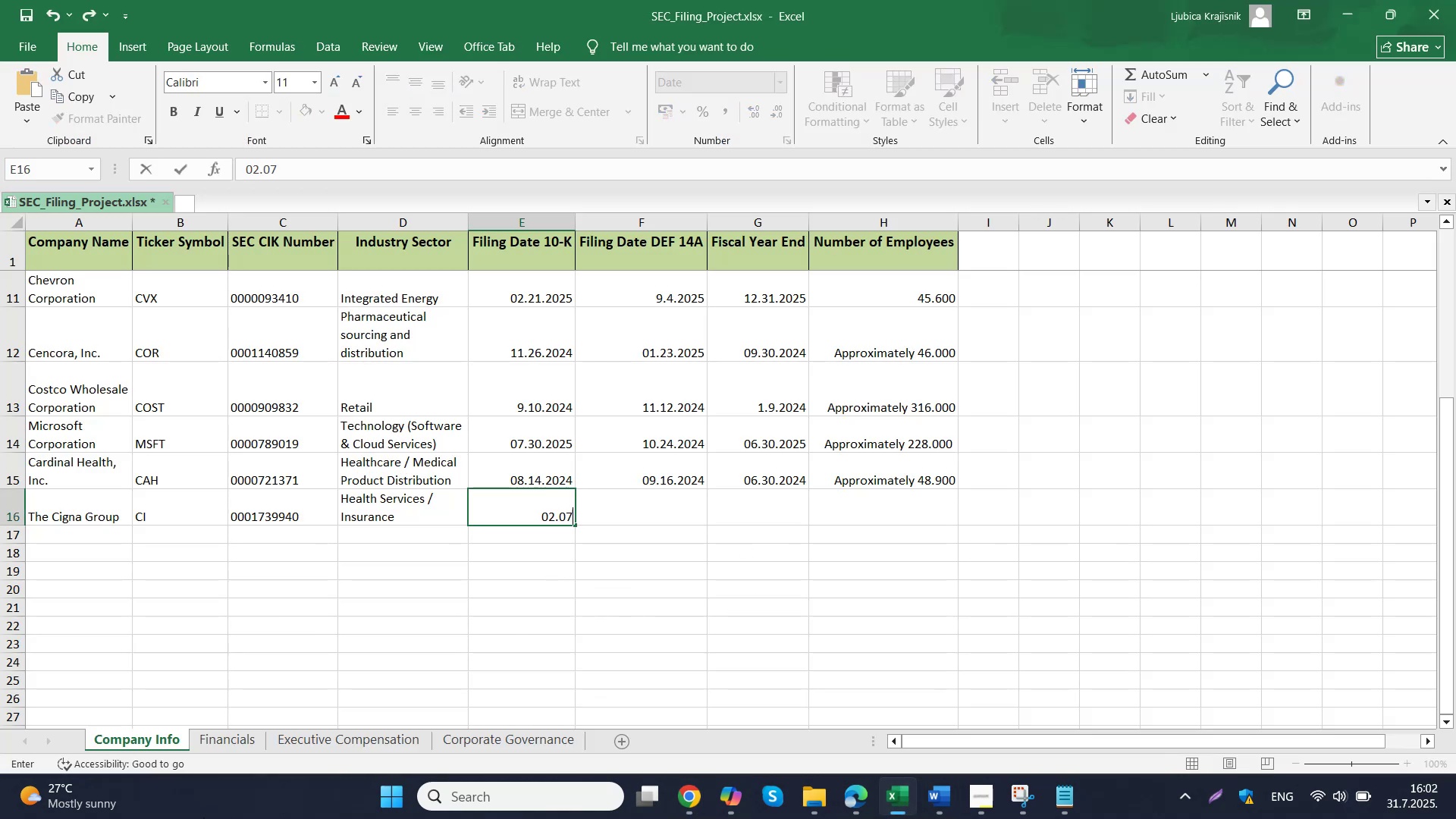 
key(Numpad2)
 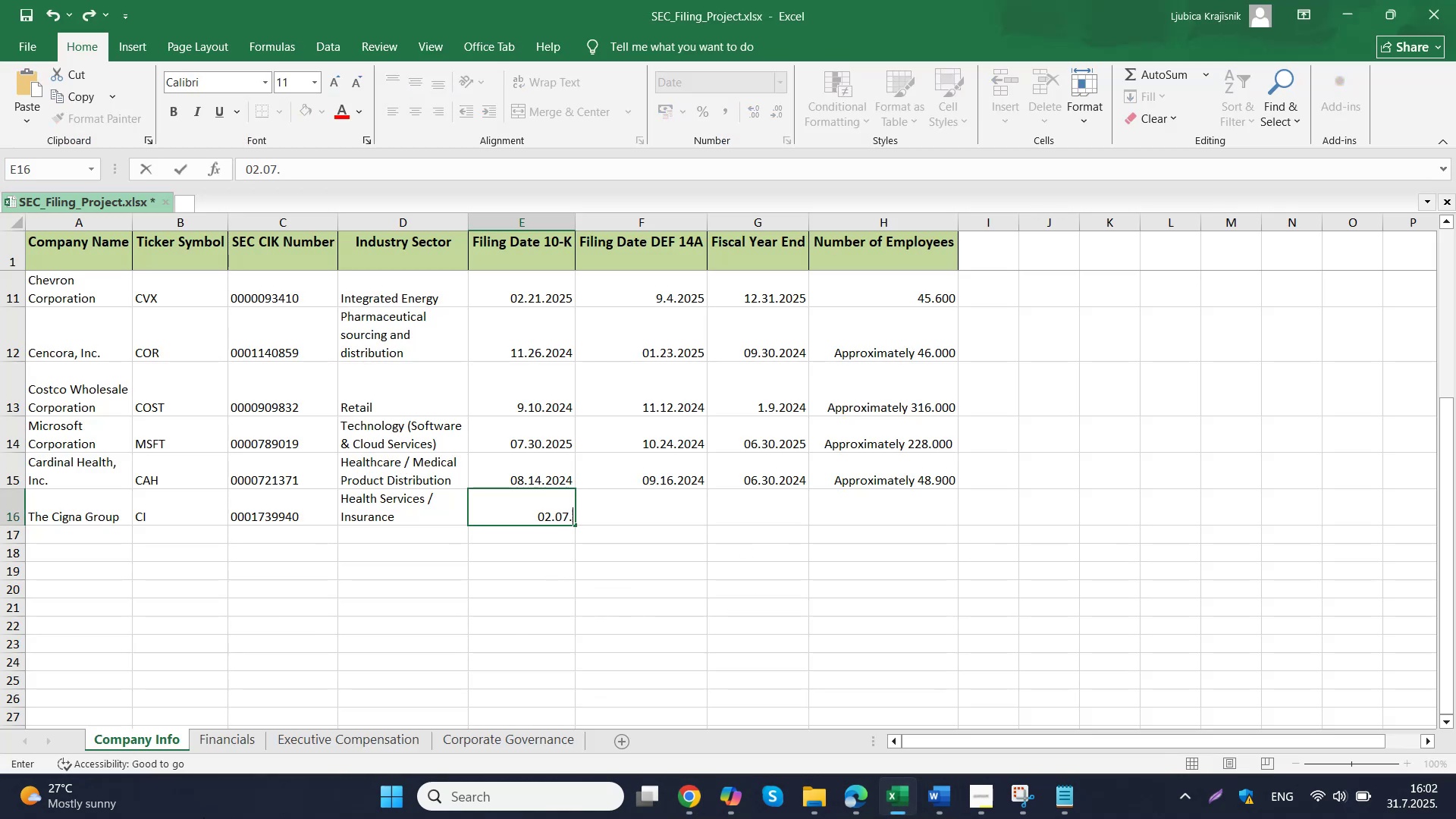 
key(Numpad0)
 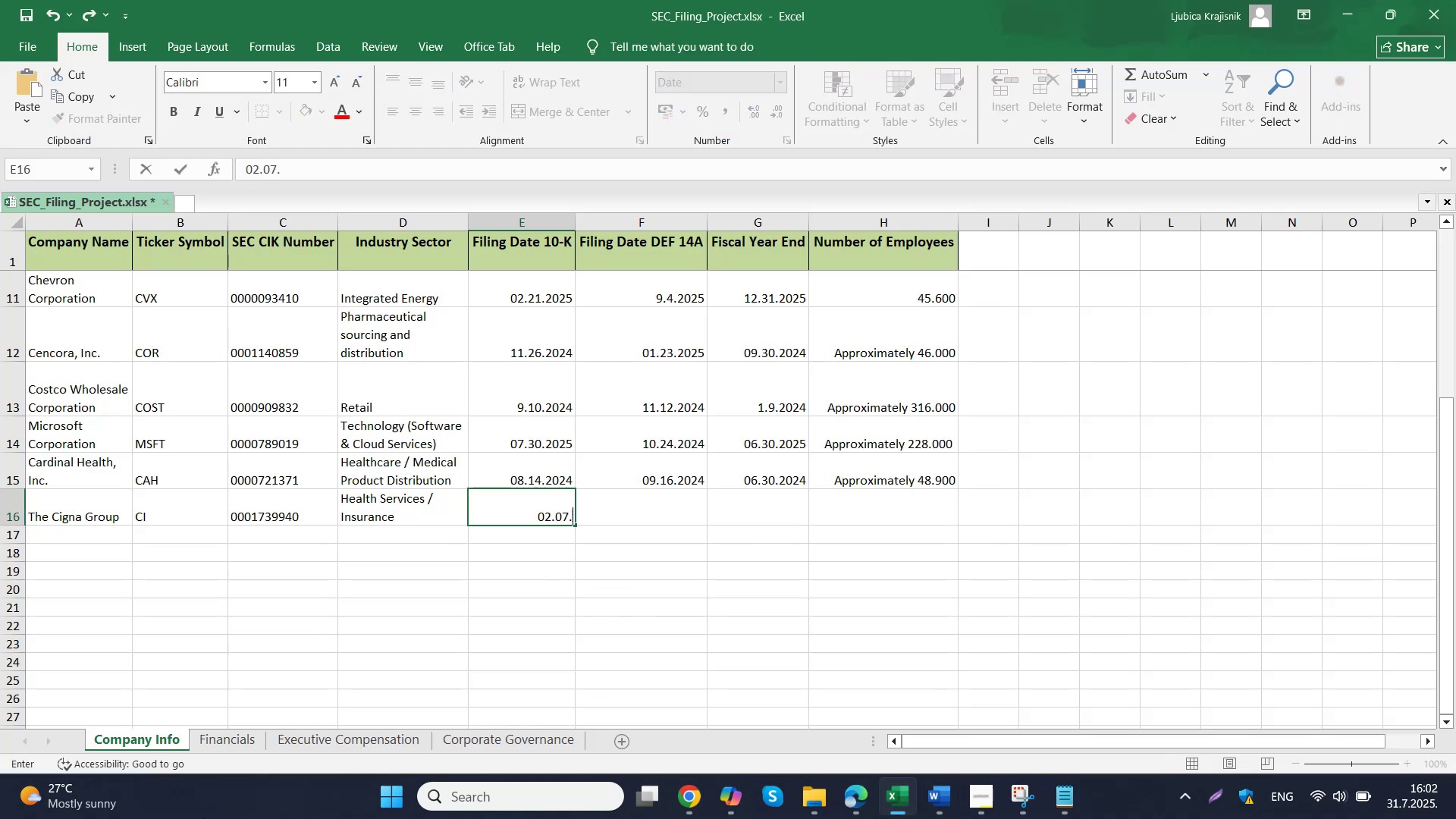 
key(Numpad2)
 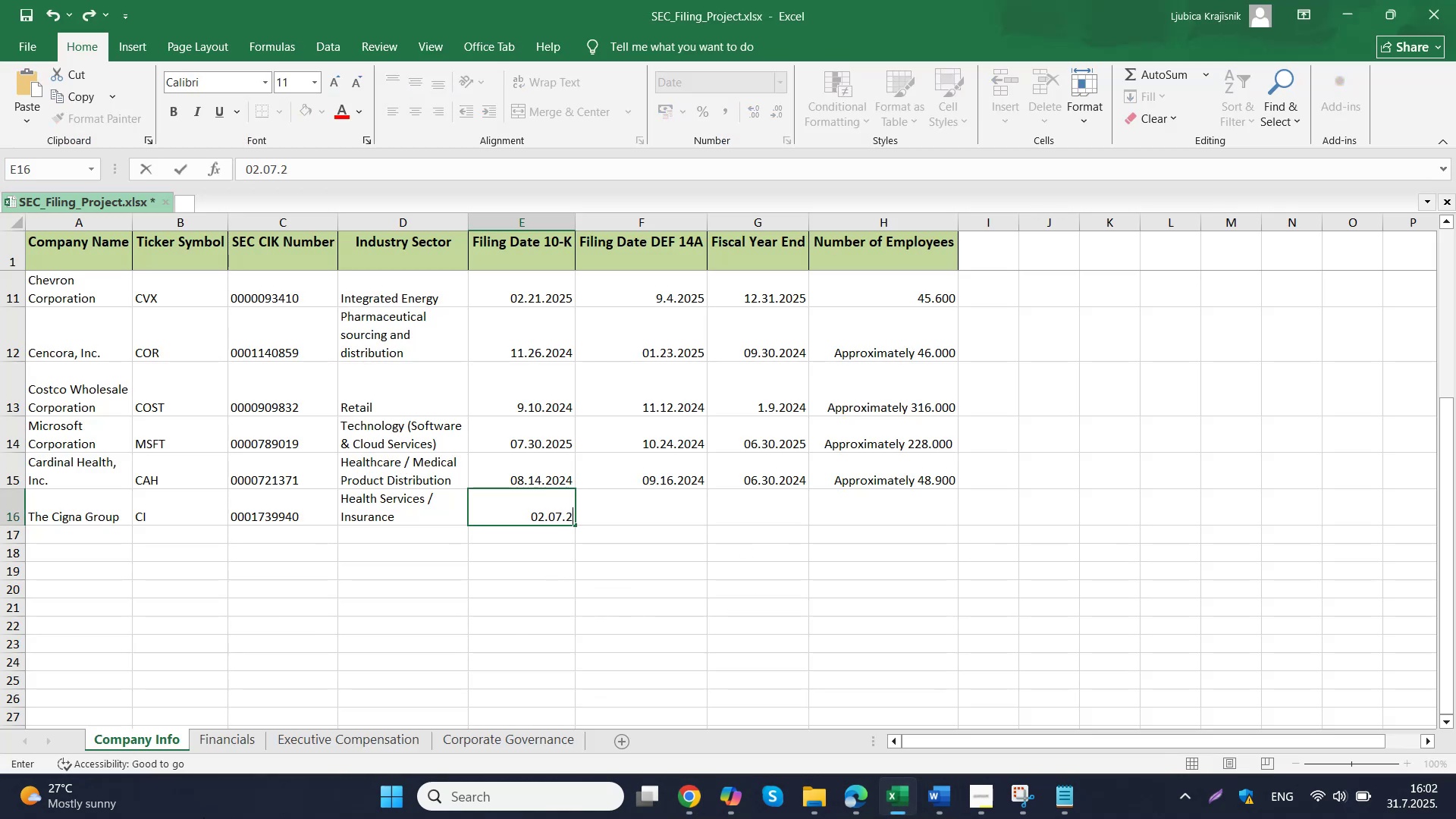 
key(Numpad5)
 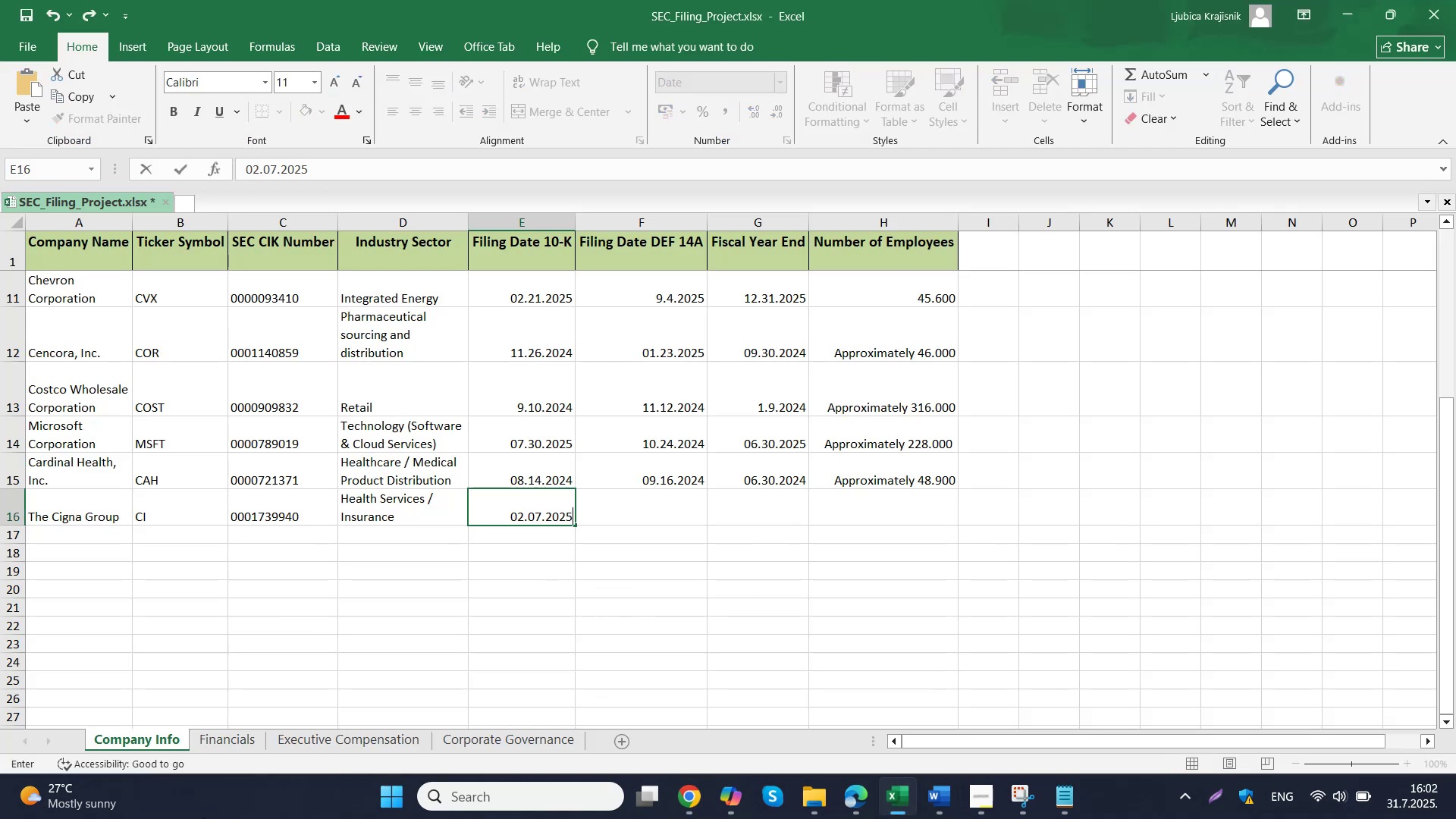 
key(Tab)
 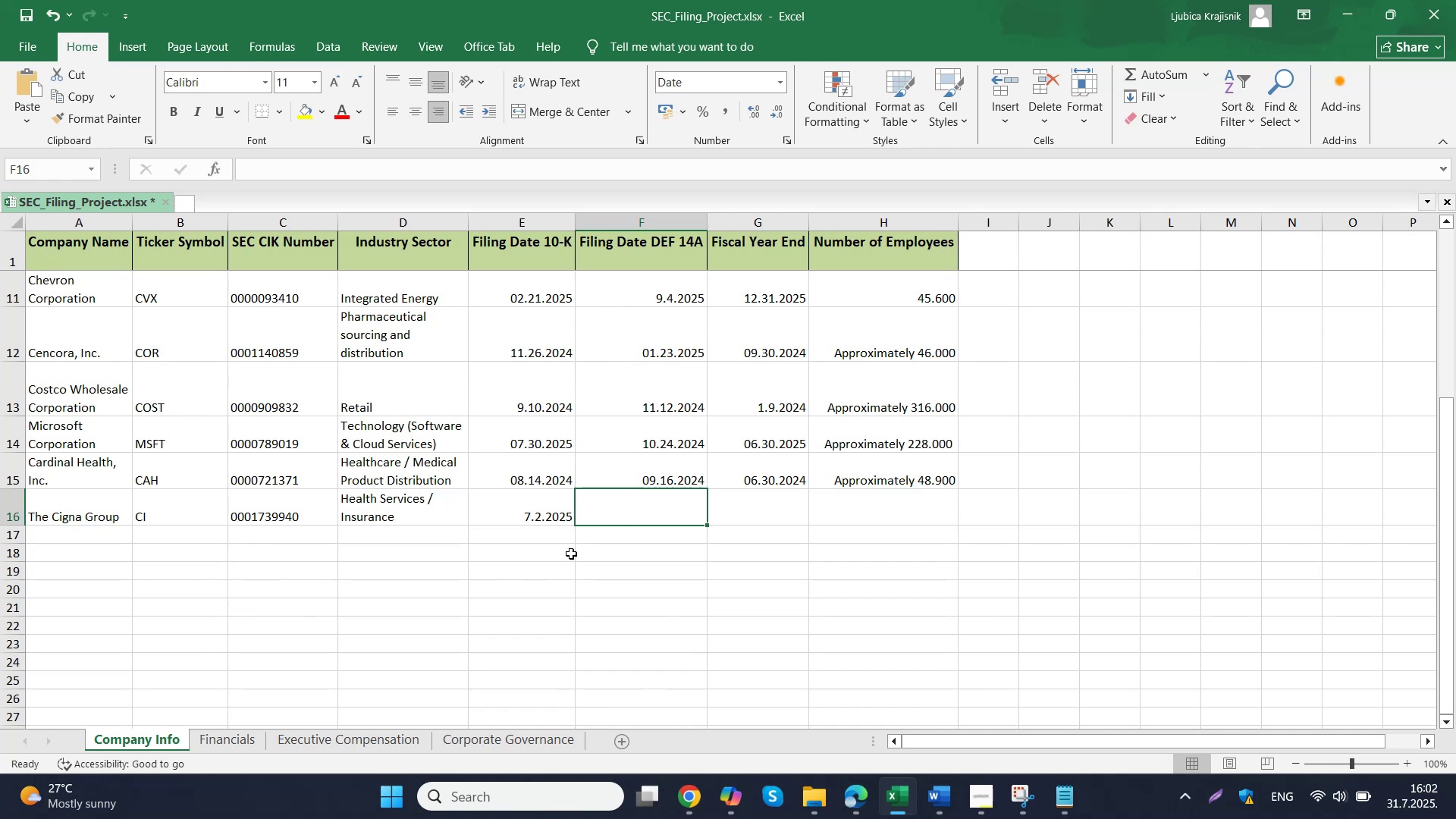 
left_click([543, 510])
 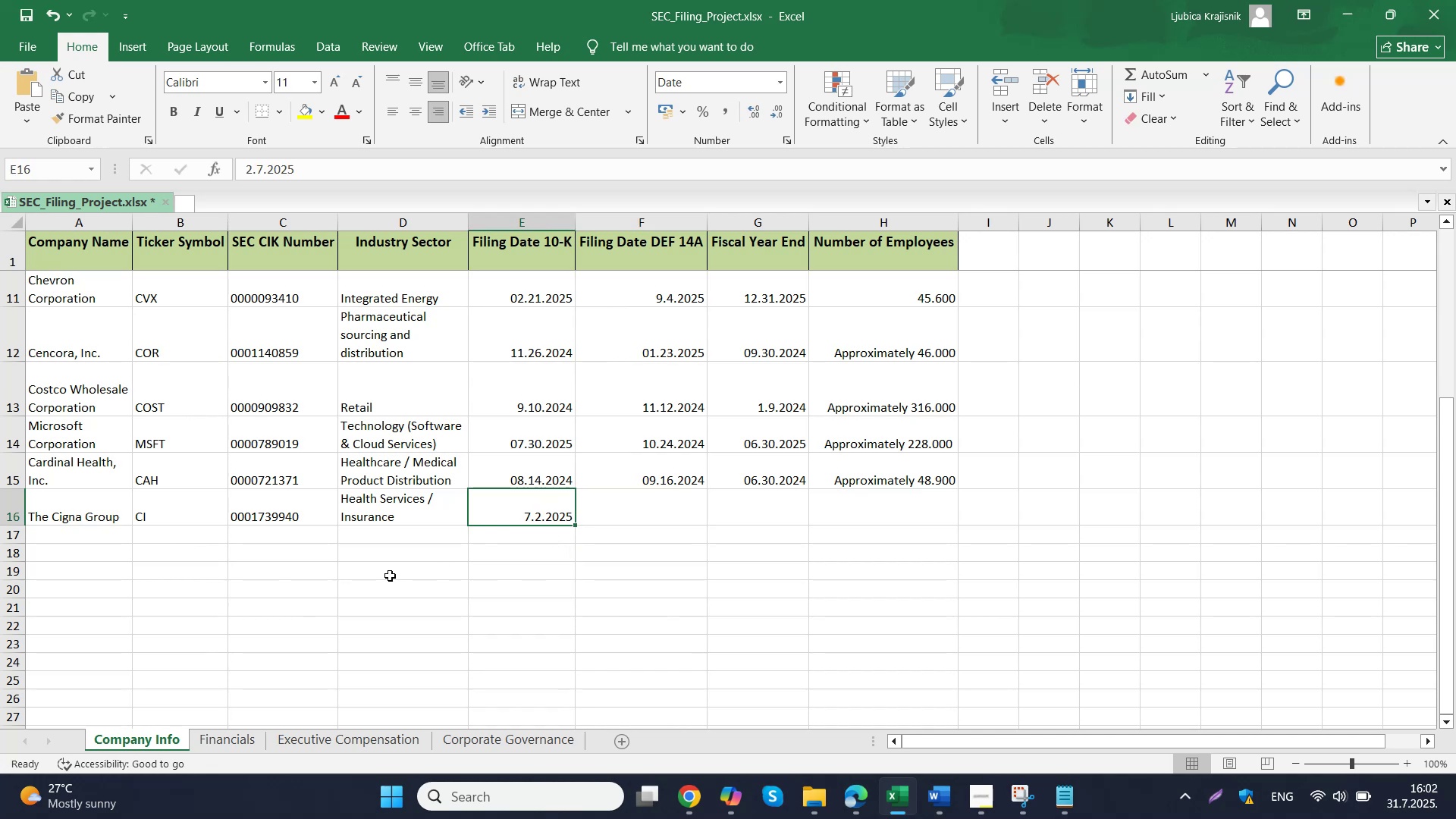 
left_click([651, 514])
 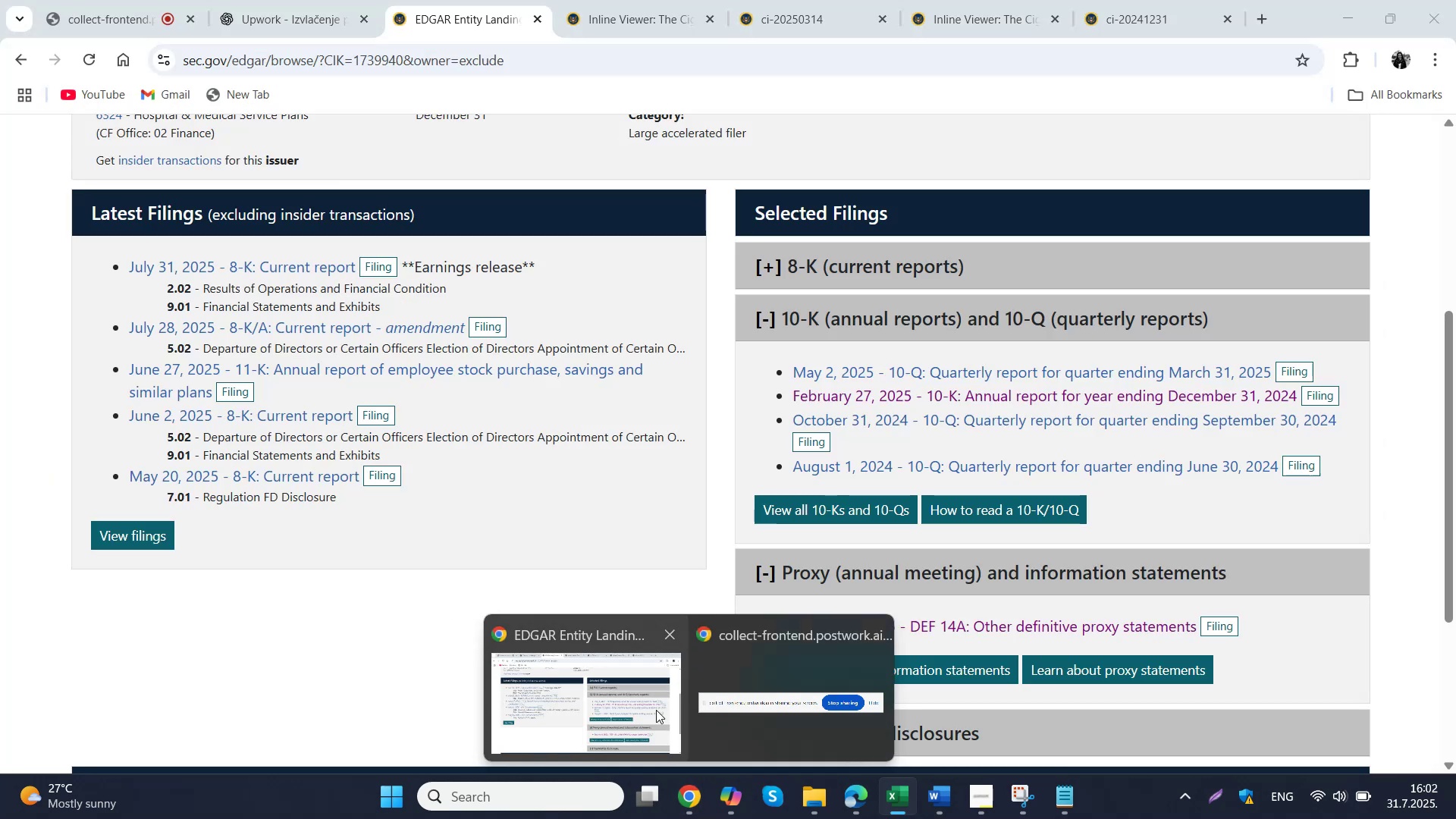 
left_click([526, 504])
 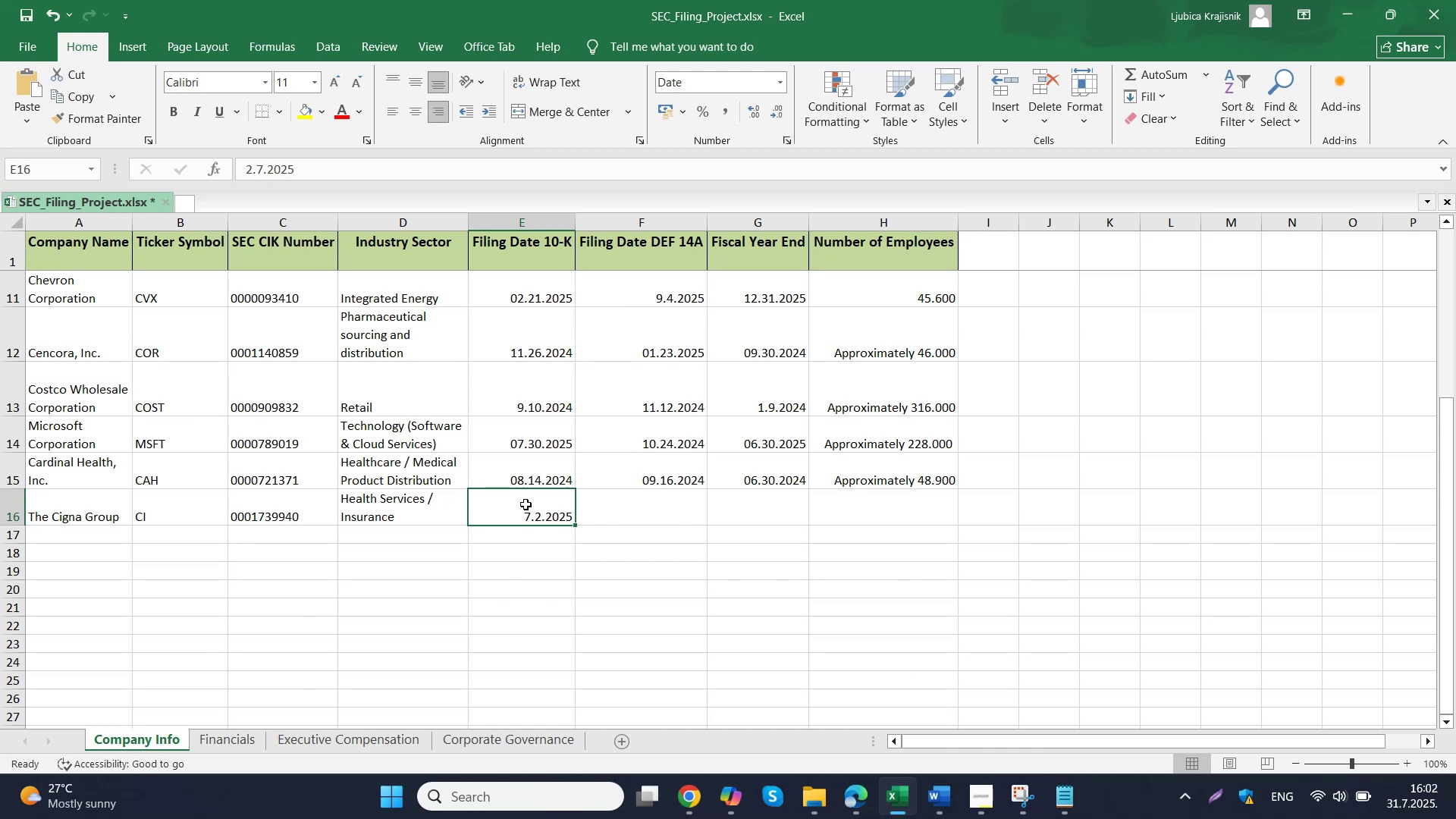 
key(Numpad2)
 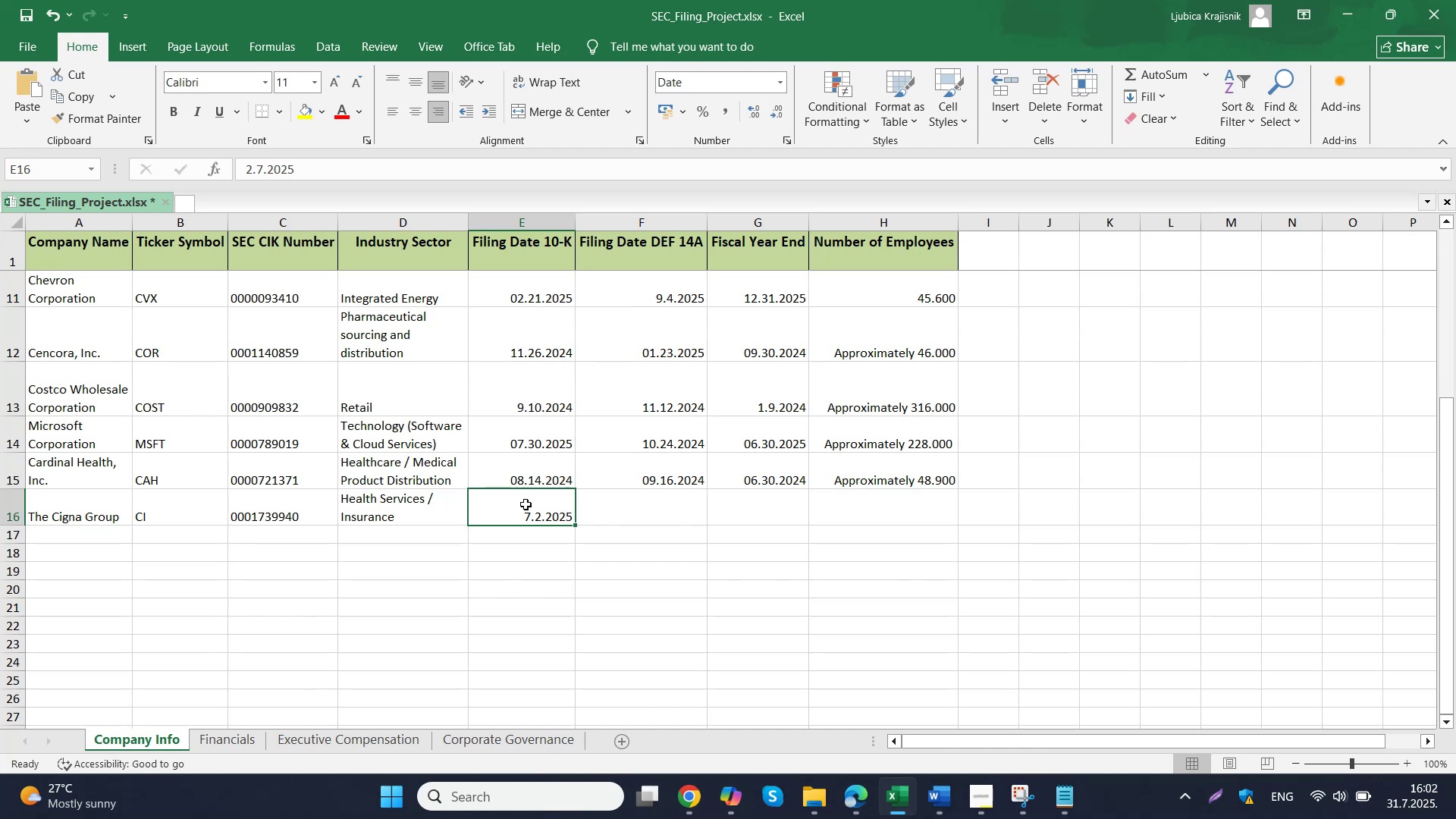 
key(Numpad7)
 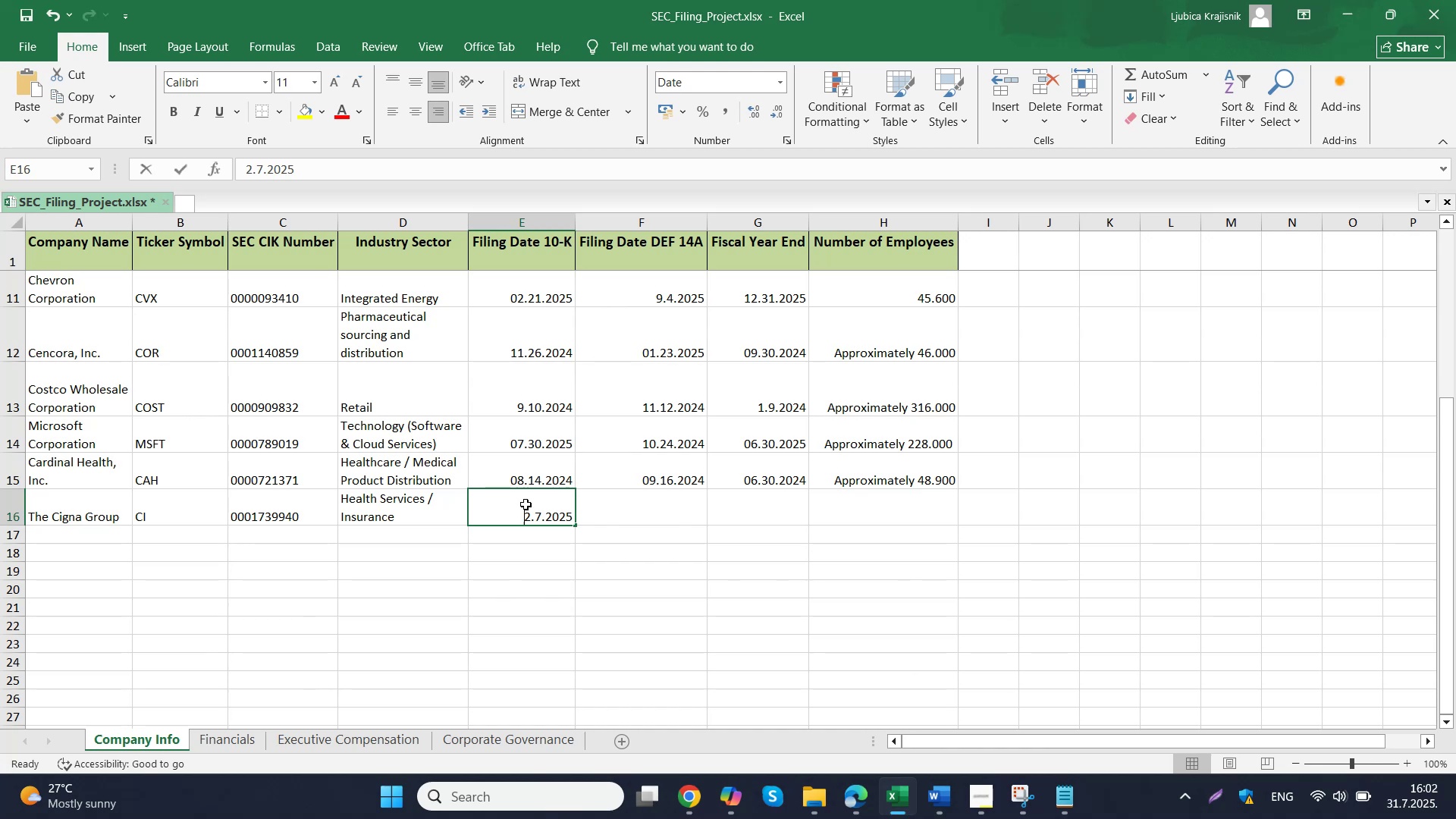 
key(Period)
 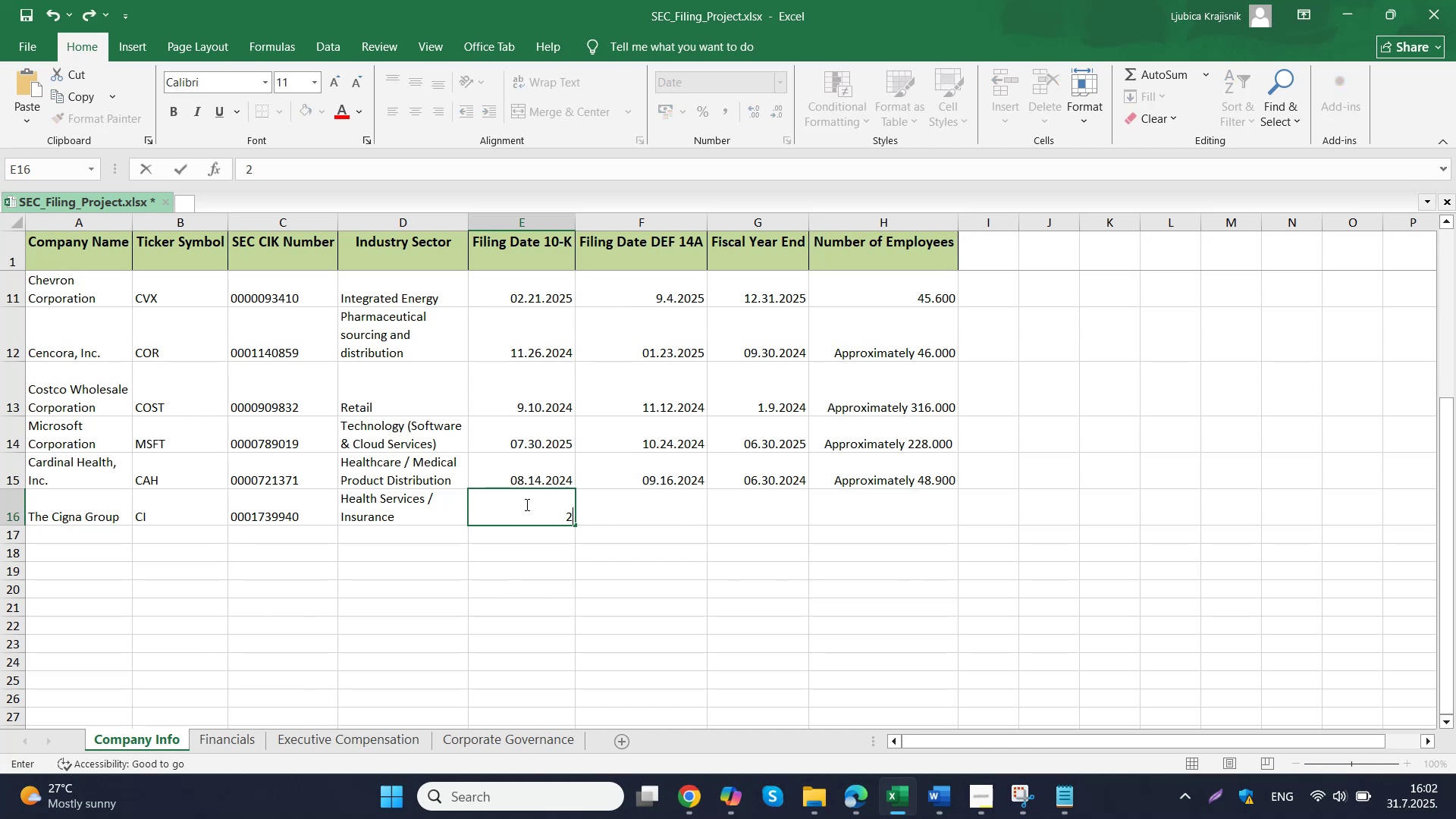 
key(Numpad0)
 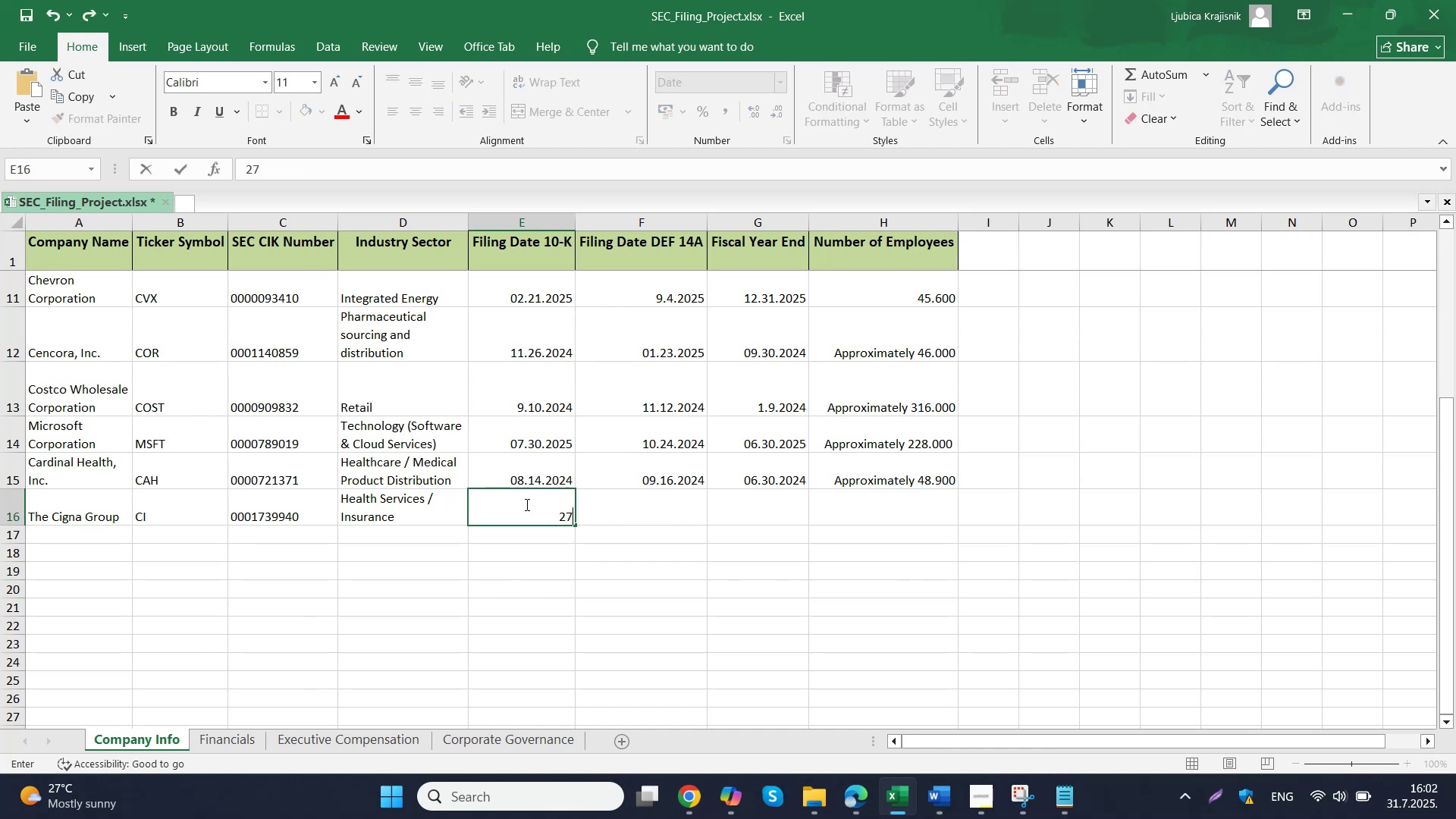 
key(Numpad2)
 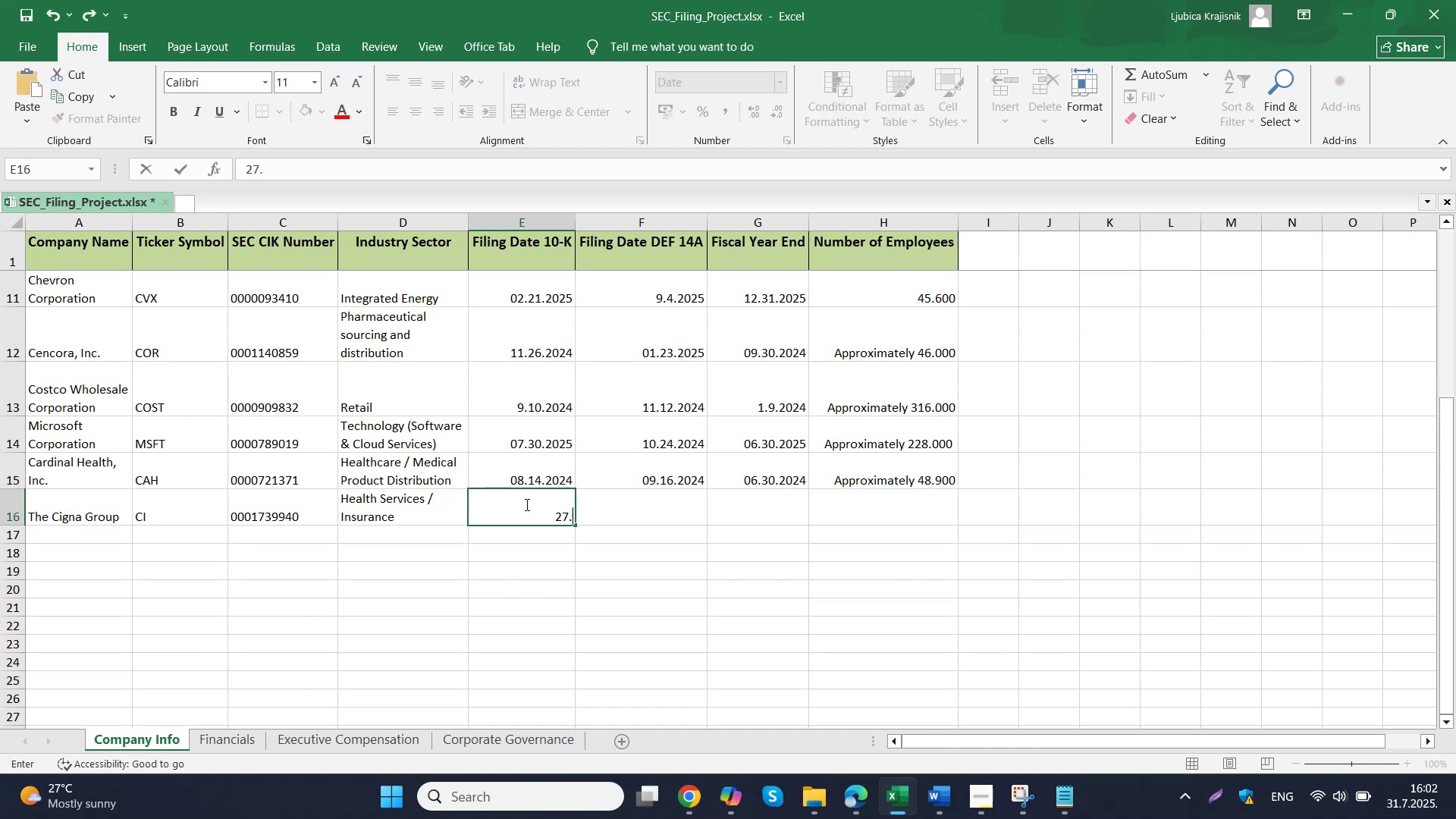 
key(Period)
 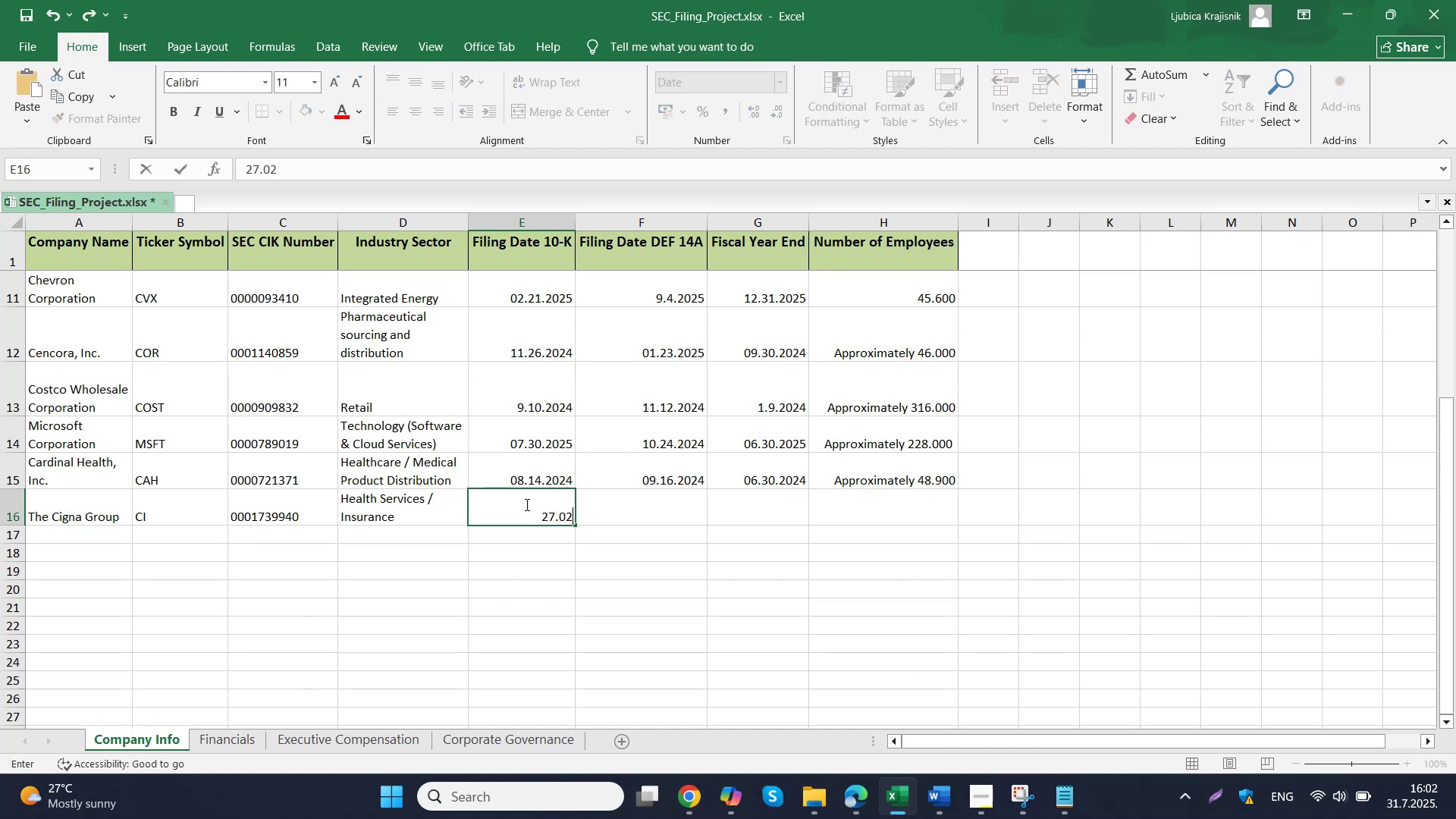 
key(Numpad2)
 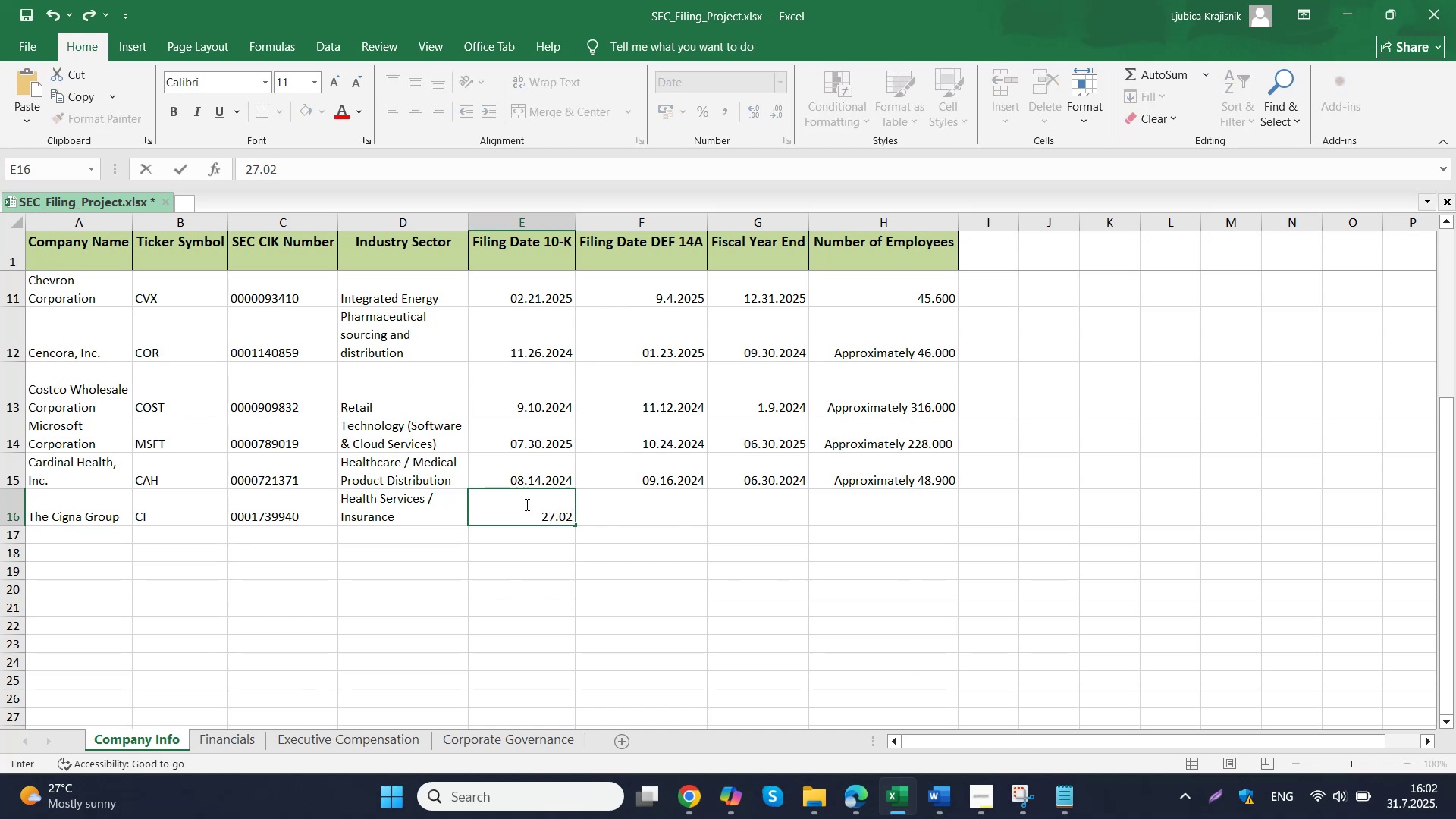 
key(Numpad0)
 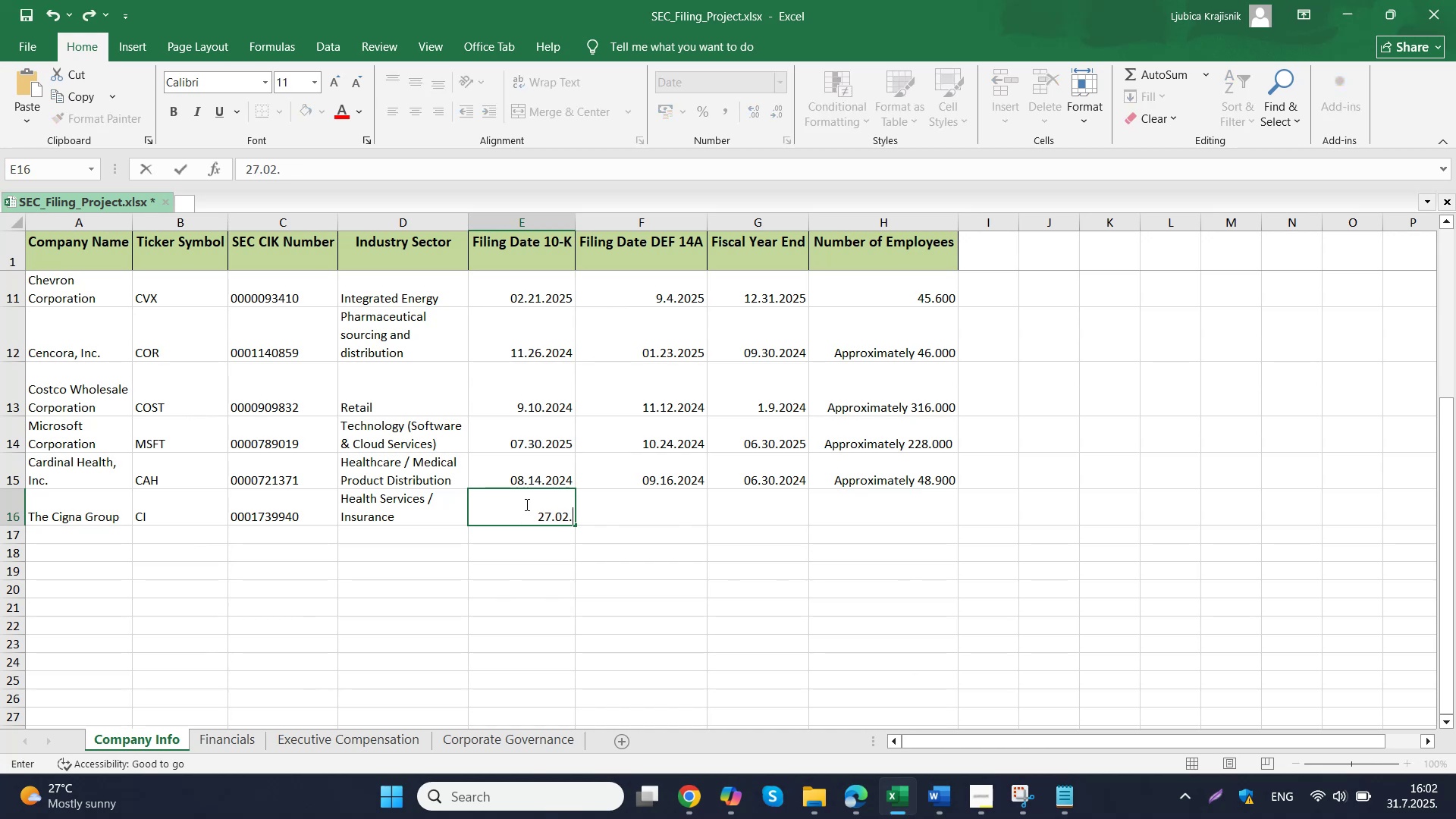 
key(Numpad2)
 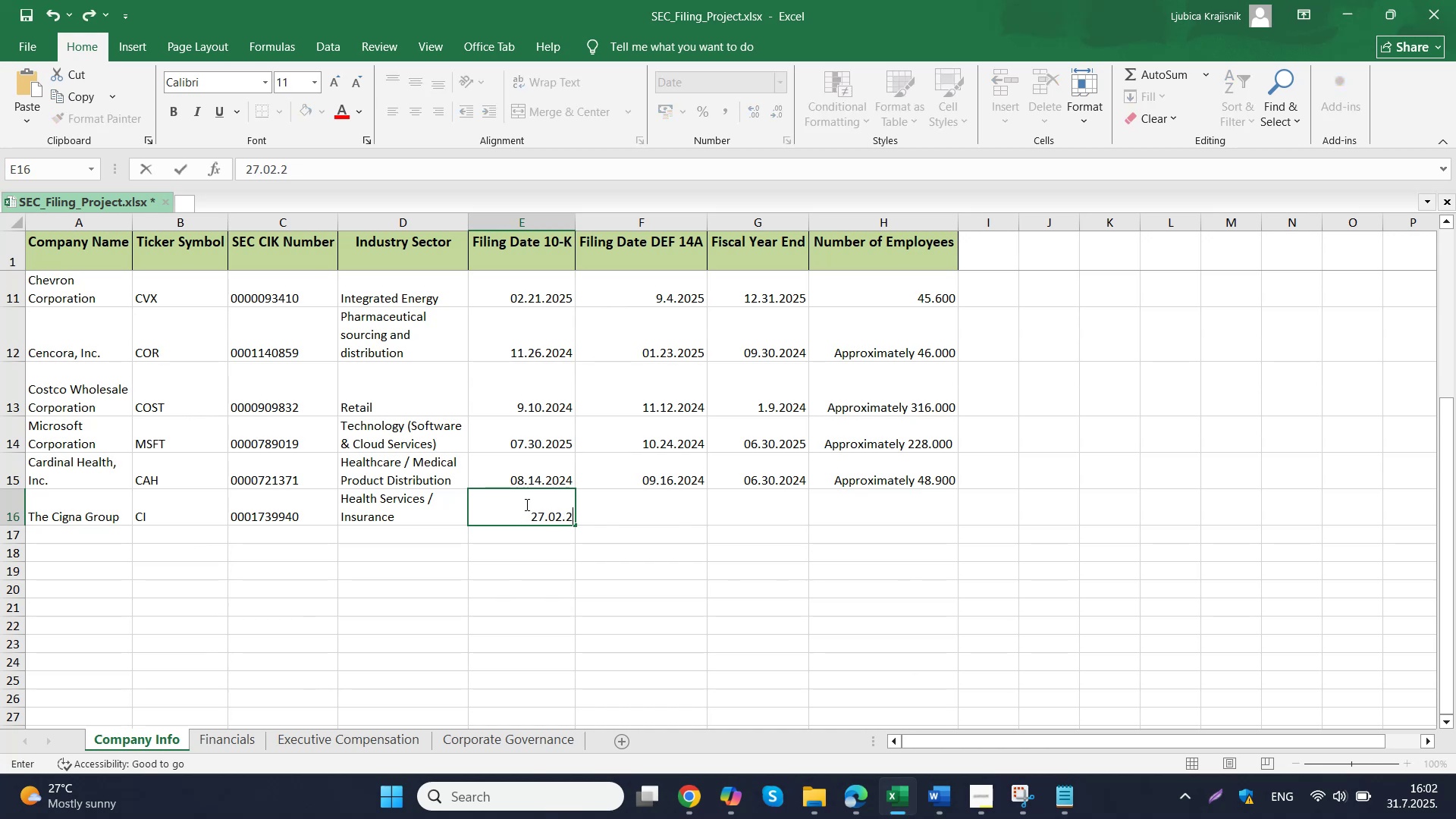 
key(Numpad5)
 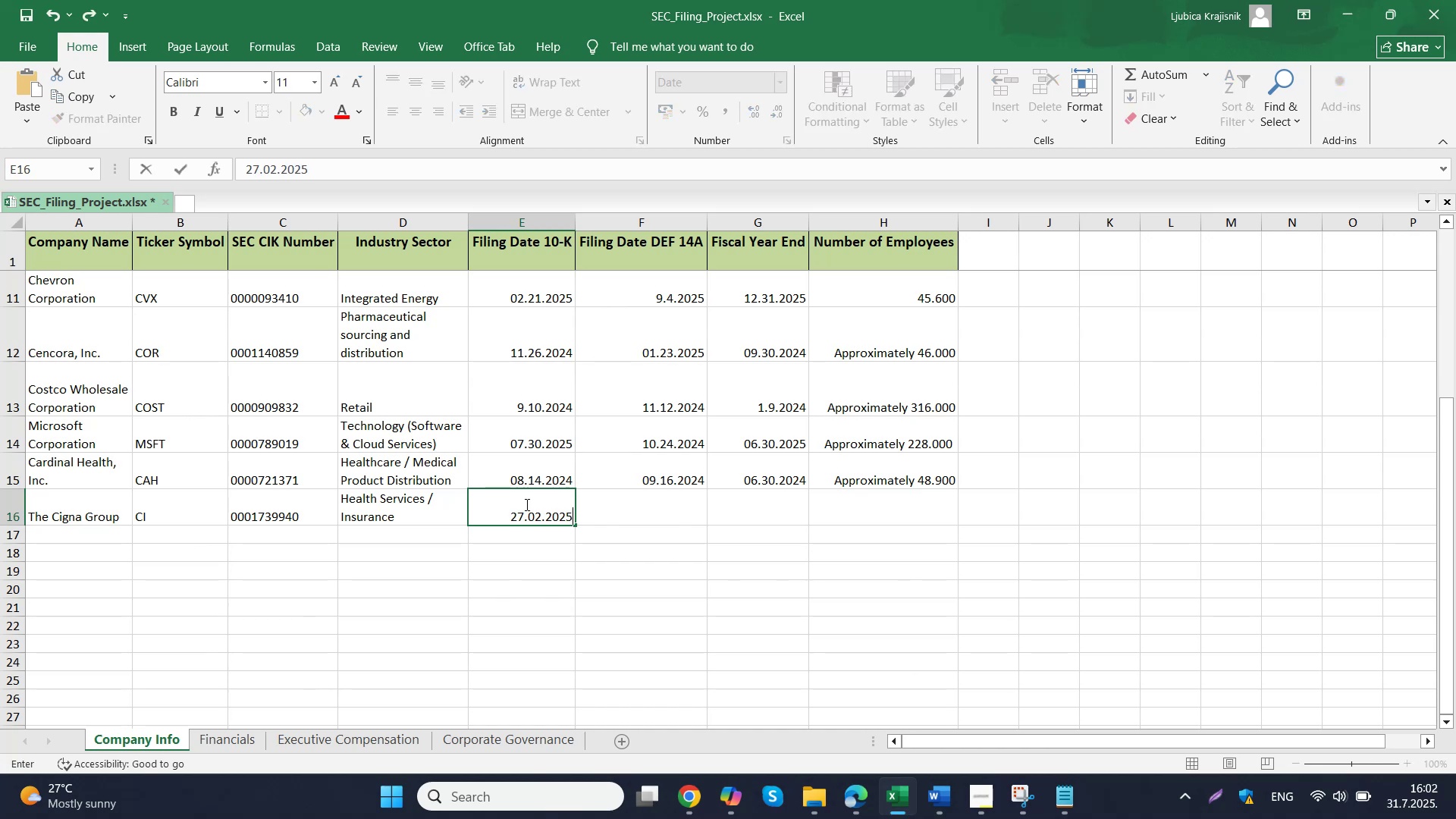 
key(Tab)
 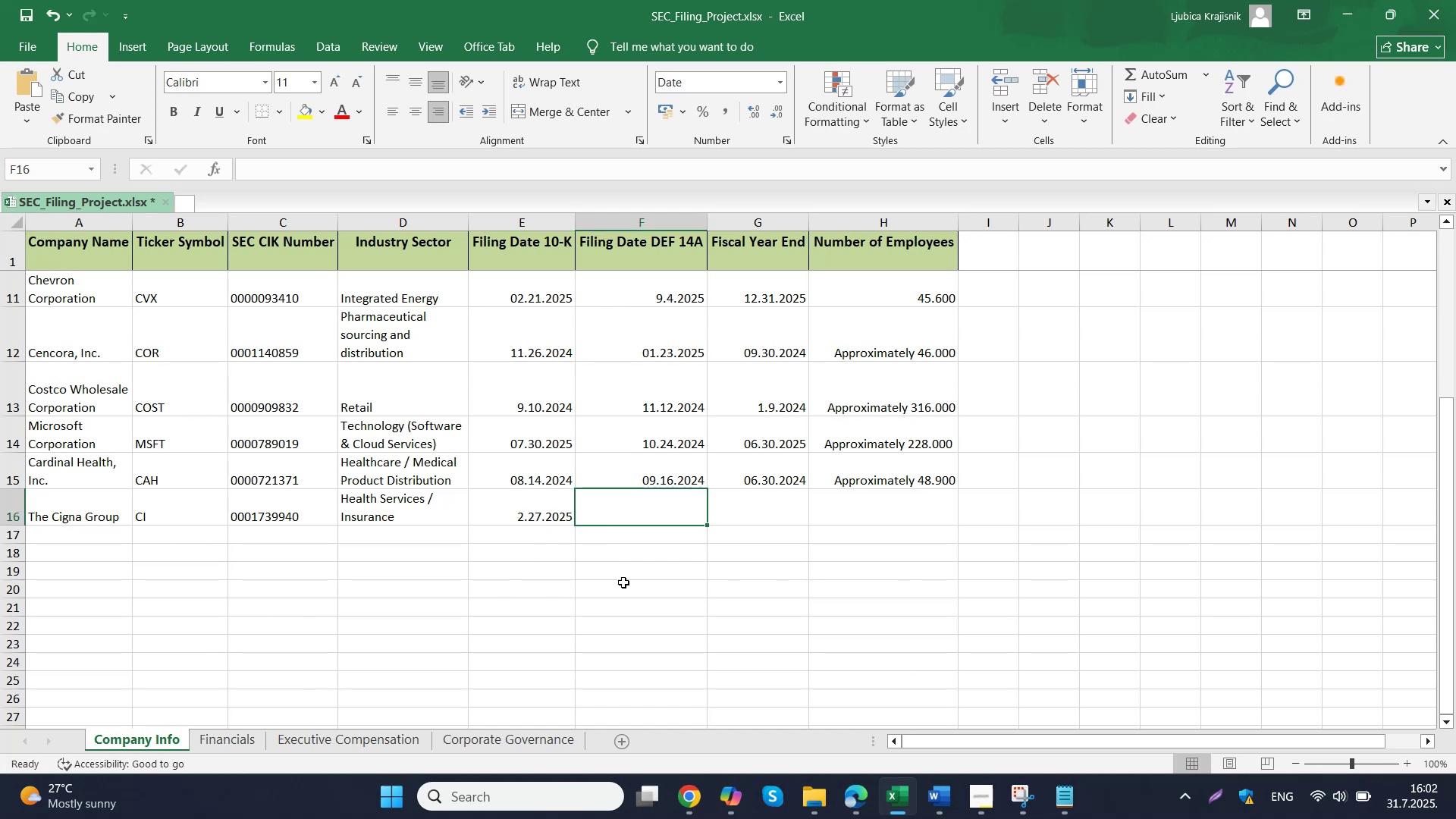 
left_click([614, 714])
 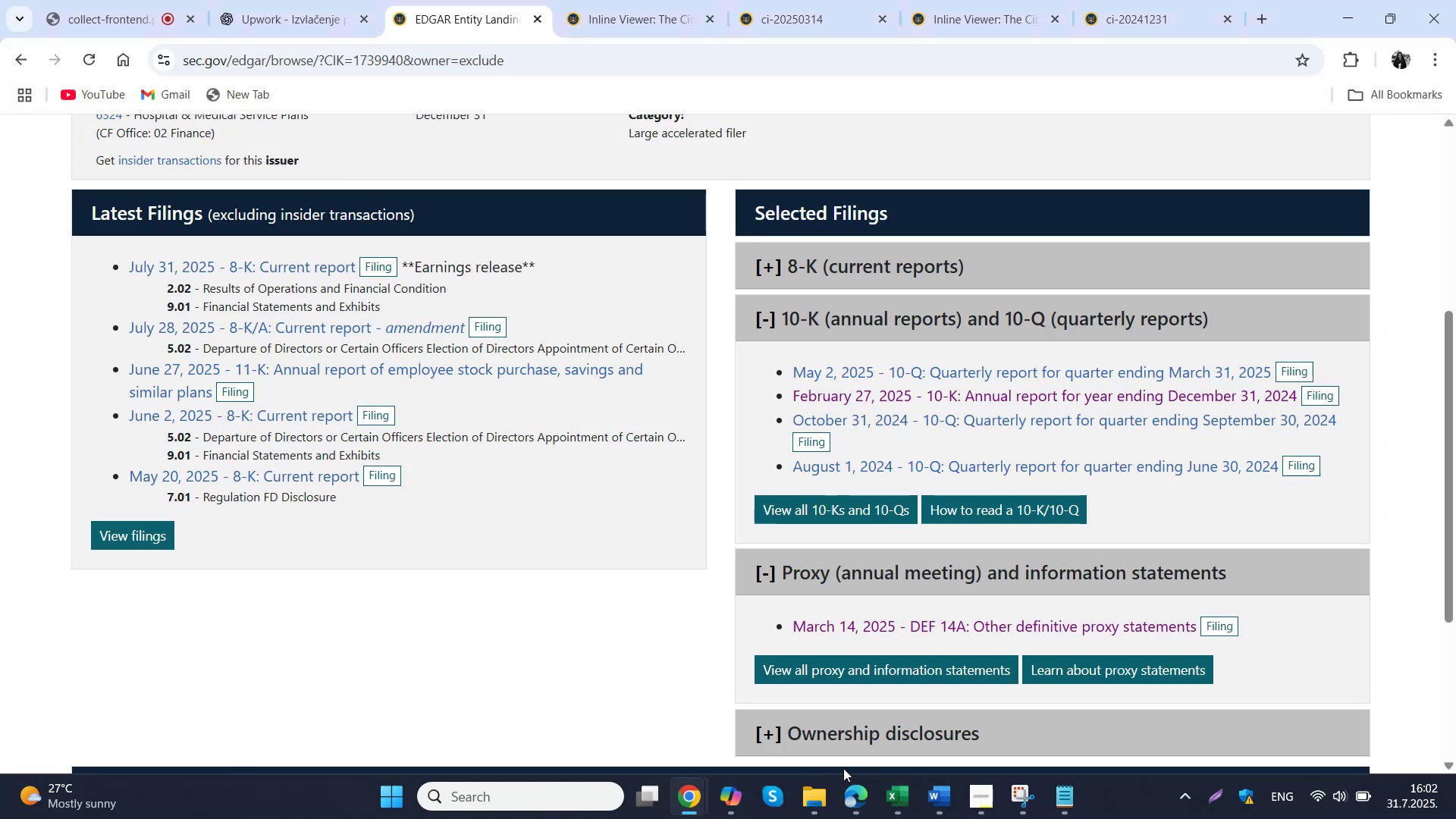 
left_click([856, 798])
 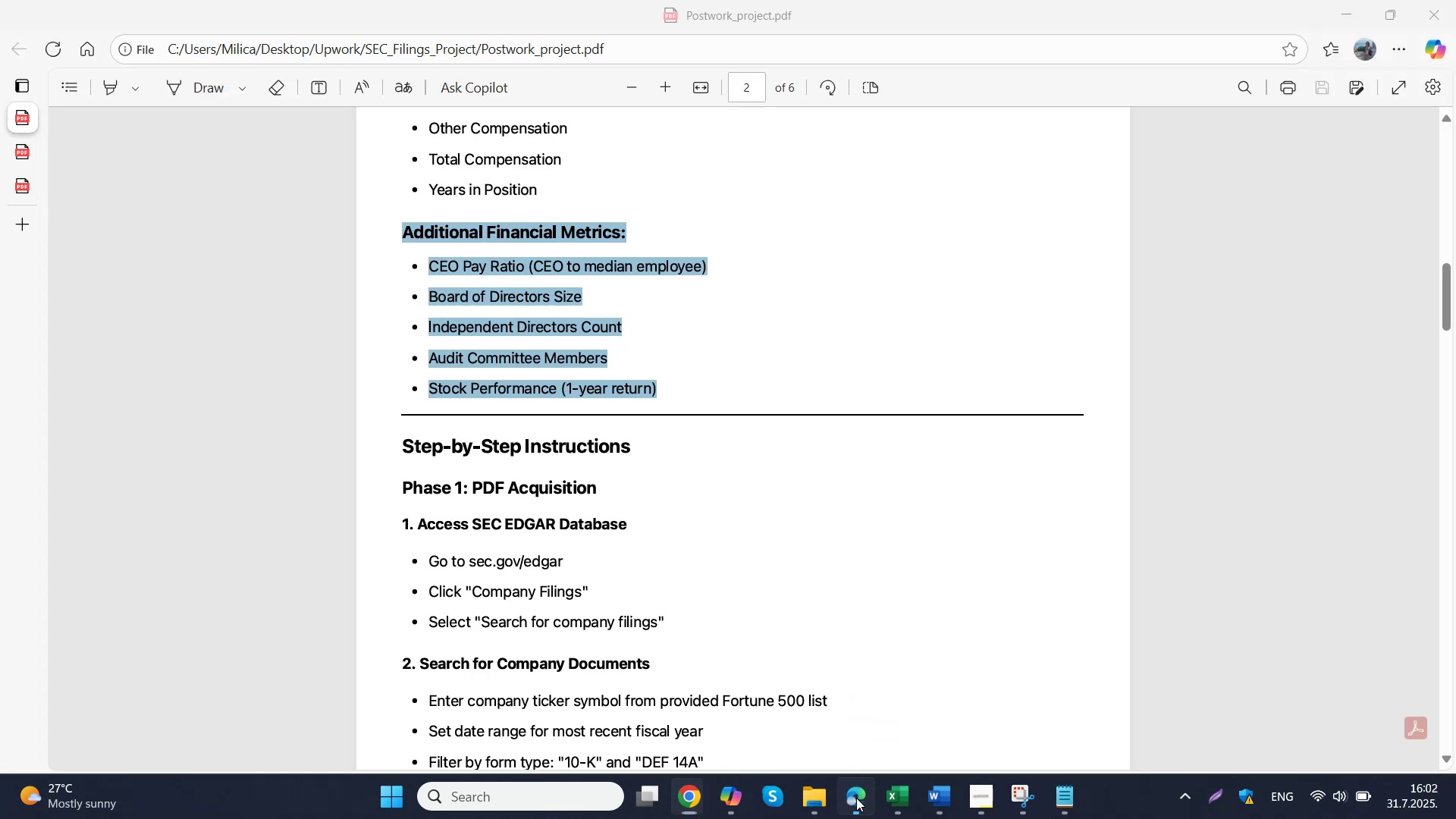 
left_click([892, 801])
 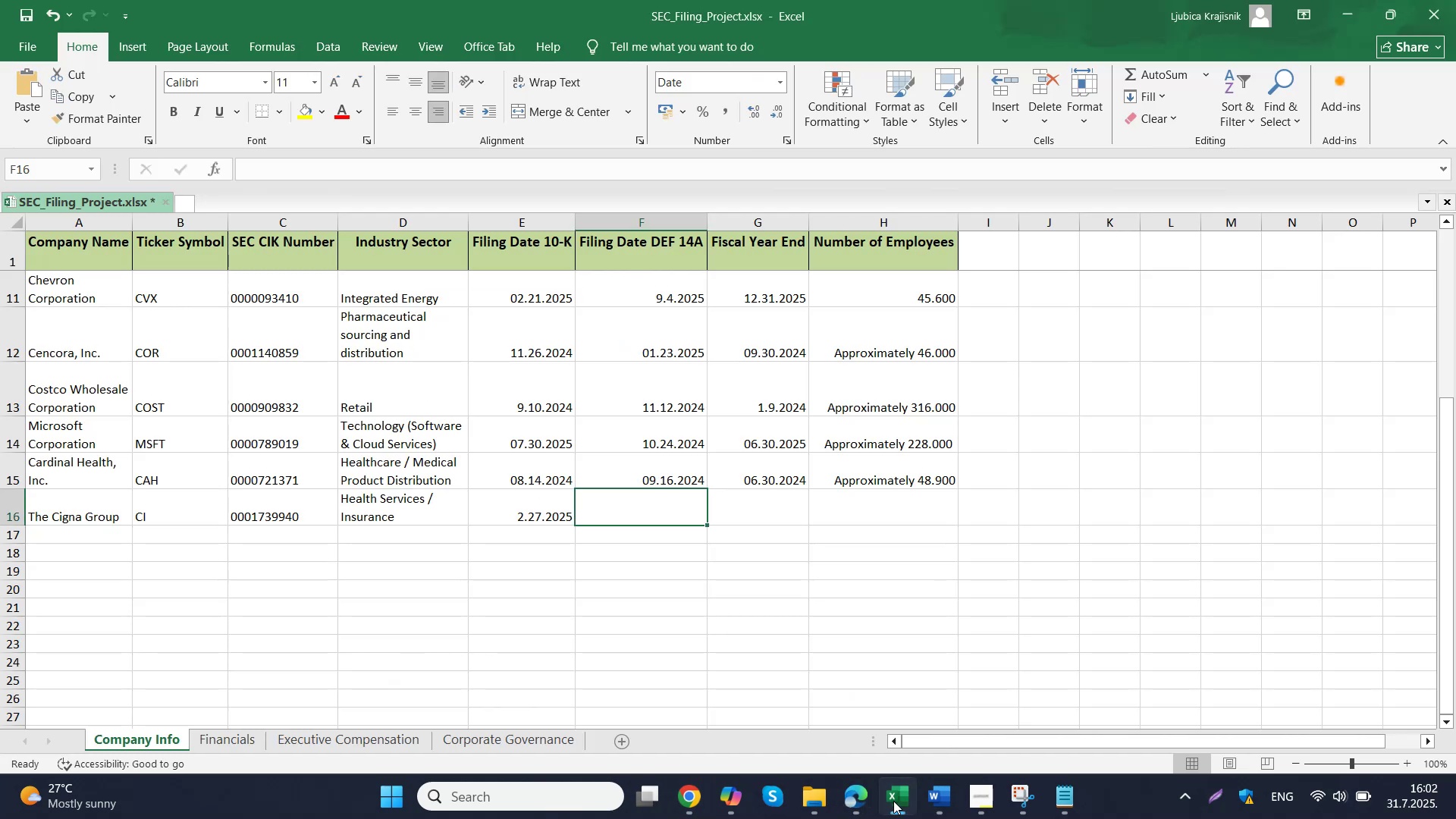 
key(Numpad0)
 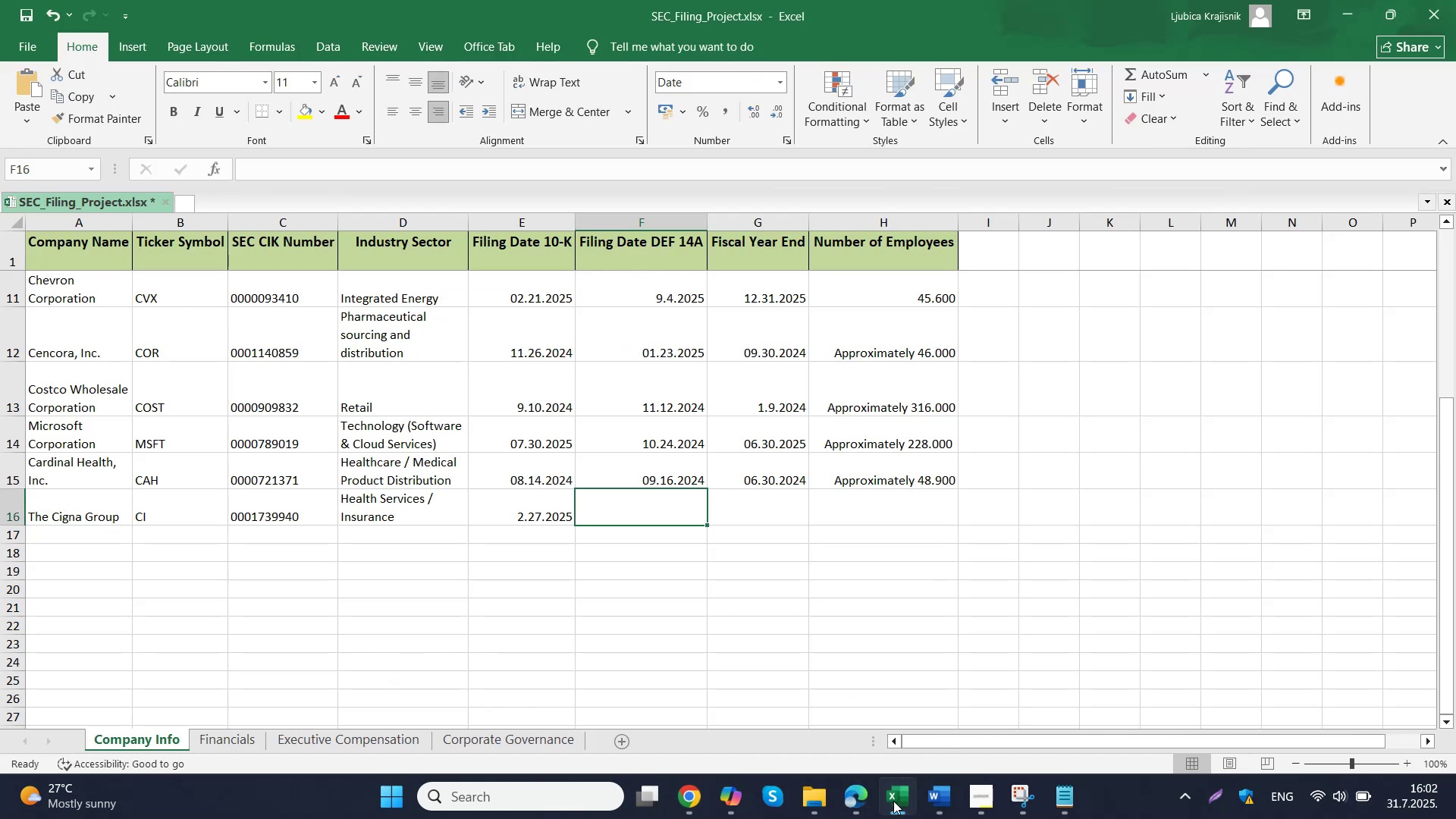 
key(Numpad3)
 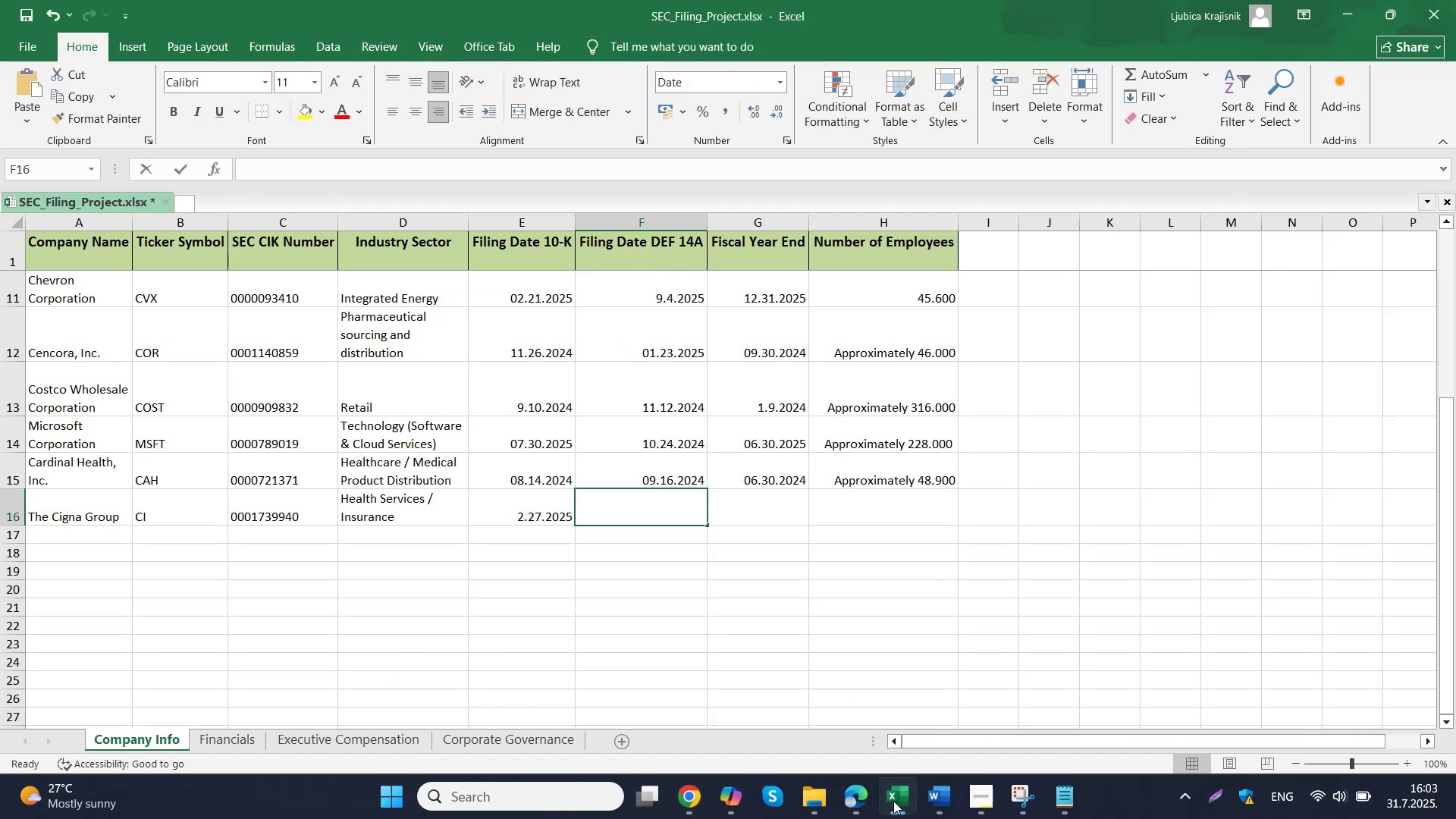 
key(Period)
 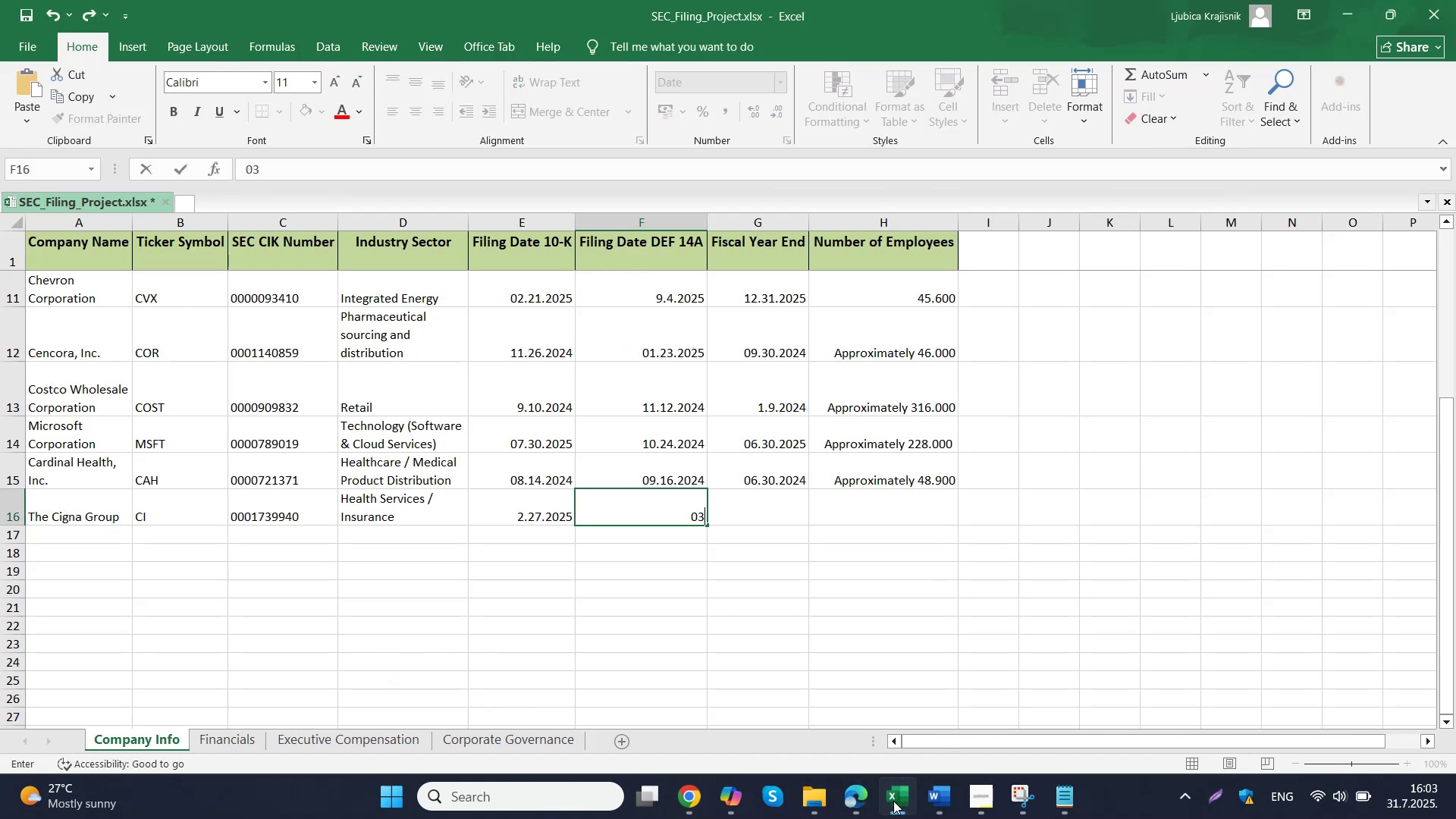 
key(Numpad1)
 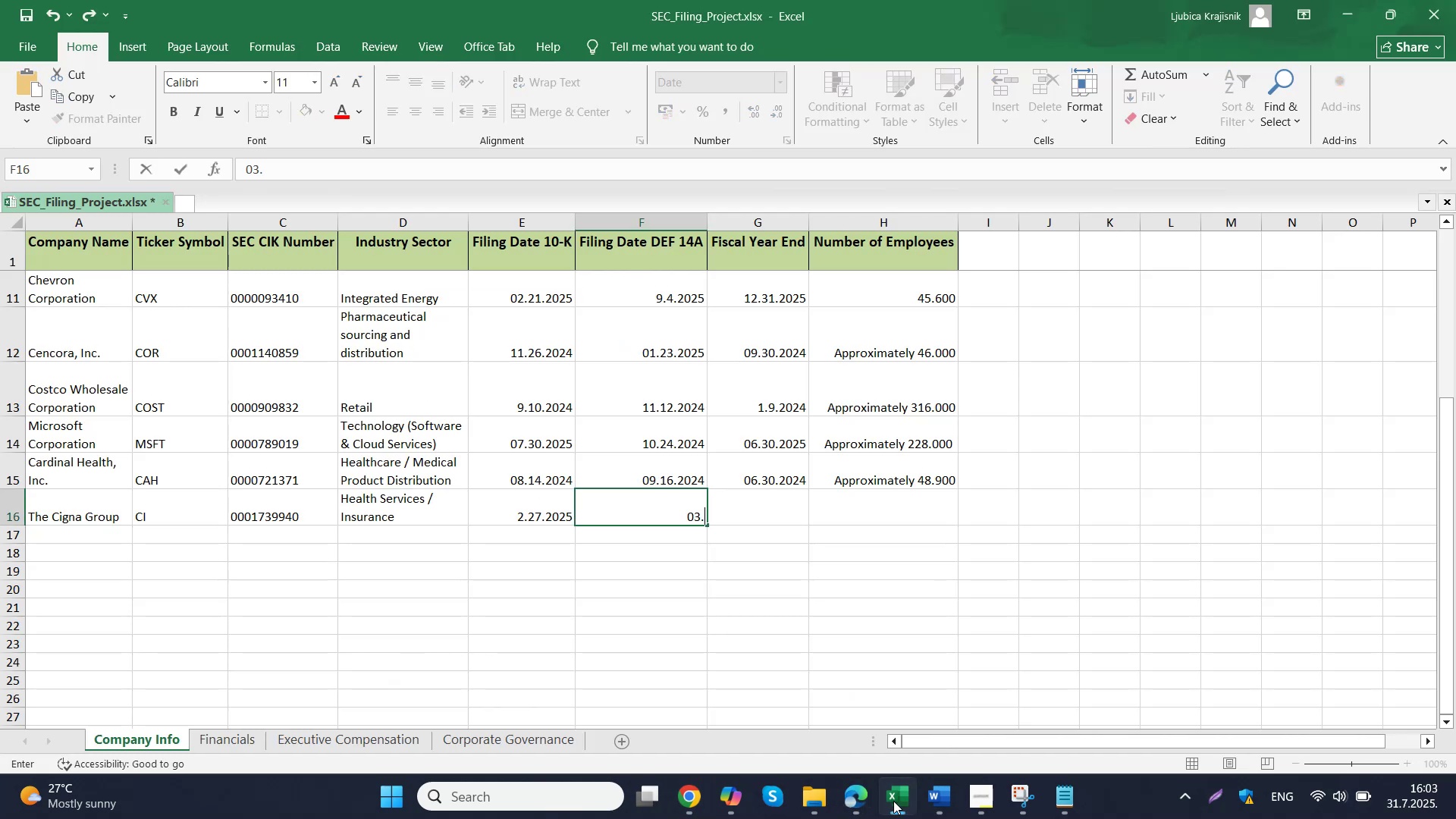 
key(Numpad4)
 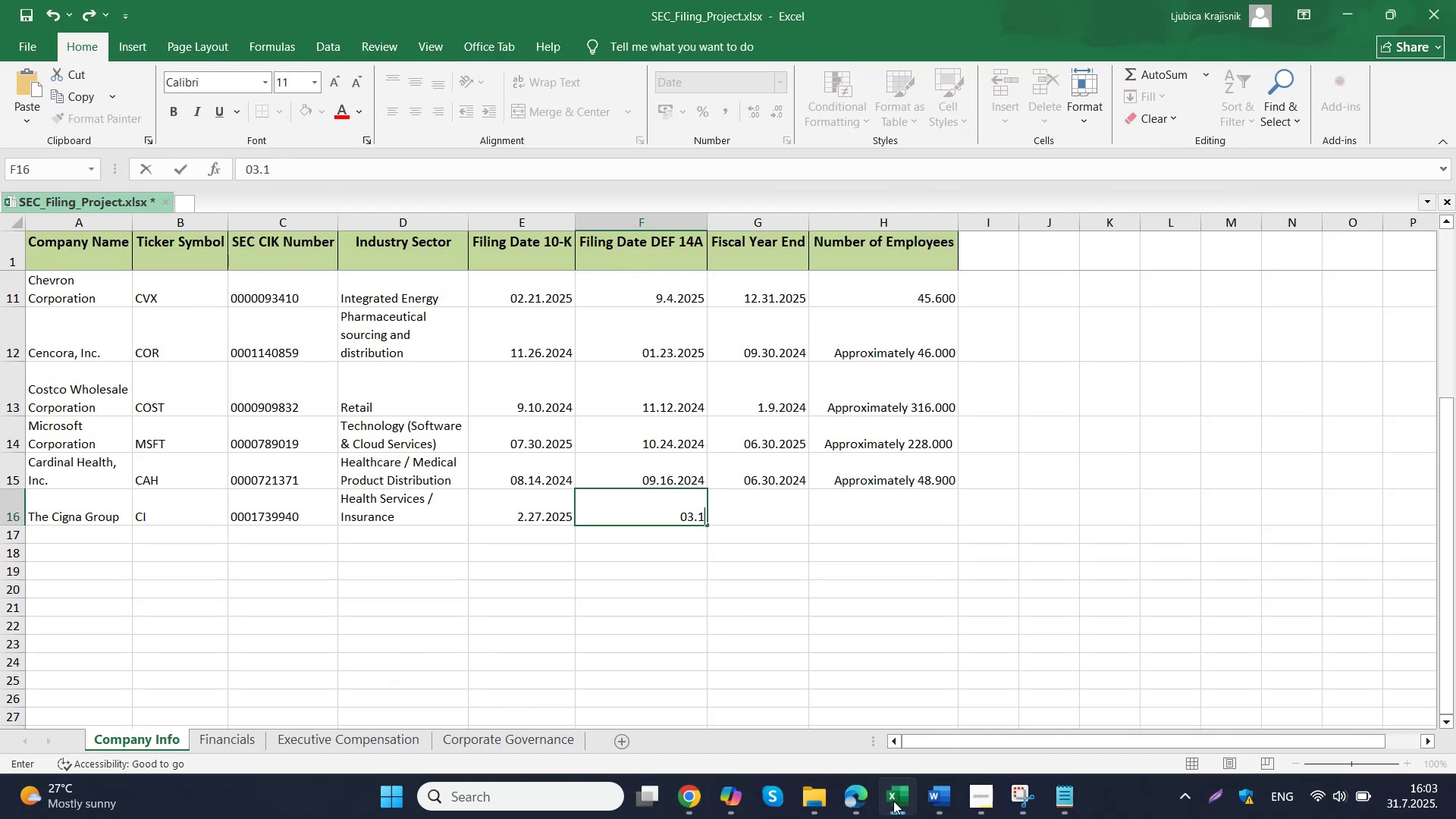 
key(Period)
 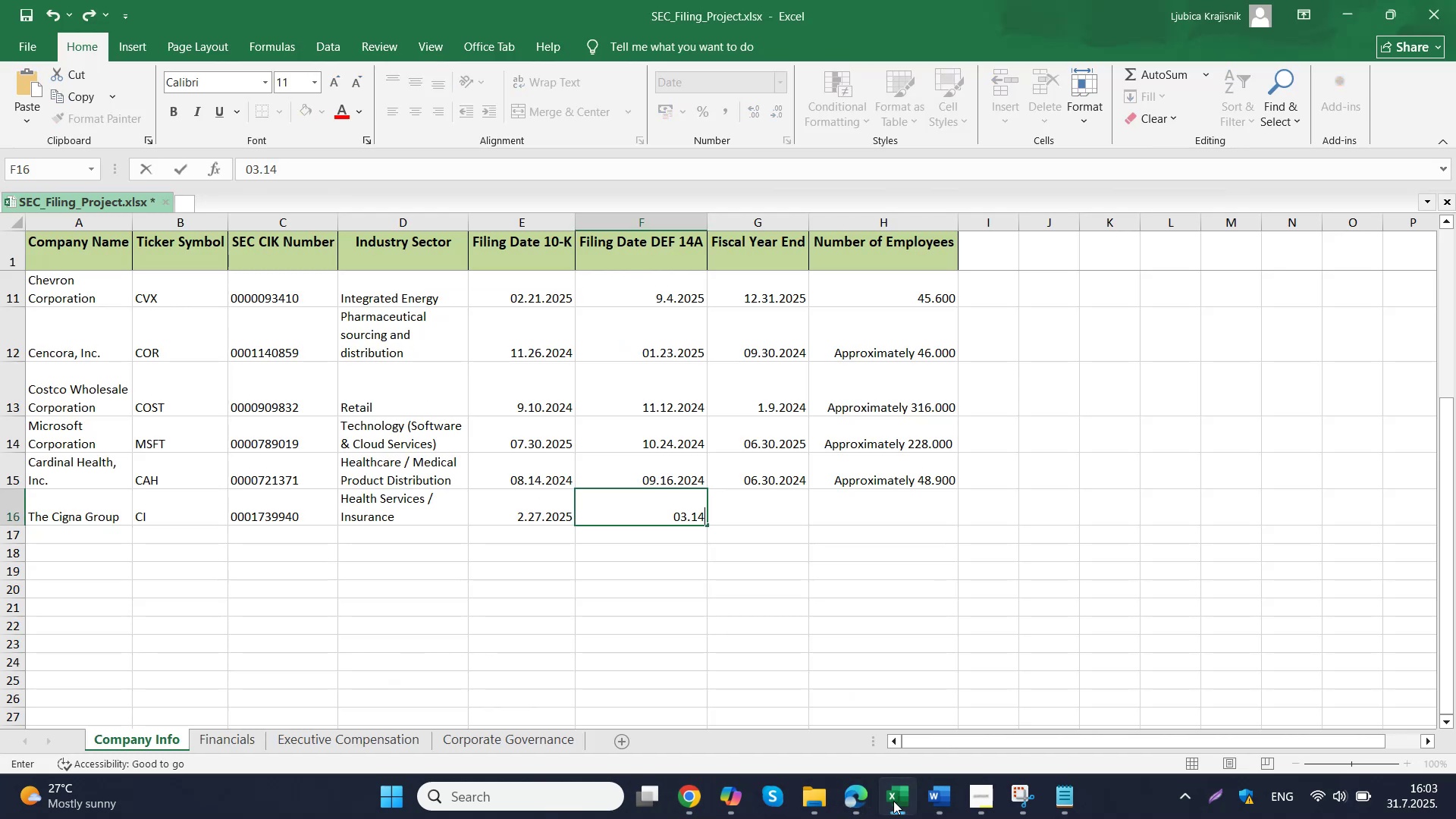 
key(Numpad2)
 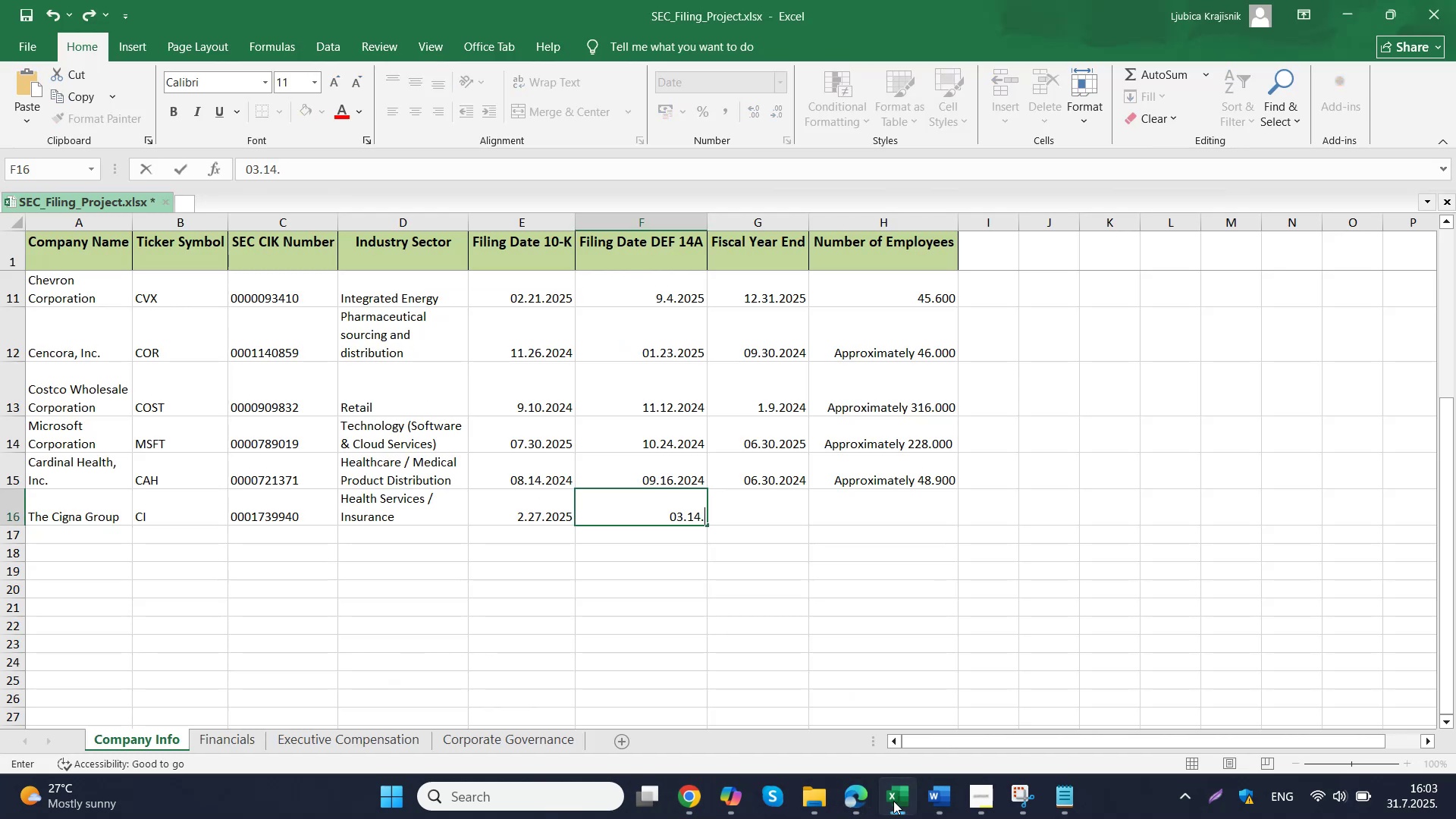 
key(Numpad0)
 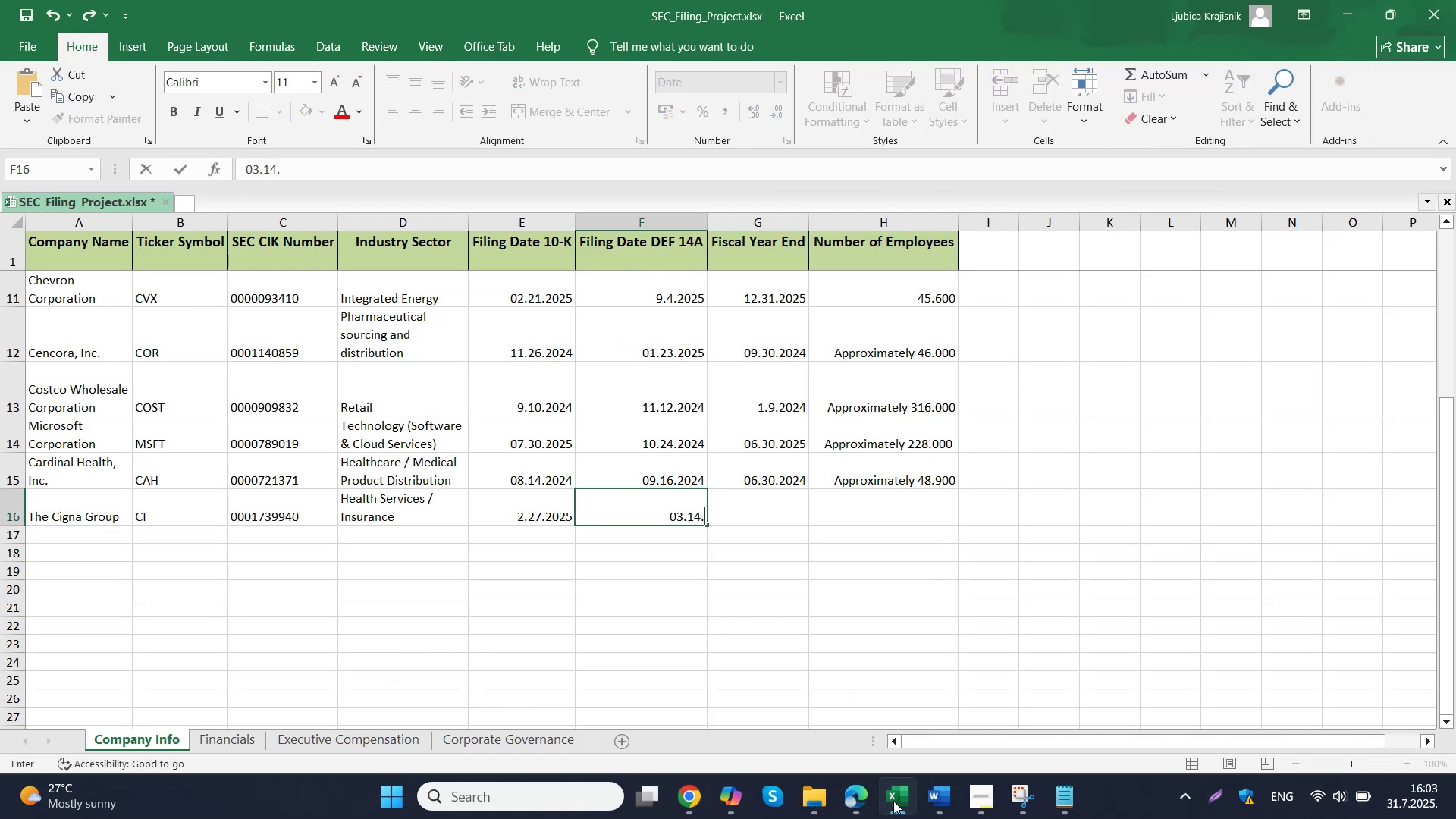 
key(Numpad2)
 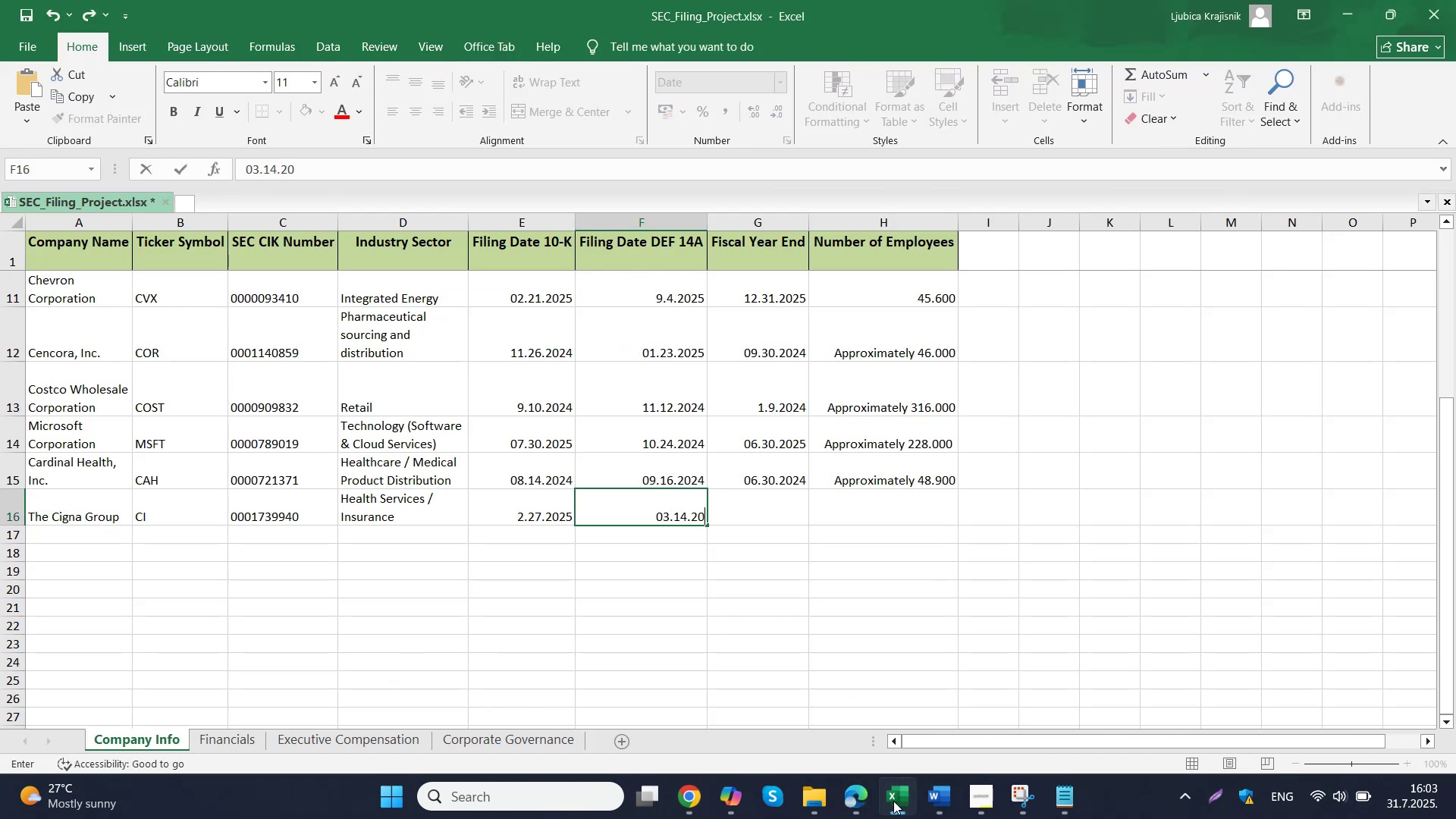 
key(Numpad5)
 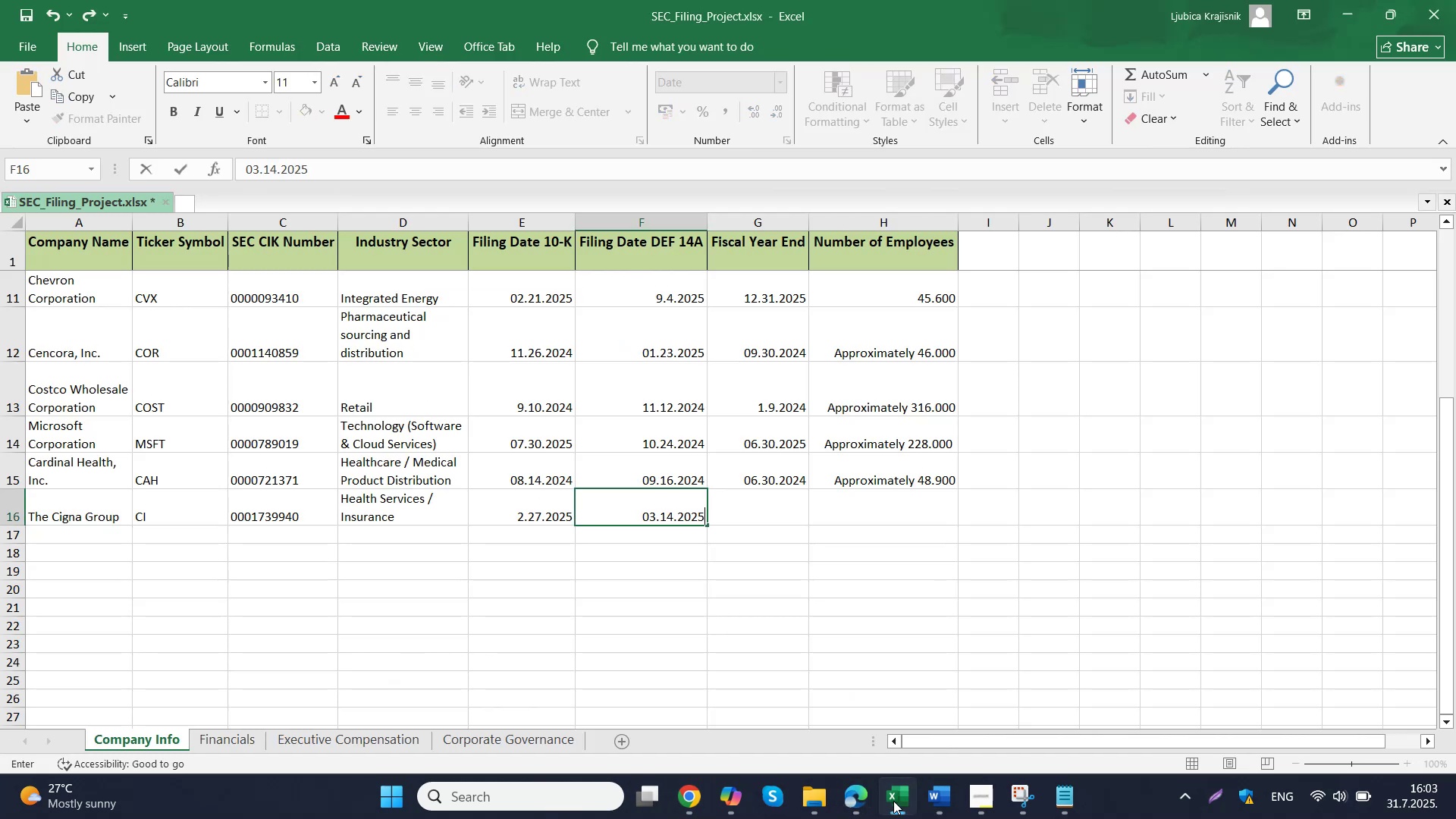 
key(Tab)
 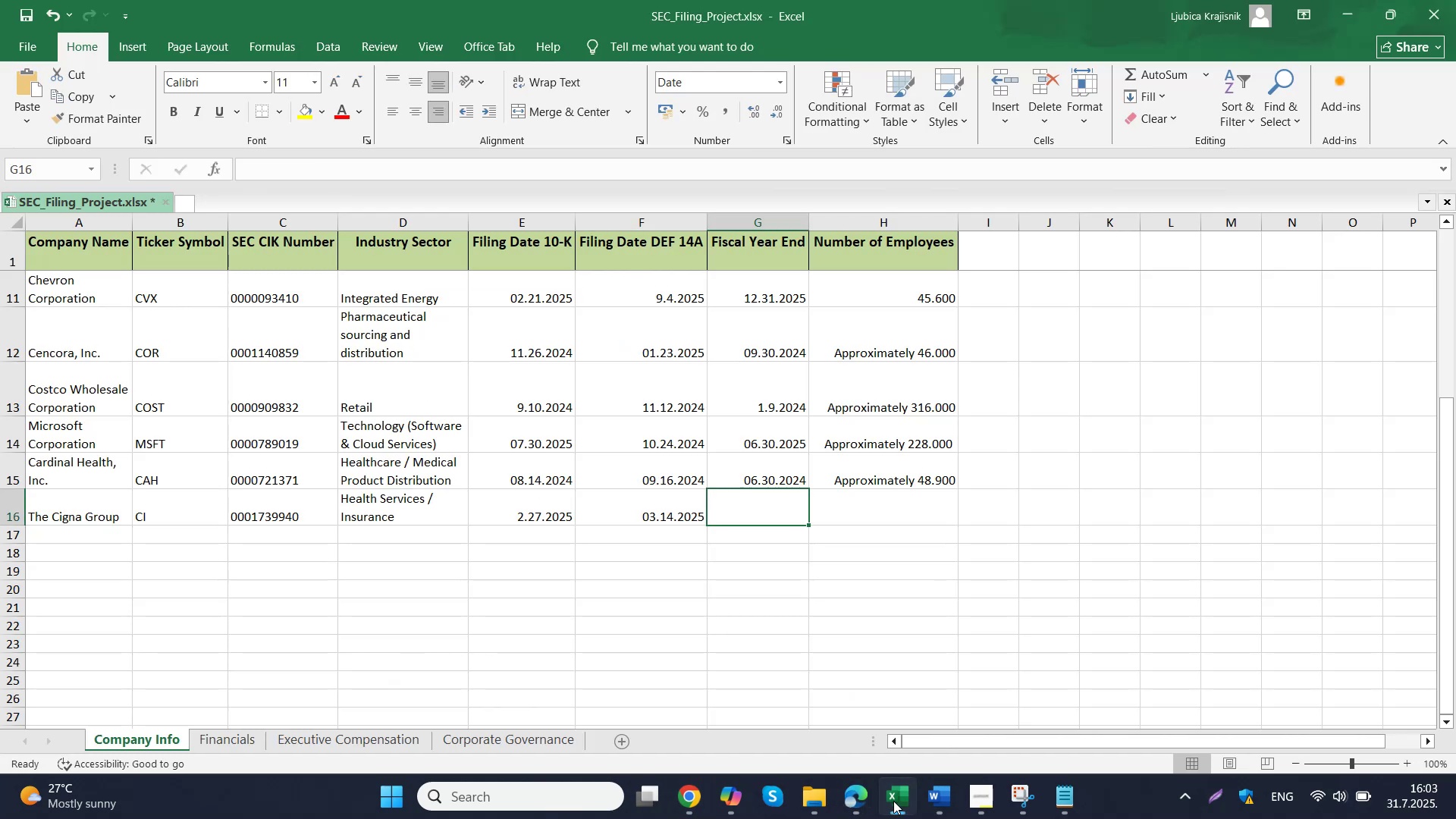 
key(Numpad1)
 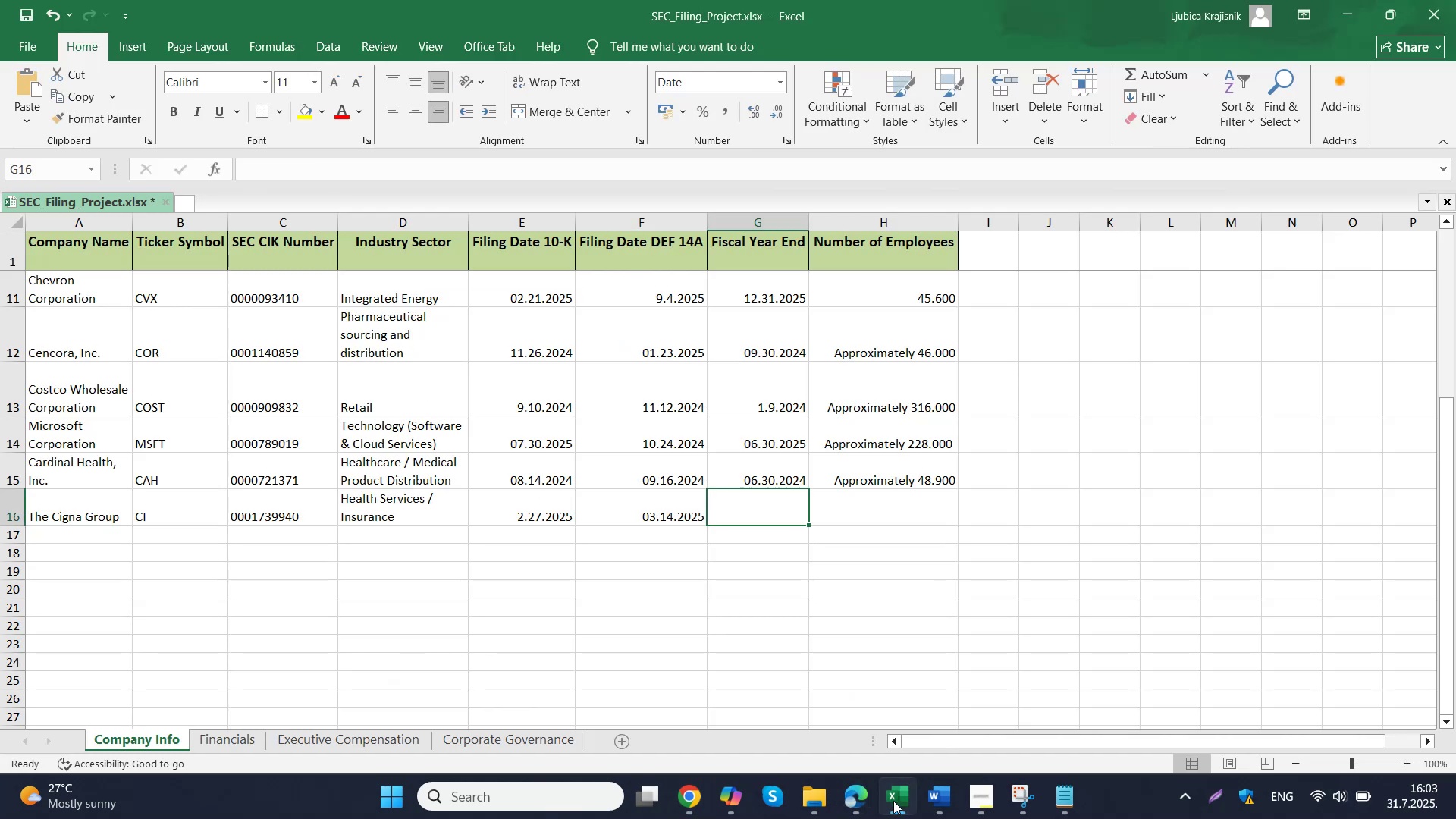 
key(Numpad2)
 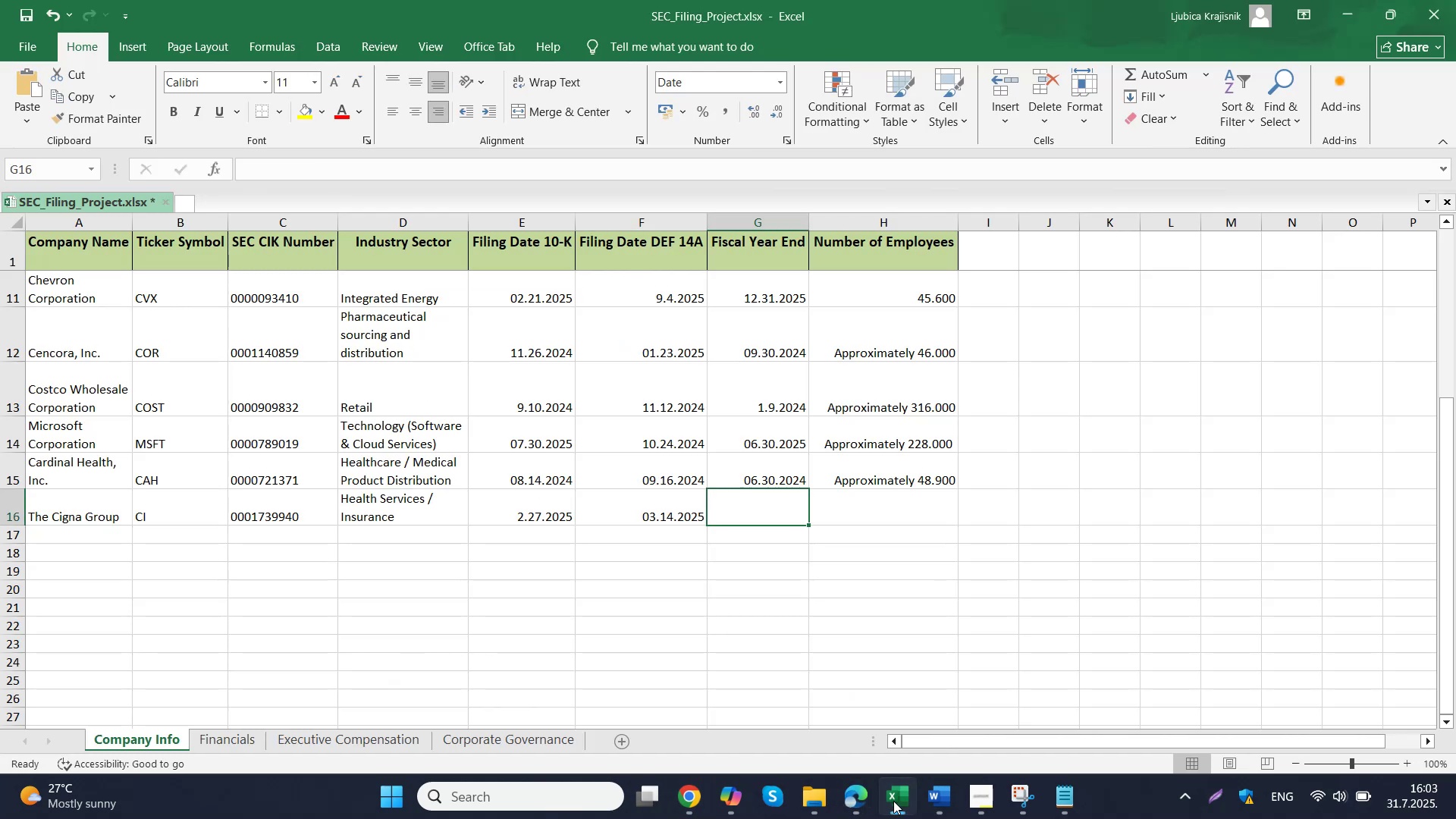 
key(Period)
 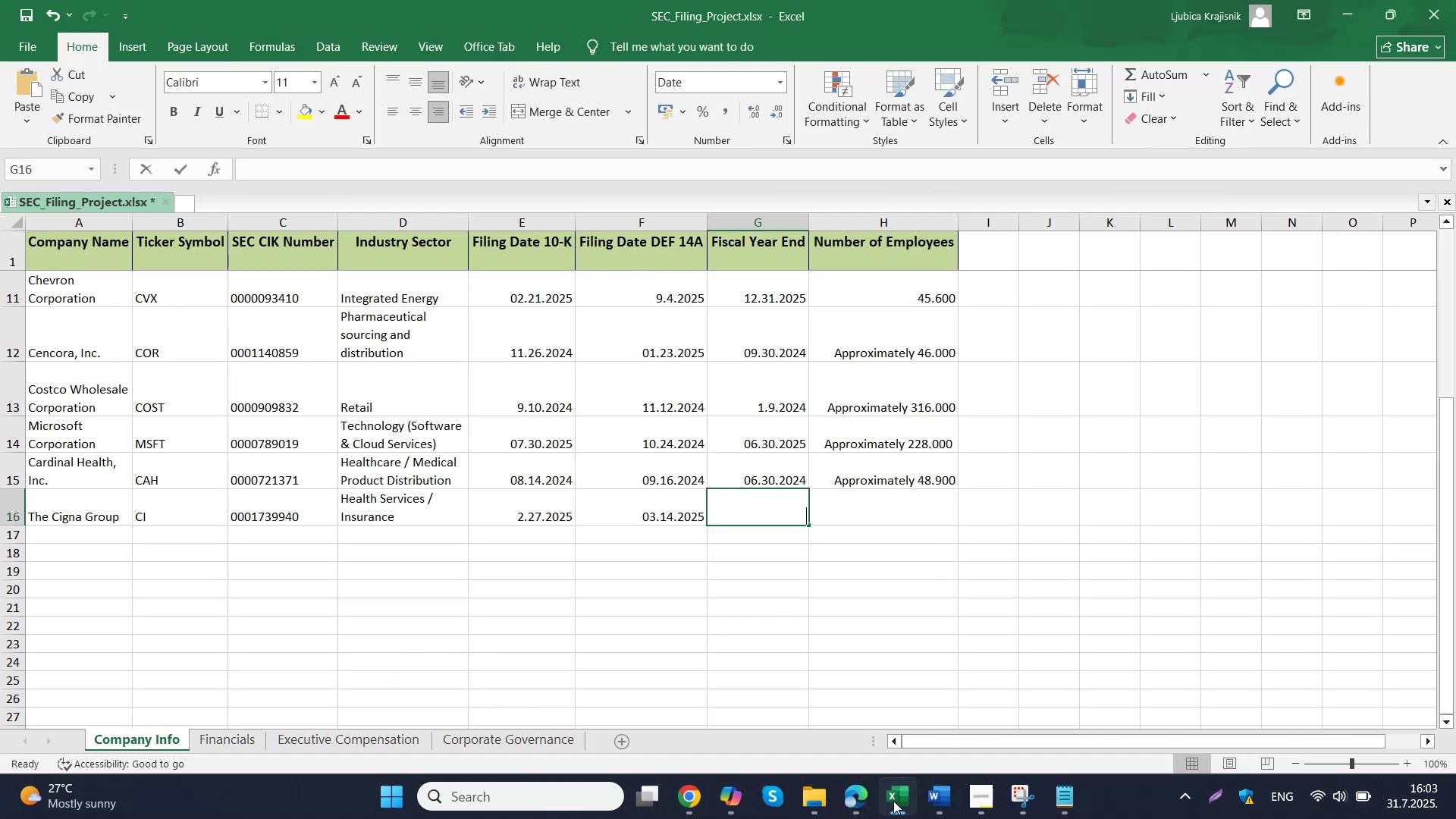 
key(Numpad3)
 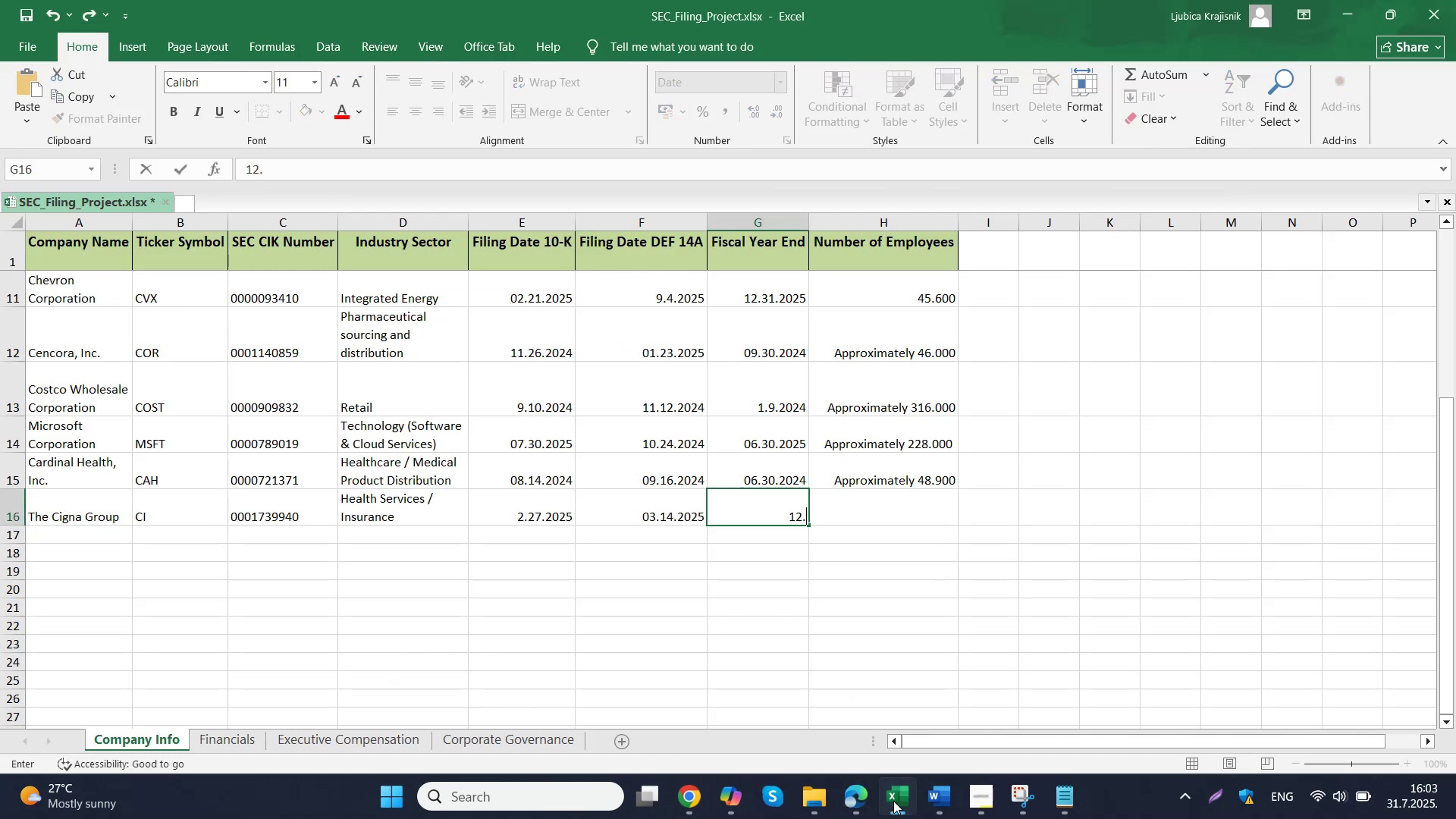 
key(Numpad1)
 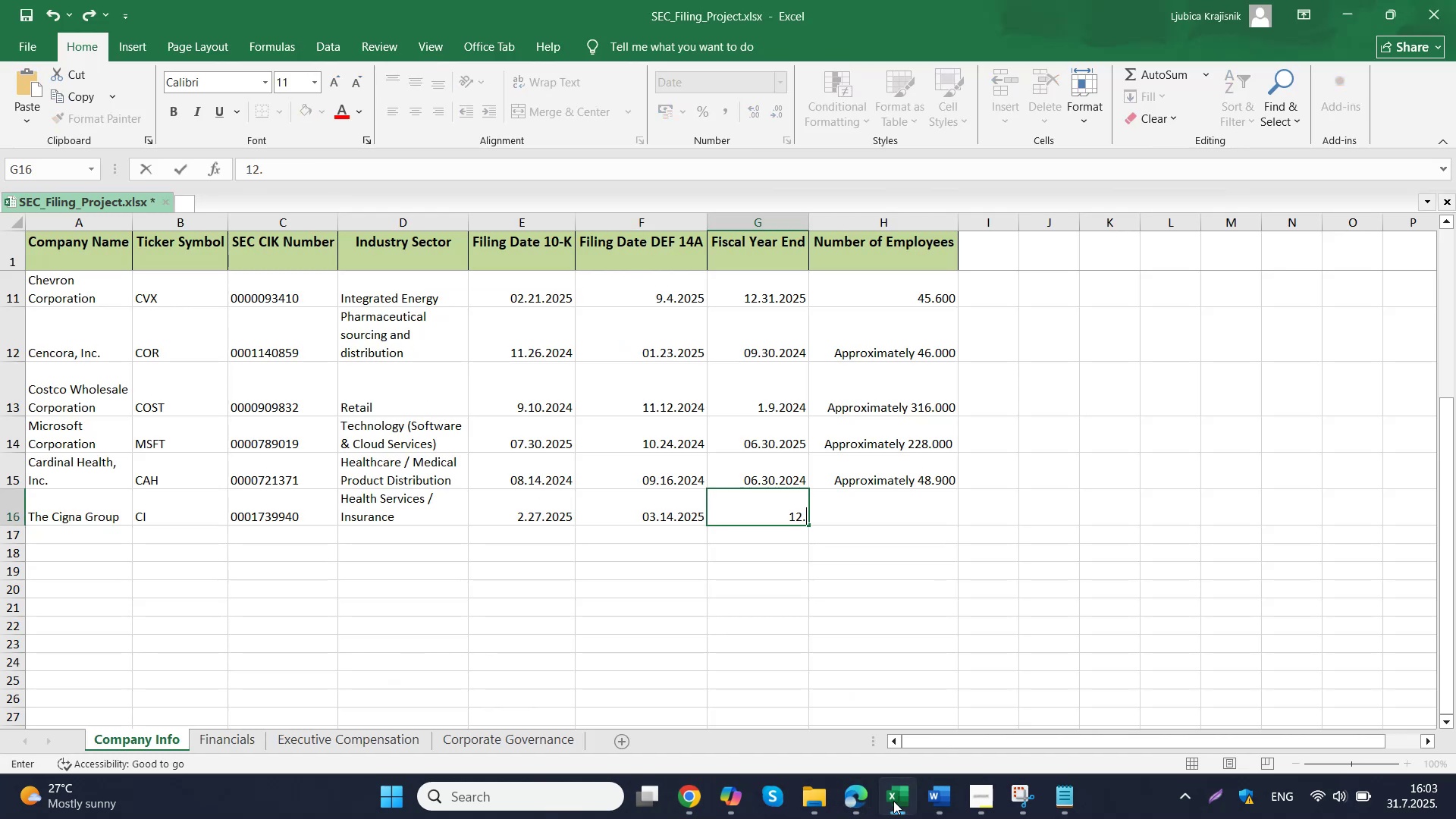 
key(Period)
 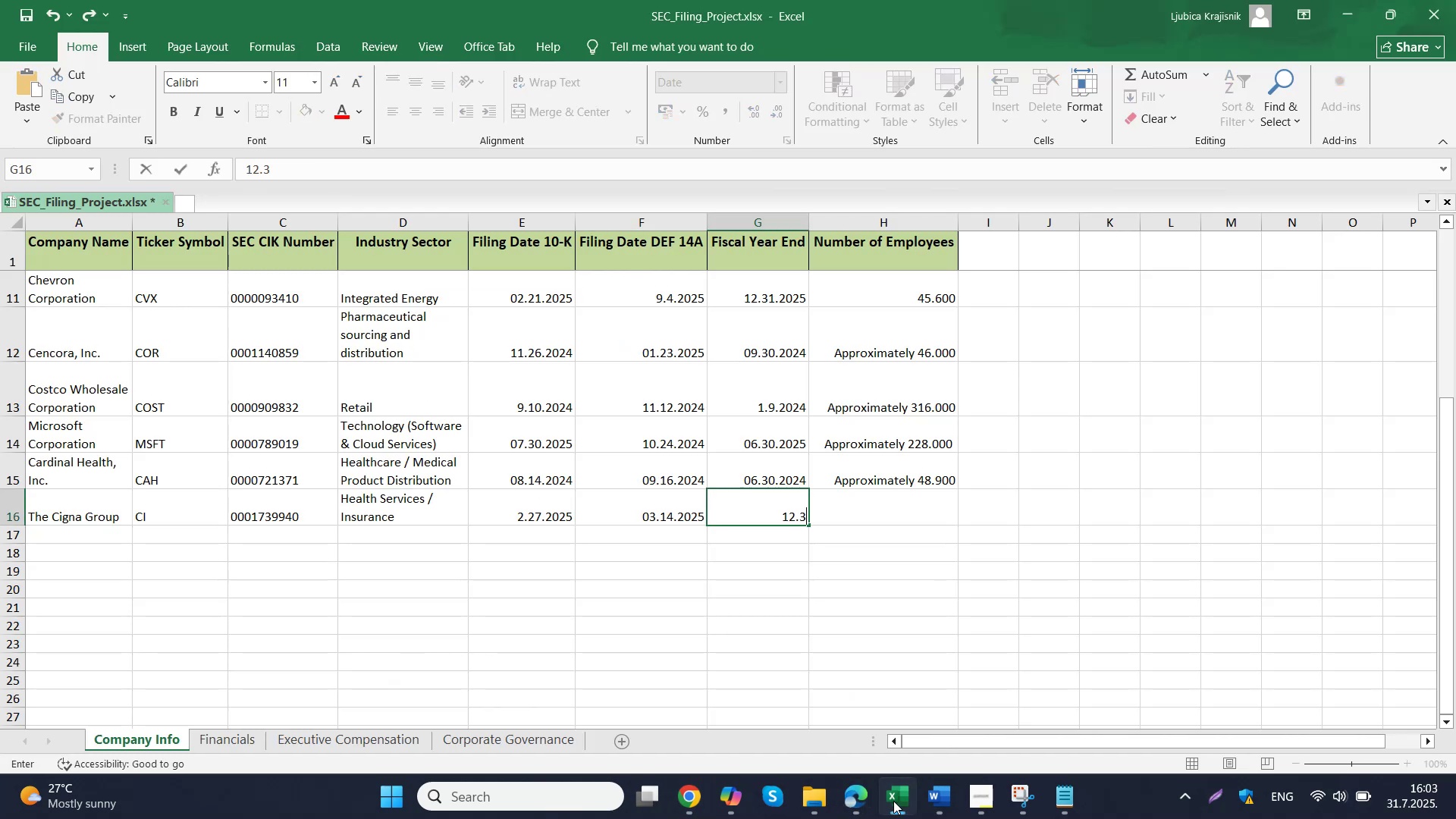 
key(Numpad2)
 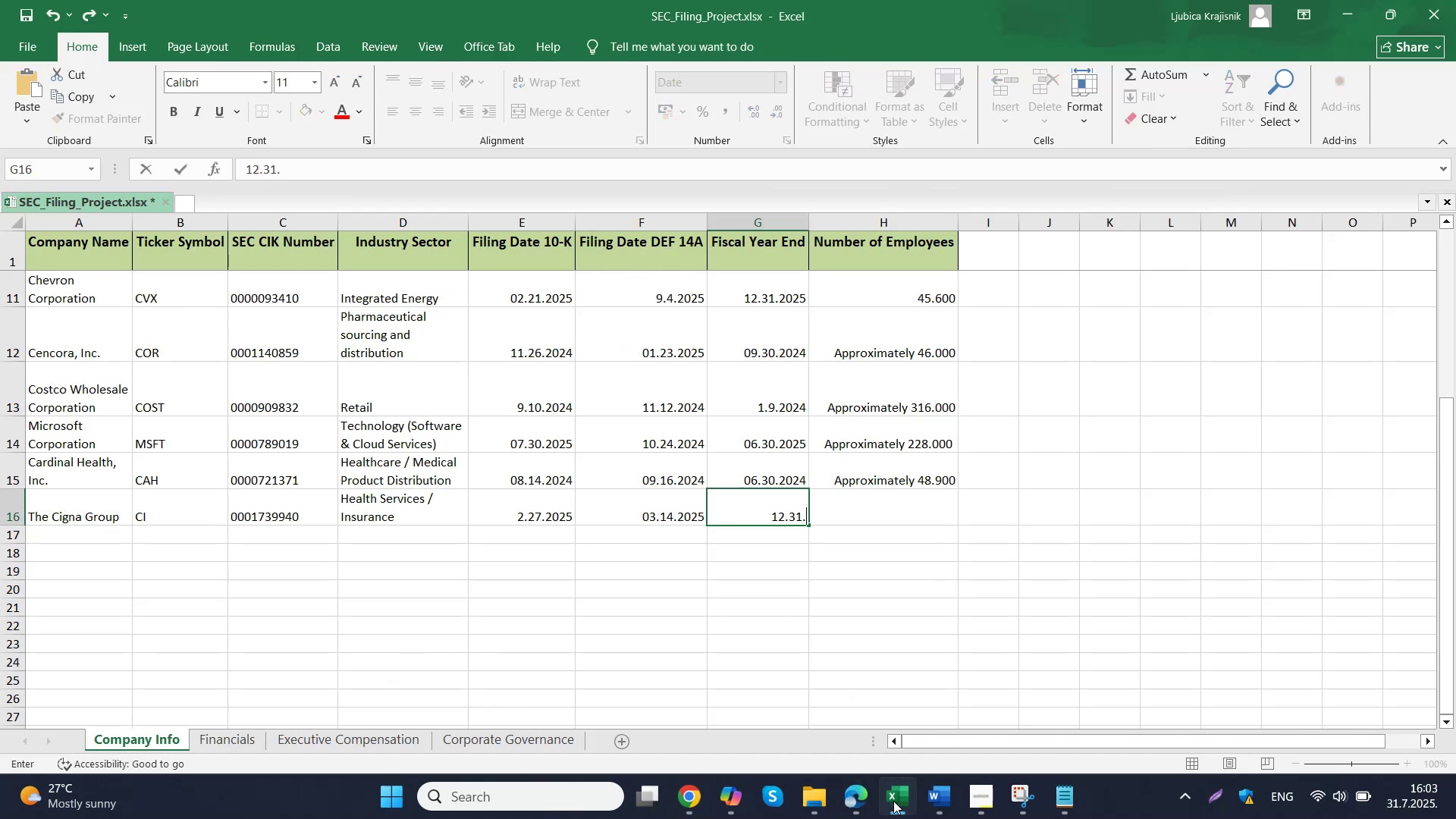 
key(Numpad0)
 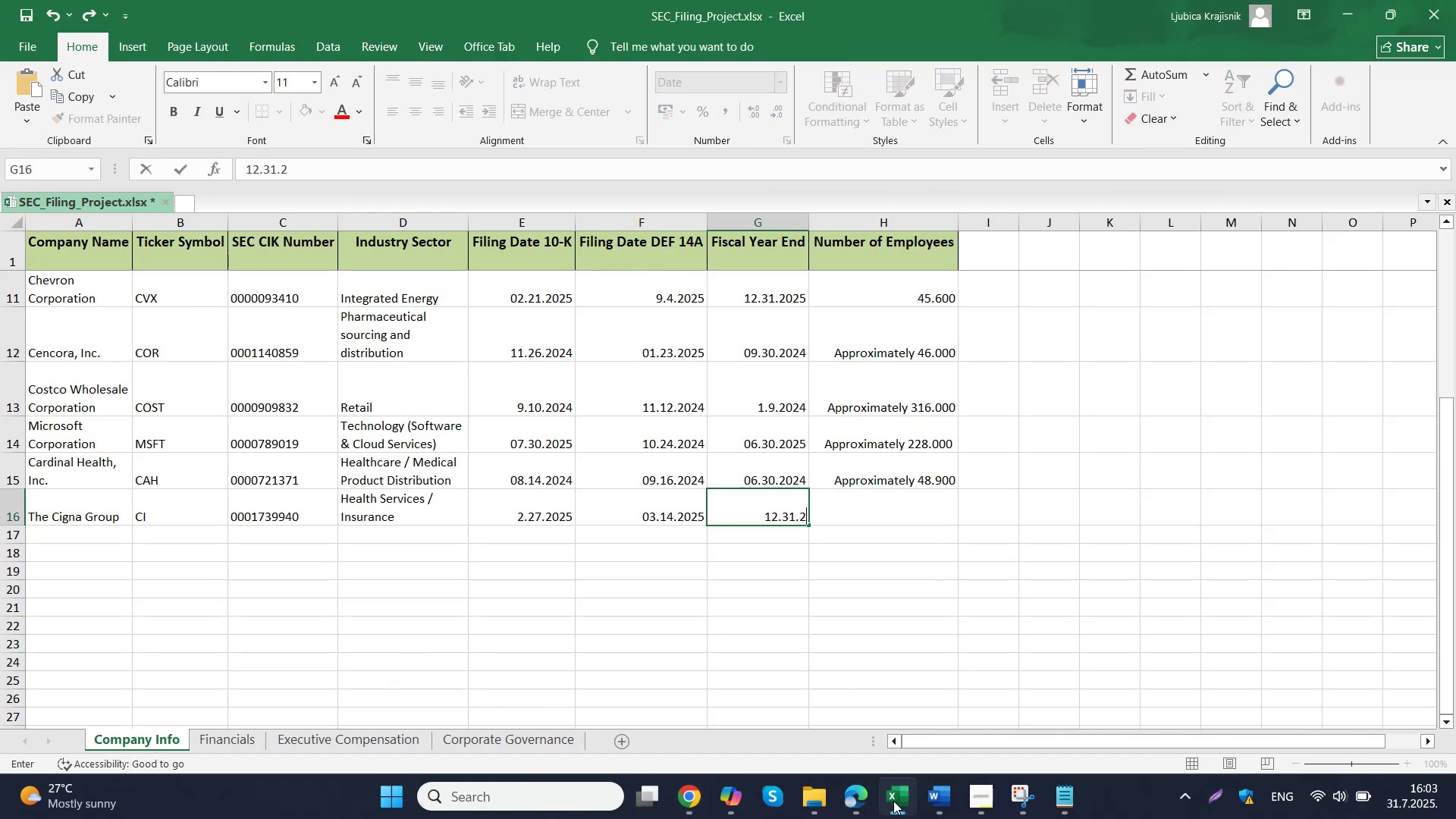 
key(Numpad2)
 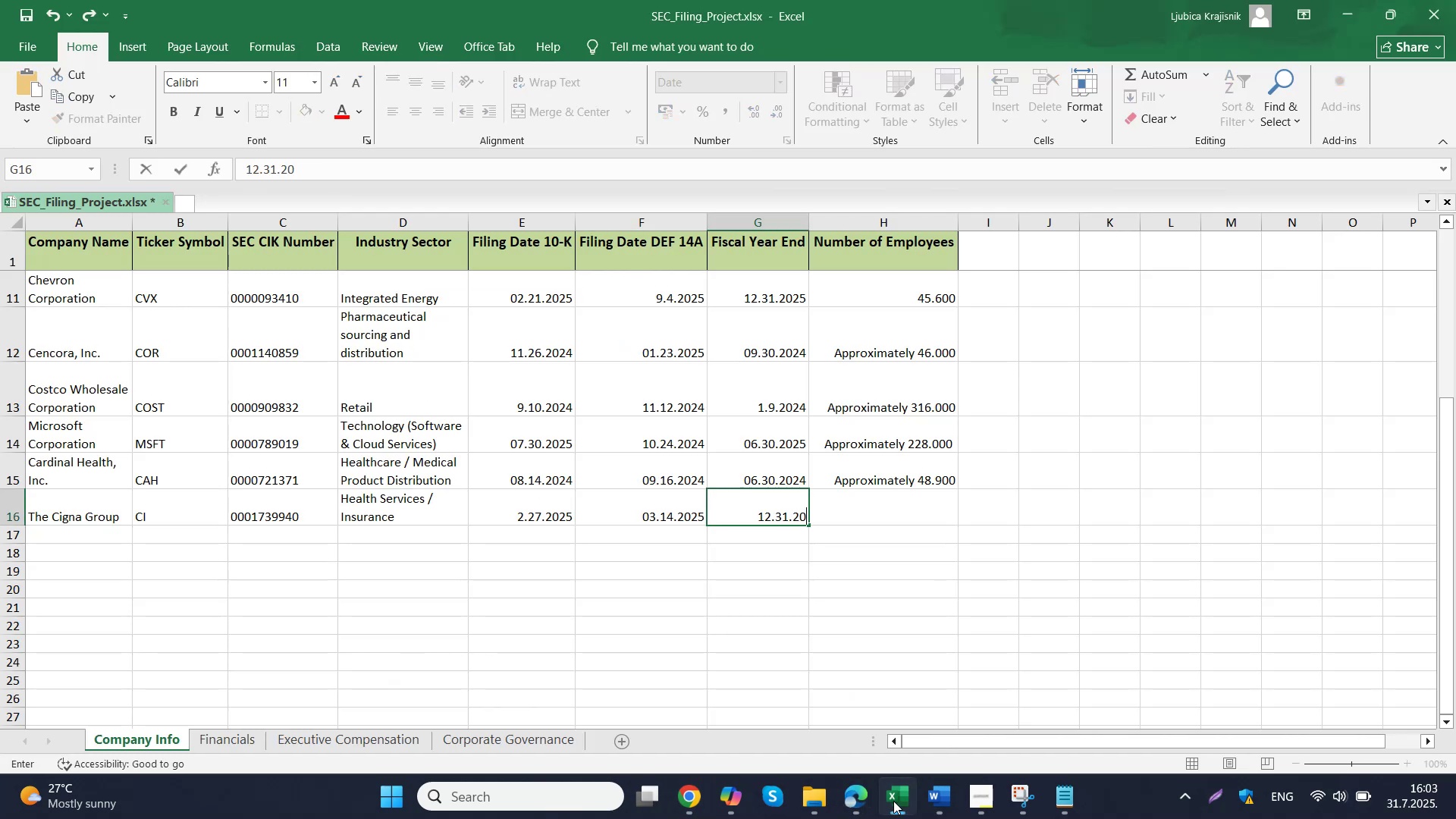 
key(Numpad4)
 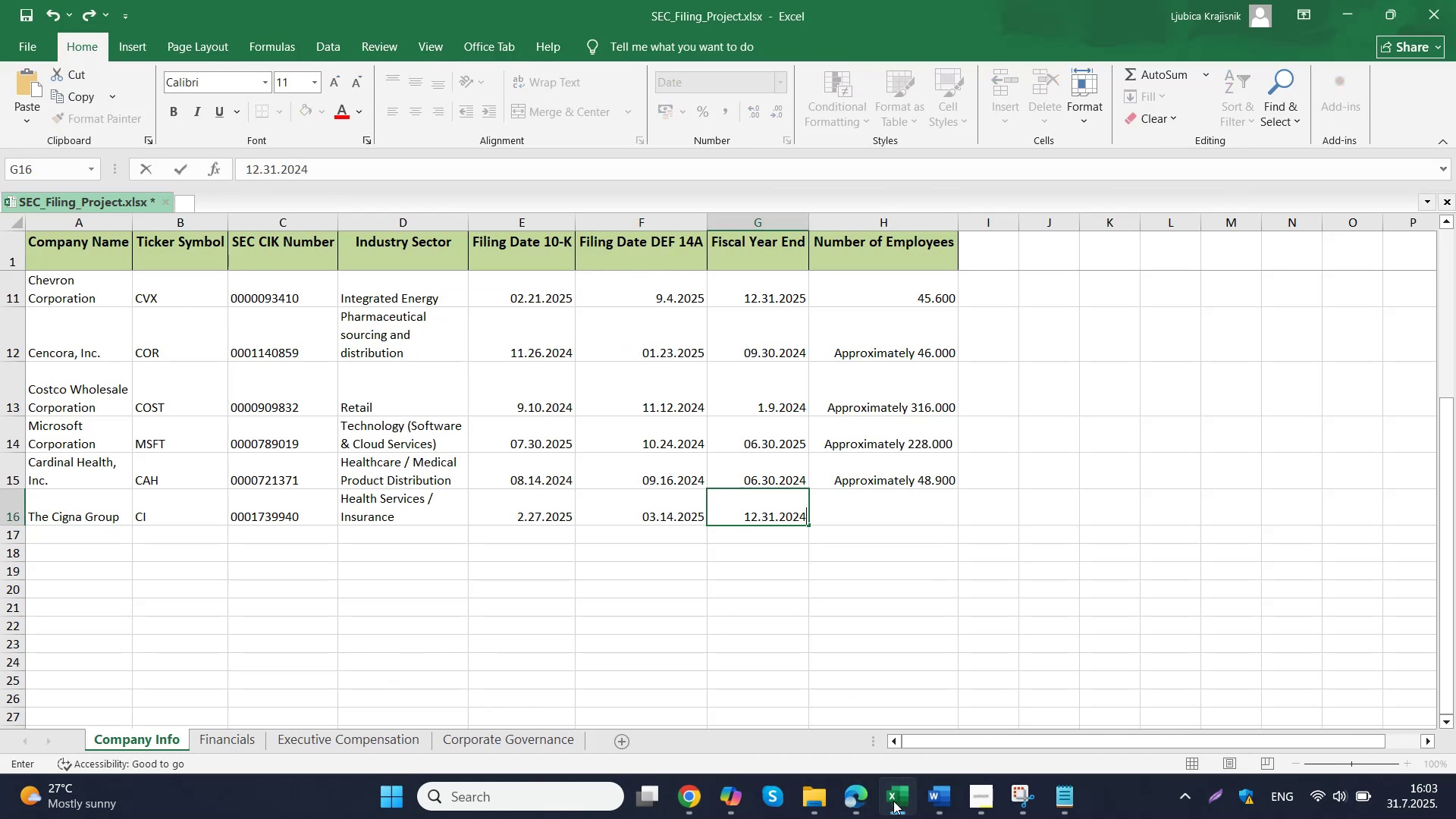 
key(Tab)
 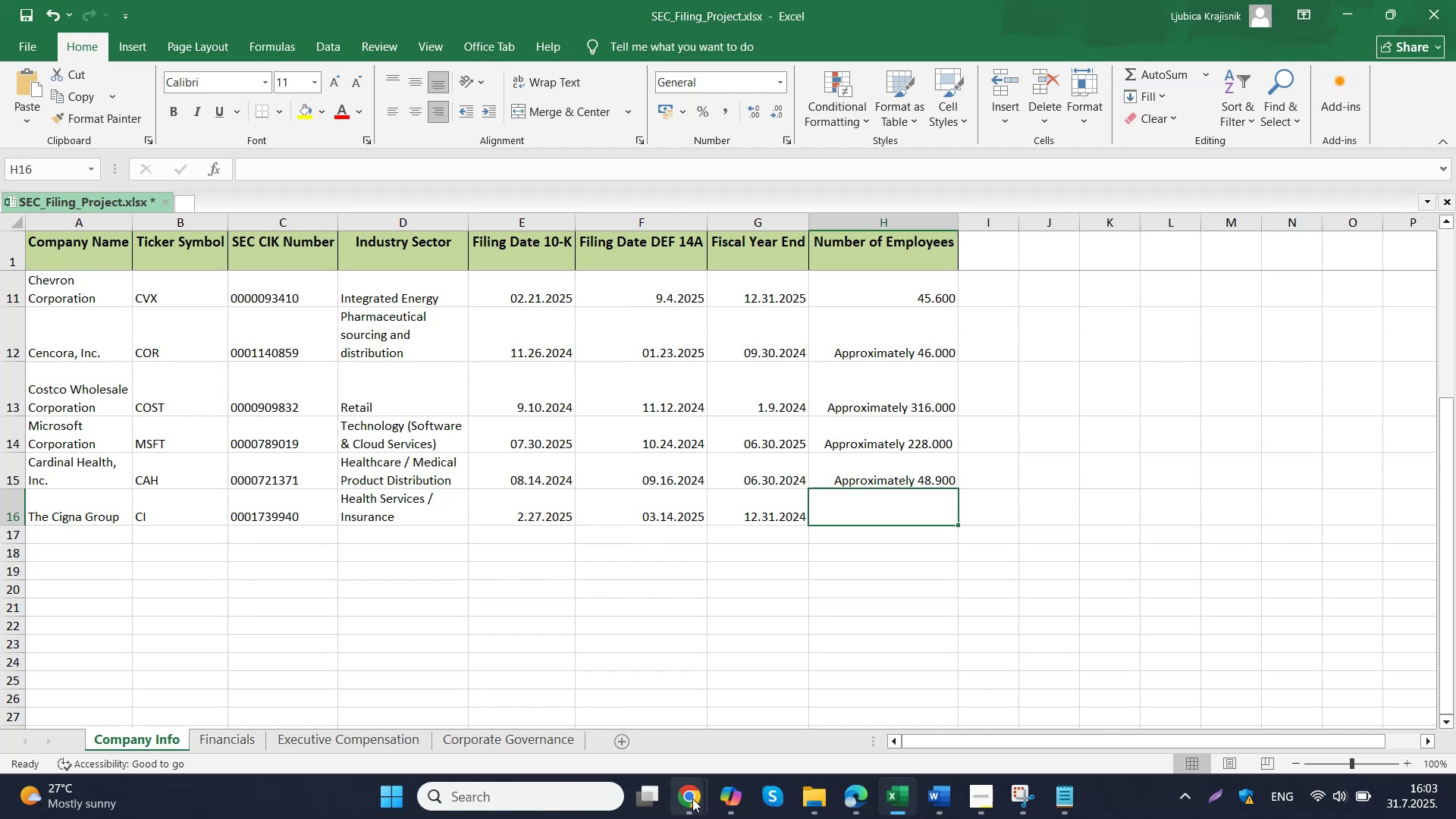 
left_click([630, 693])
 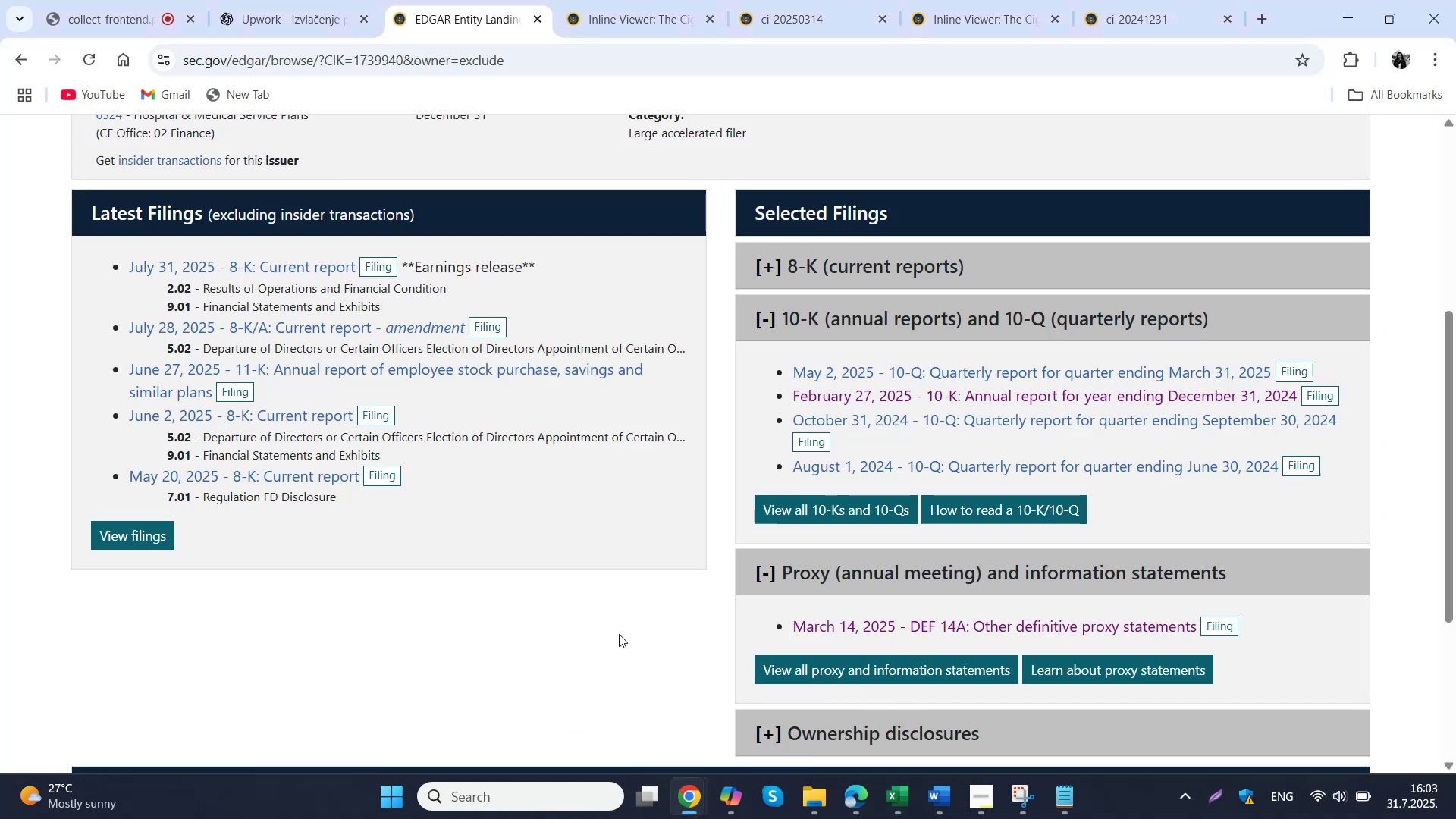 
left_click([251, 0])
 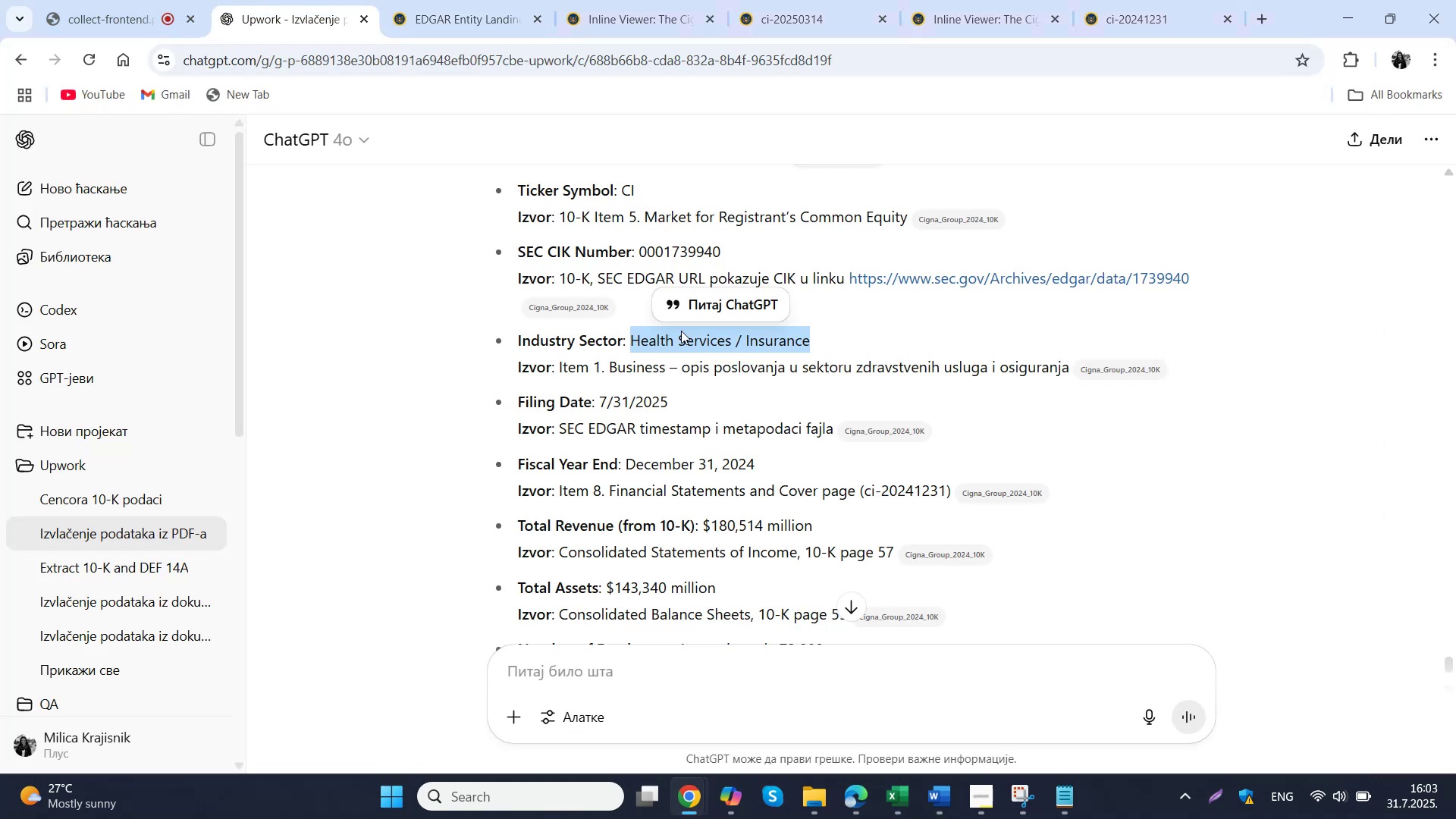 
scroll: coordinate [684, 337], scroll_direction: down, amount: 1.0
 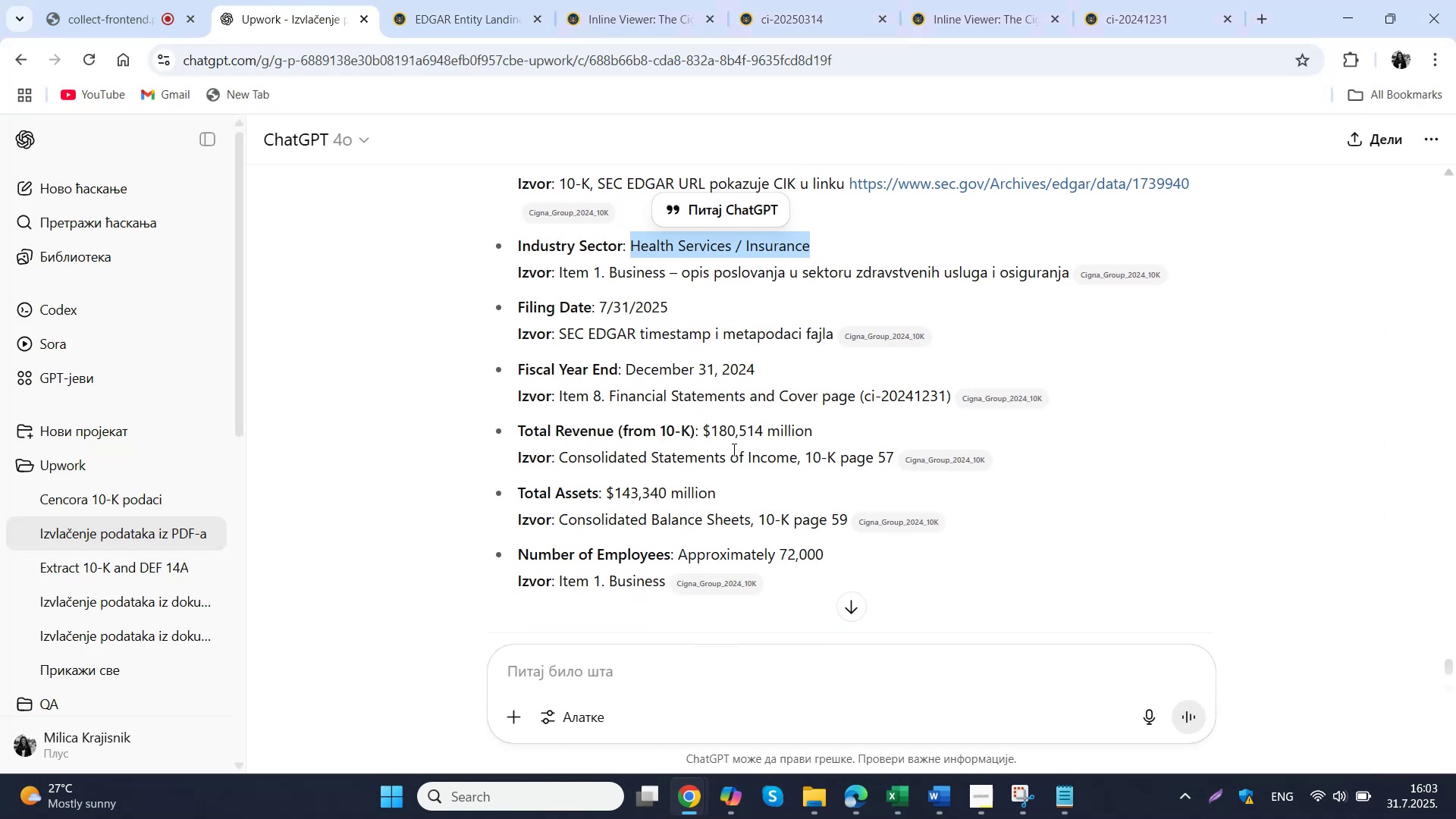 
left_click_drag(start_coordinate=[824, 558], to_coordinate=[680, 556])
 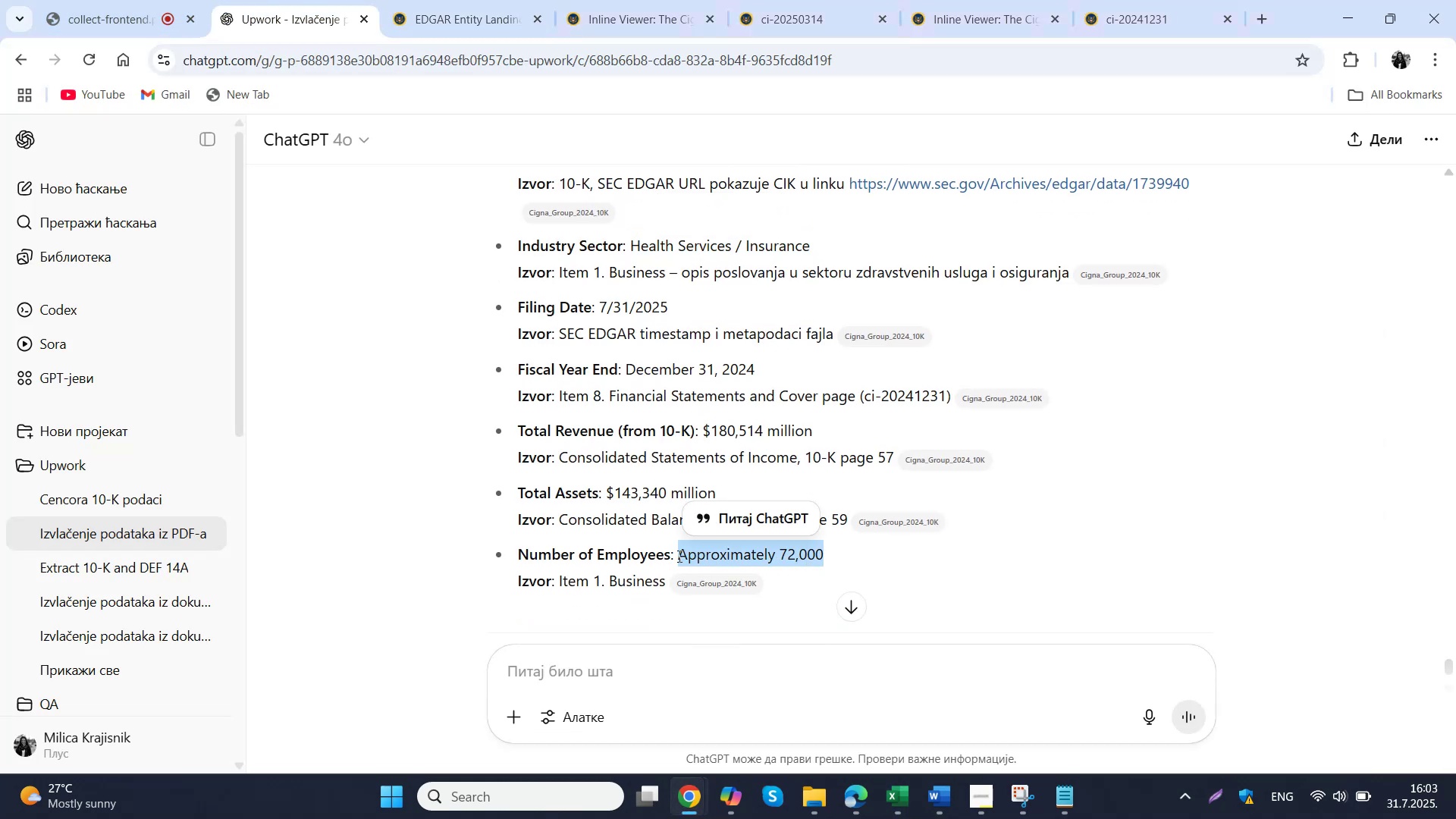 
key(Control+ControlLeft)
 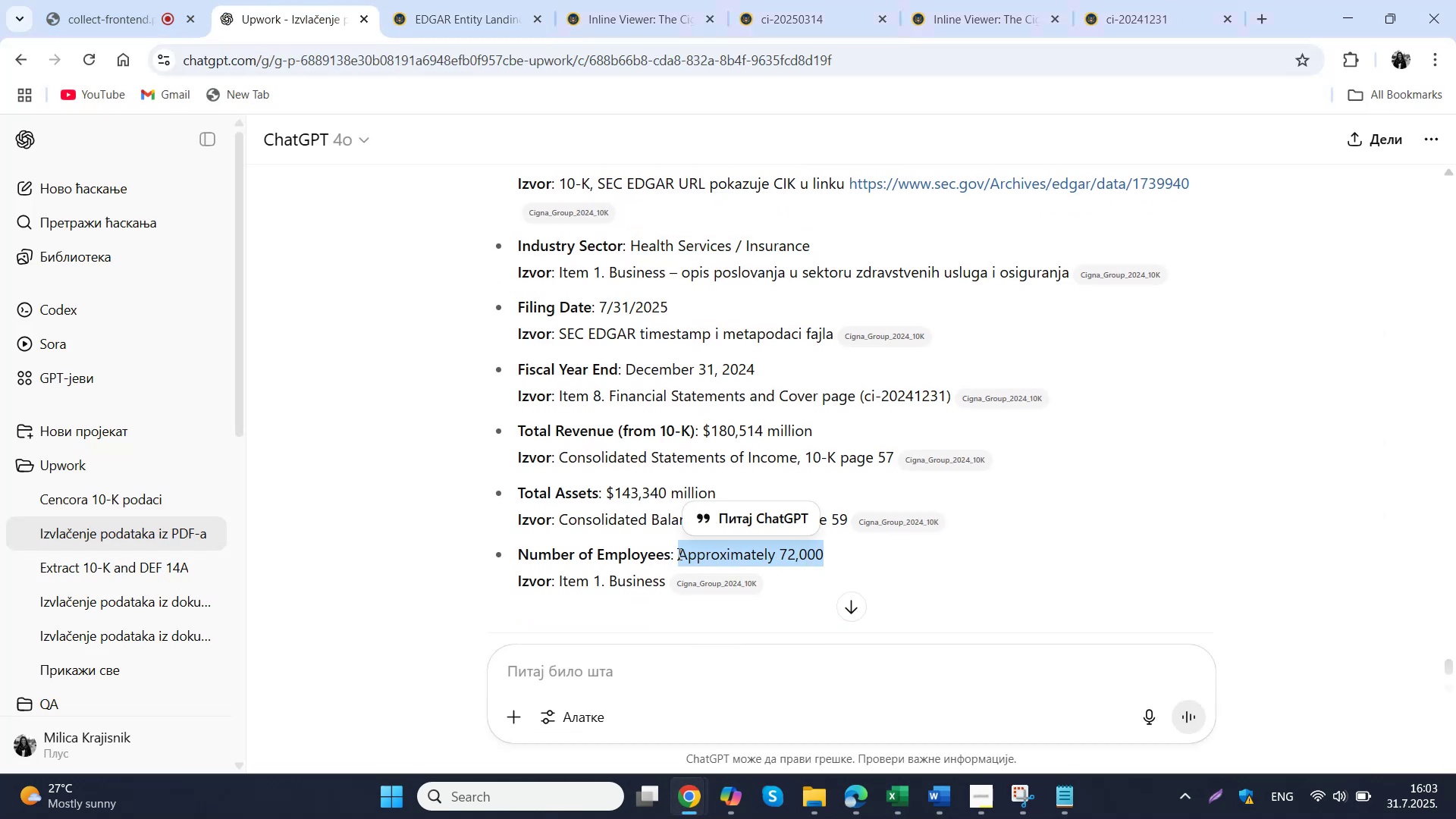 
key(Control+C)
 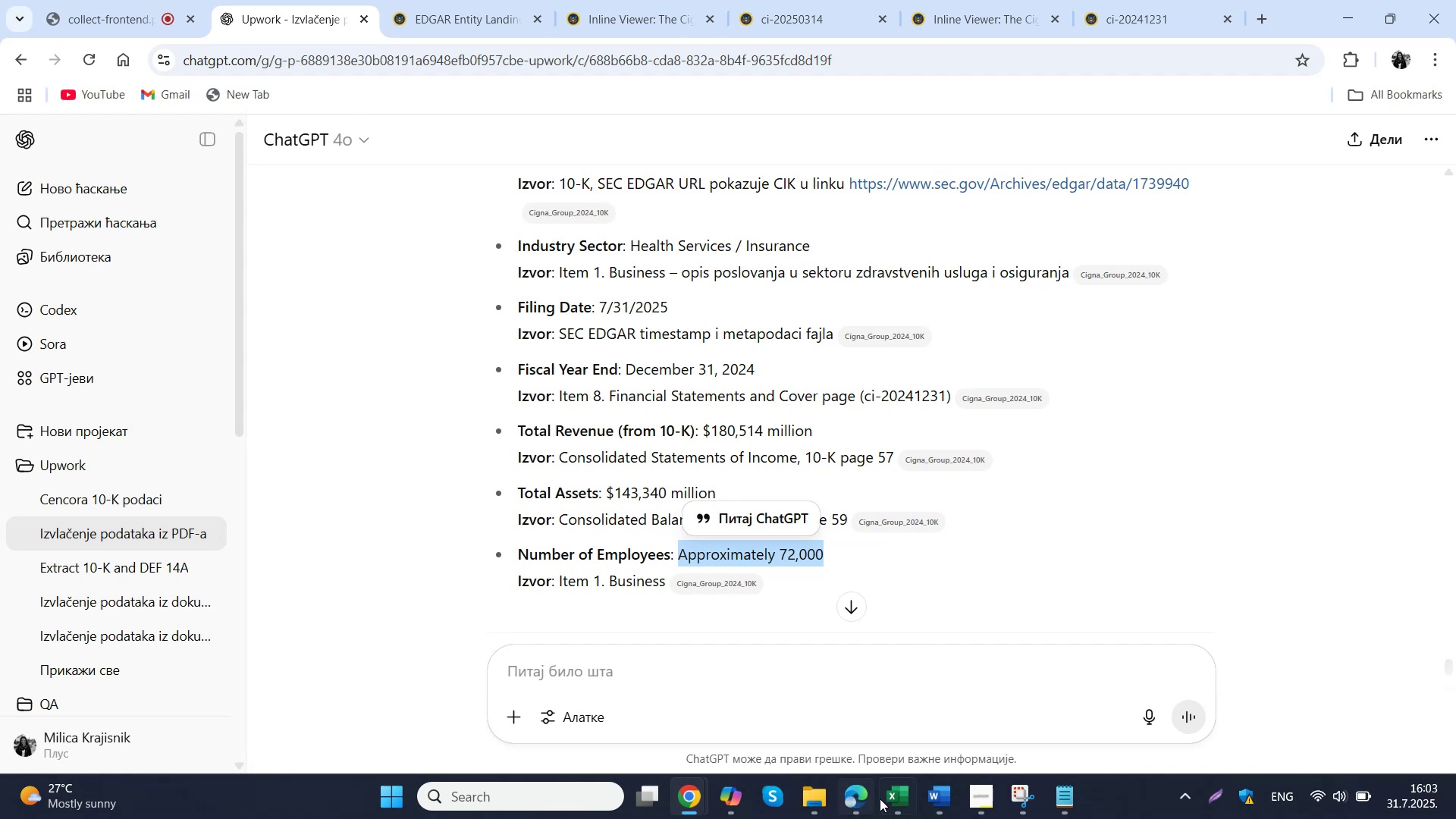 
left_click([888, 799])
 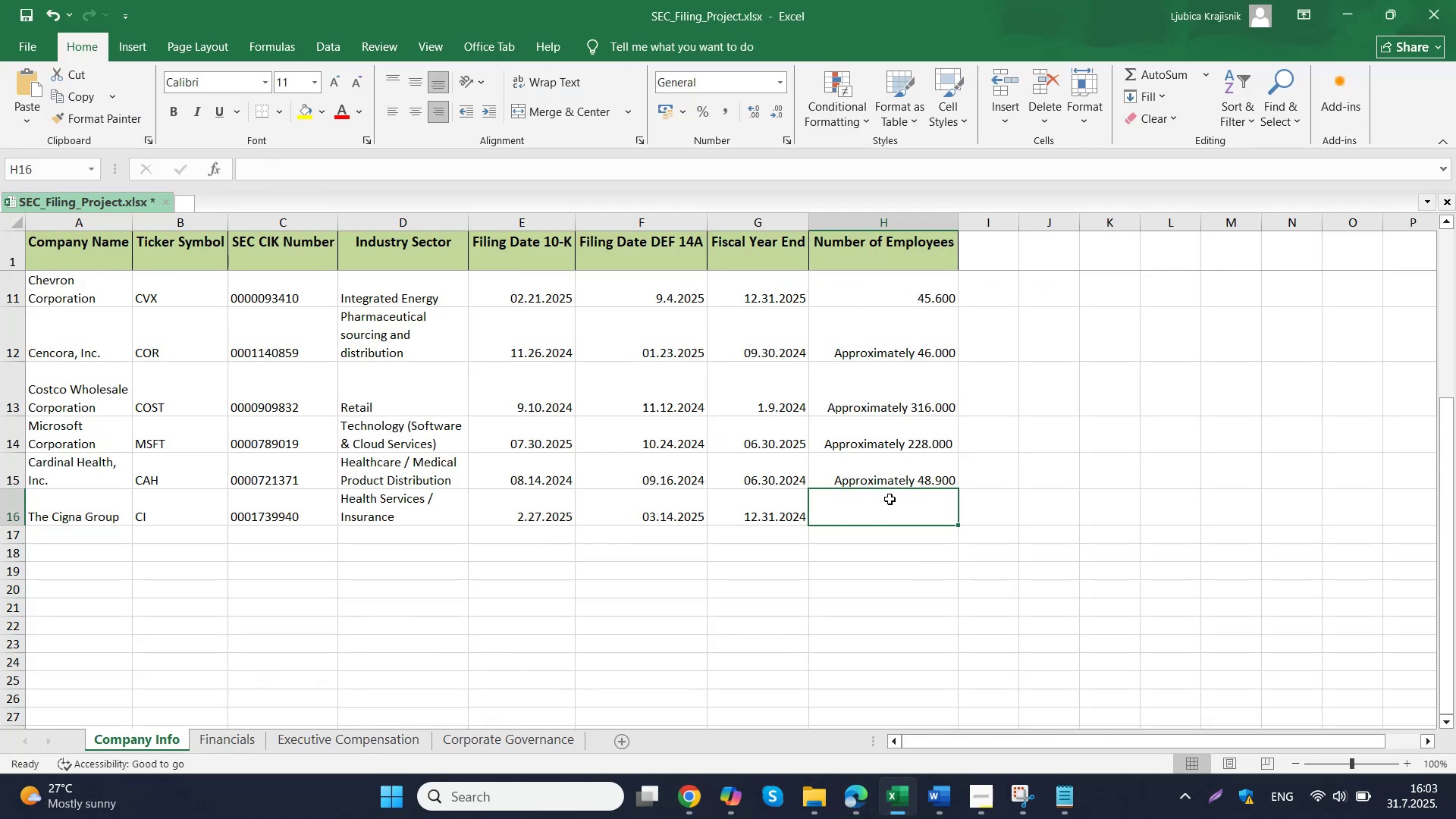 
double_click([890, 516])
 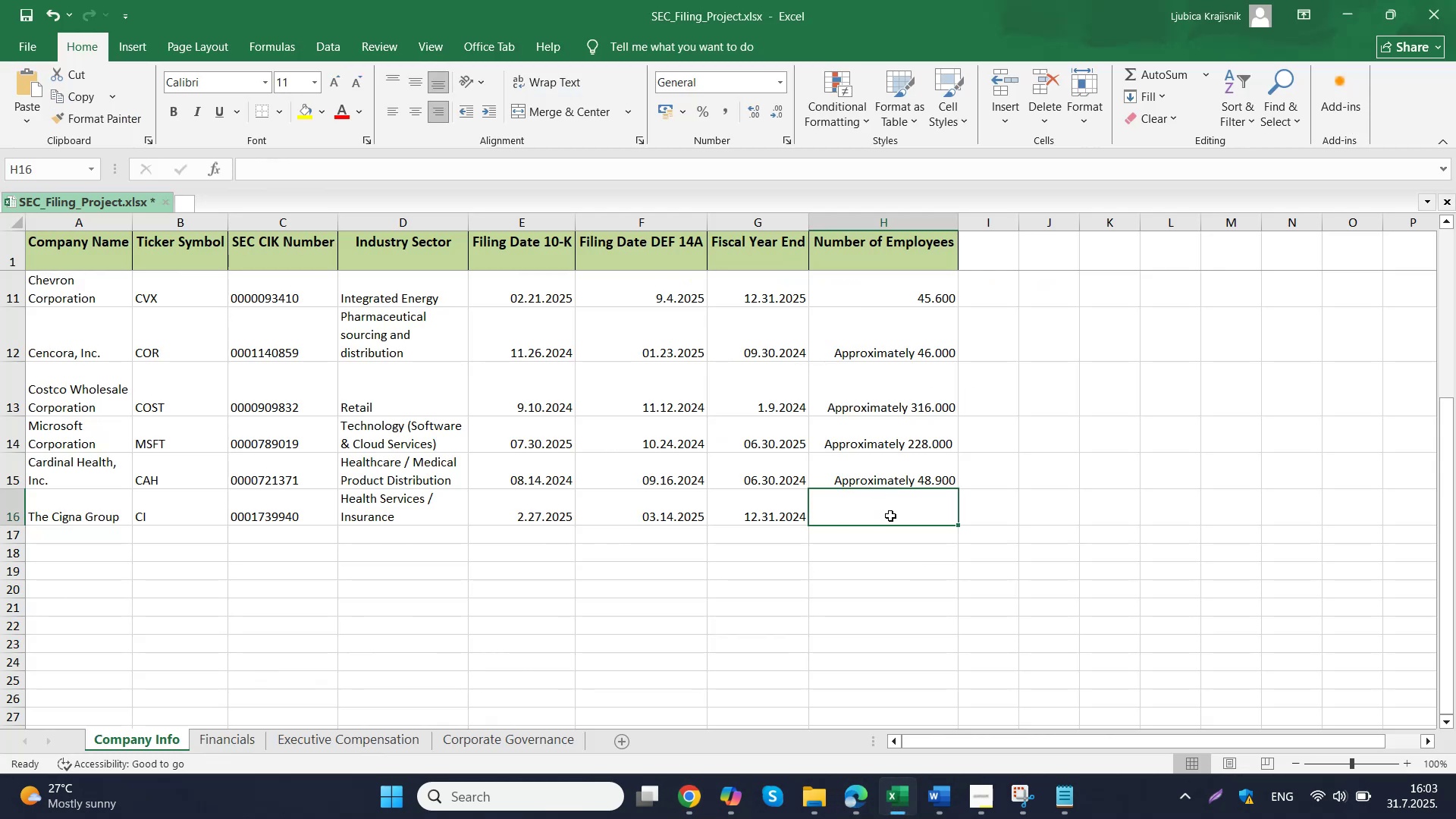 
key(Control+ControlLeft)
 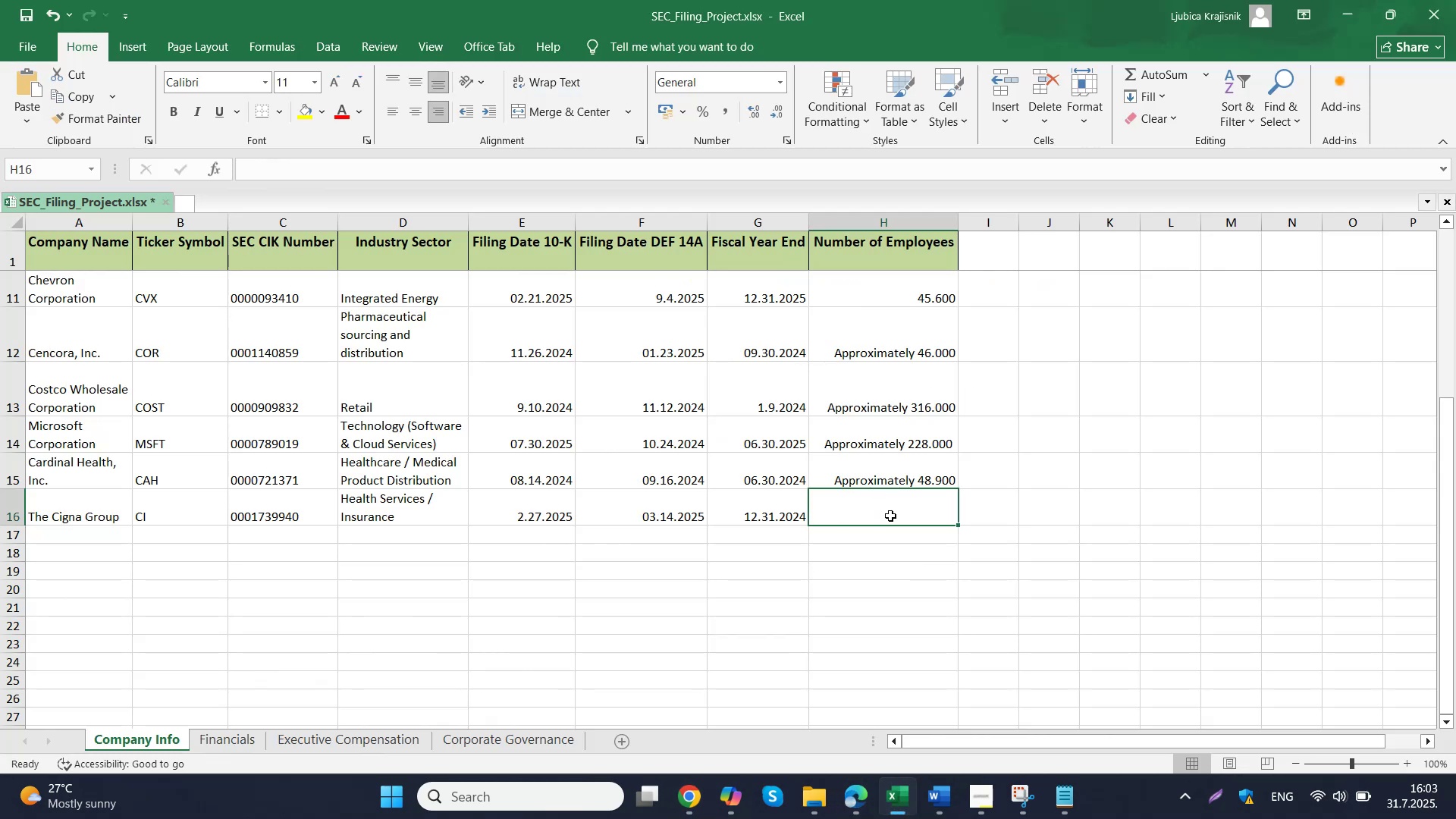 
key(Control+V)
 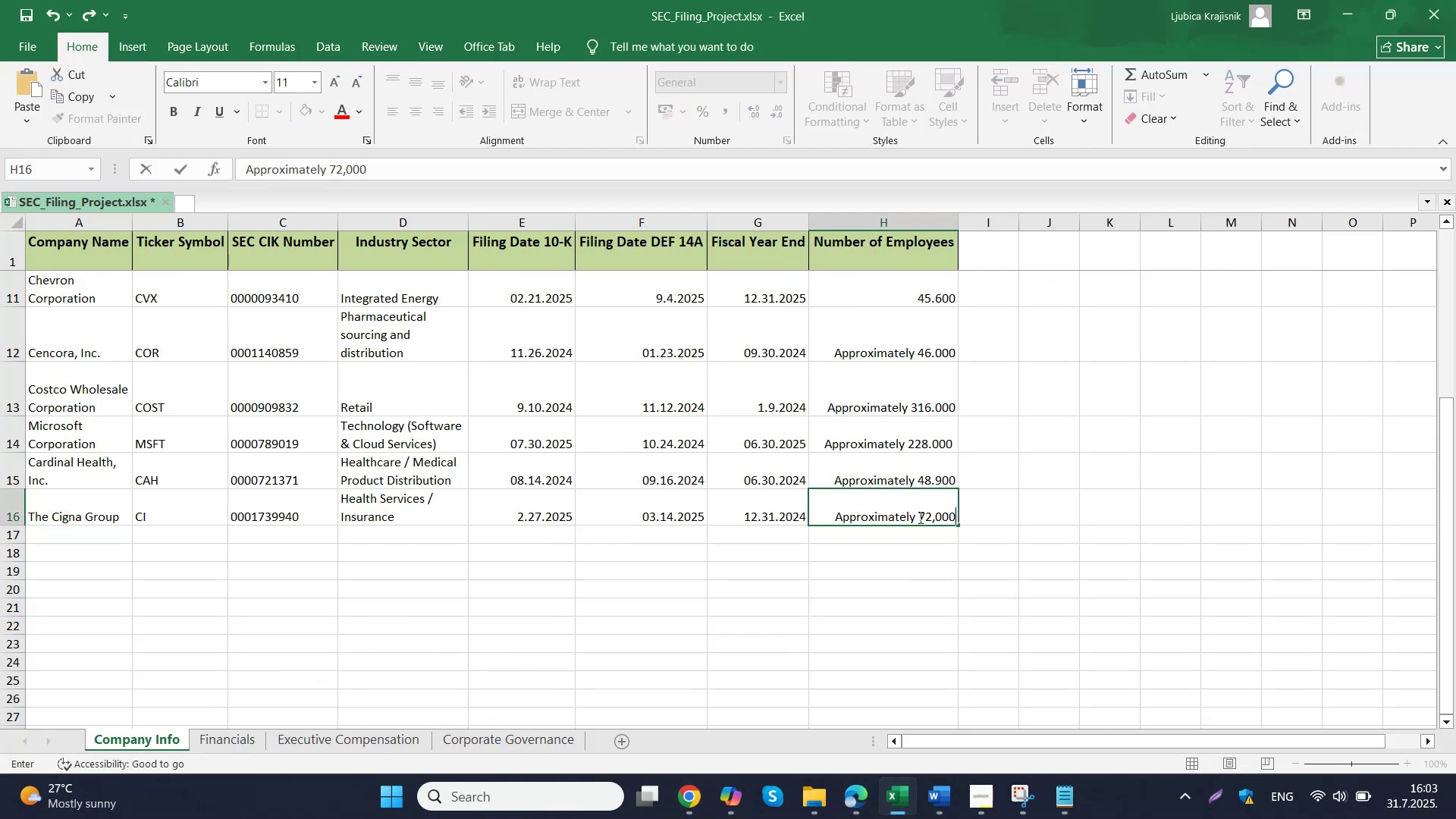 
left_click_drag(start_coordinate=[928, 516], to_coordinate=[933, 516])
 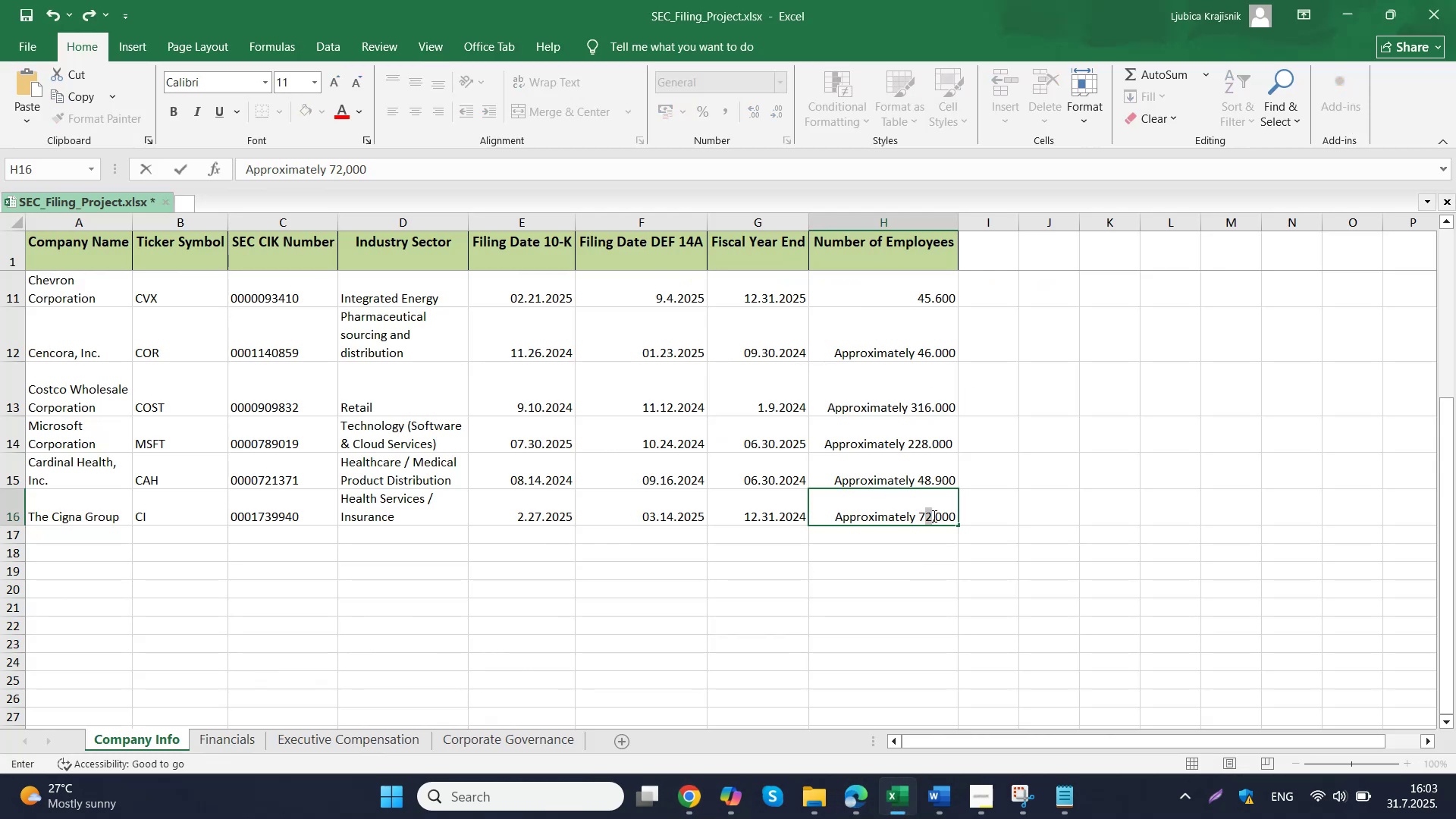 
left_click([933, 516])
 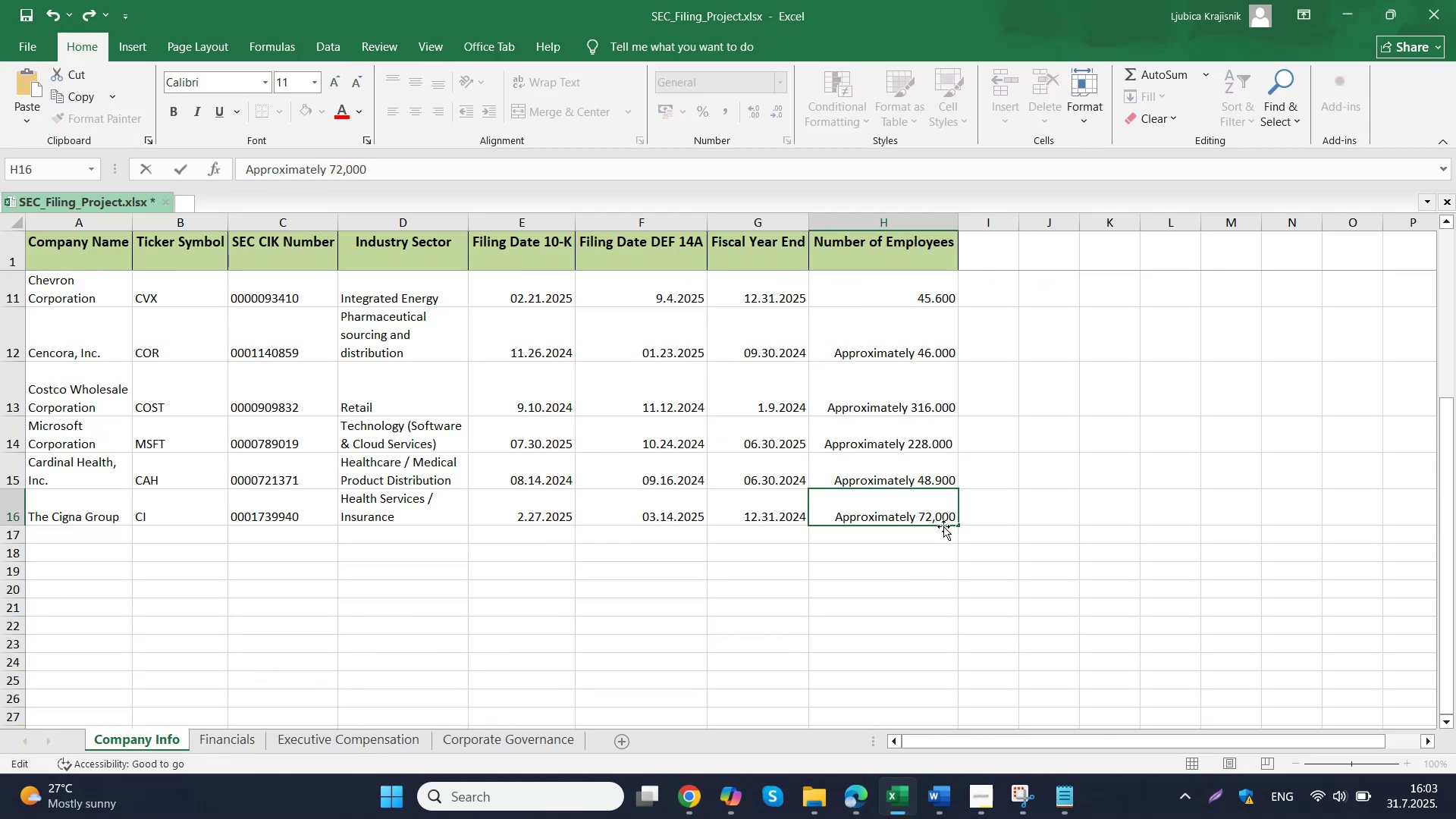 
key(Delete)
 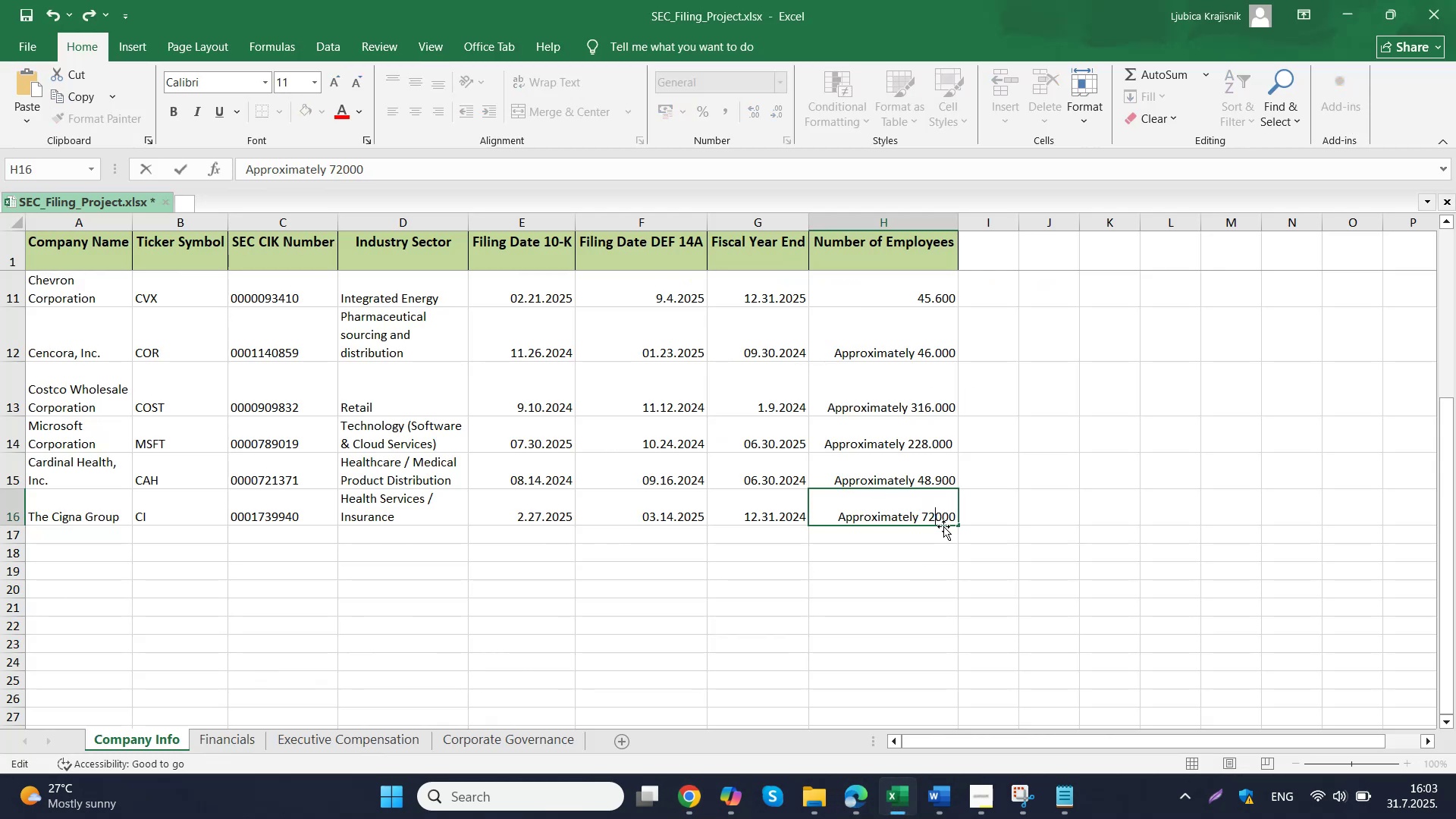 
key(Period)
 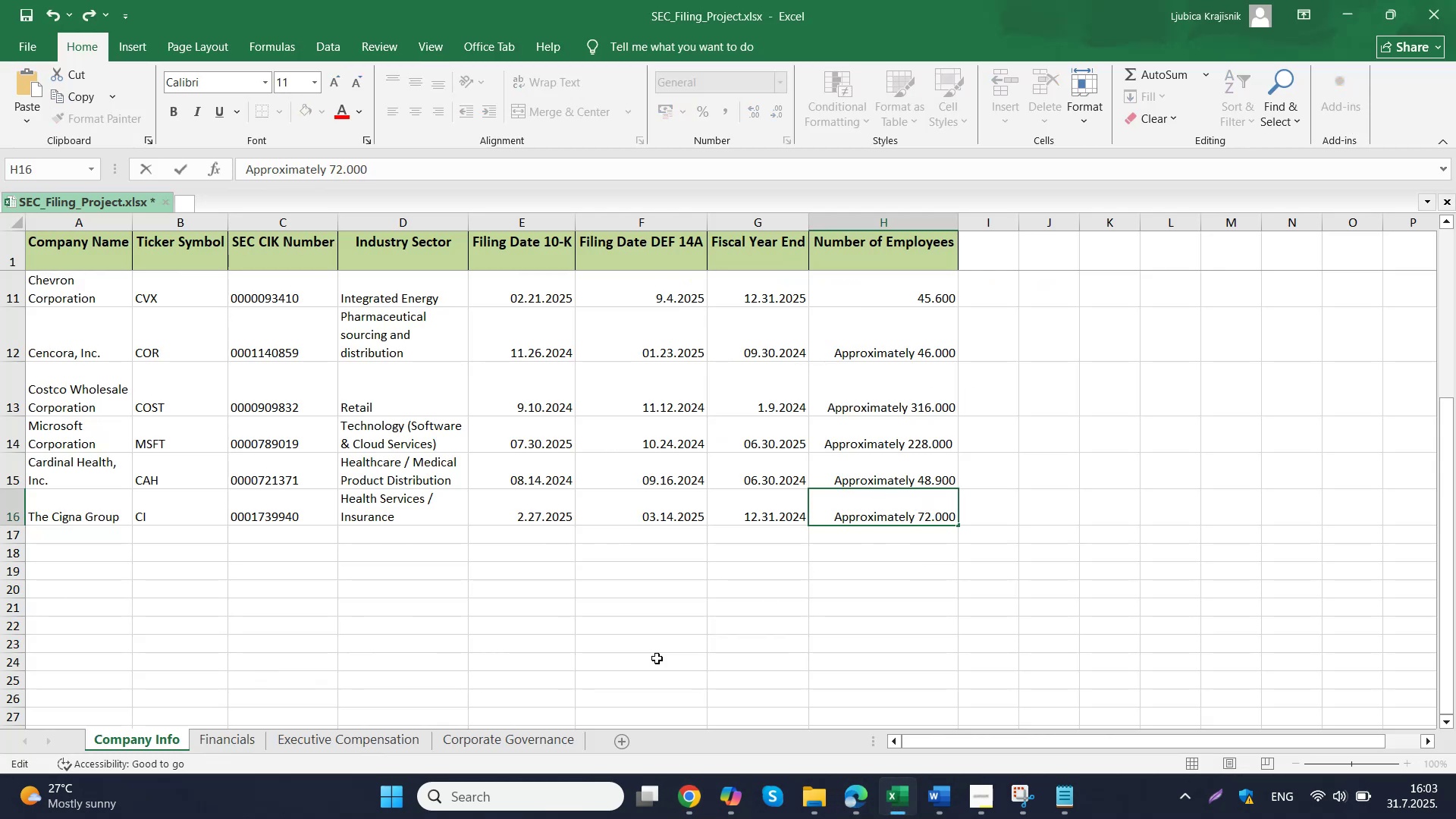 
left_click([226, 740])
 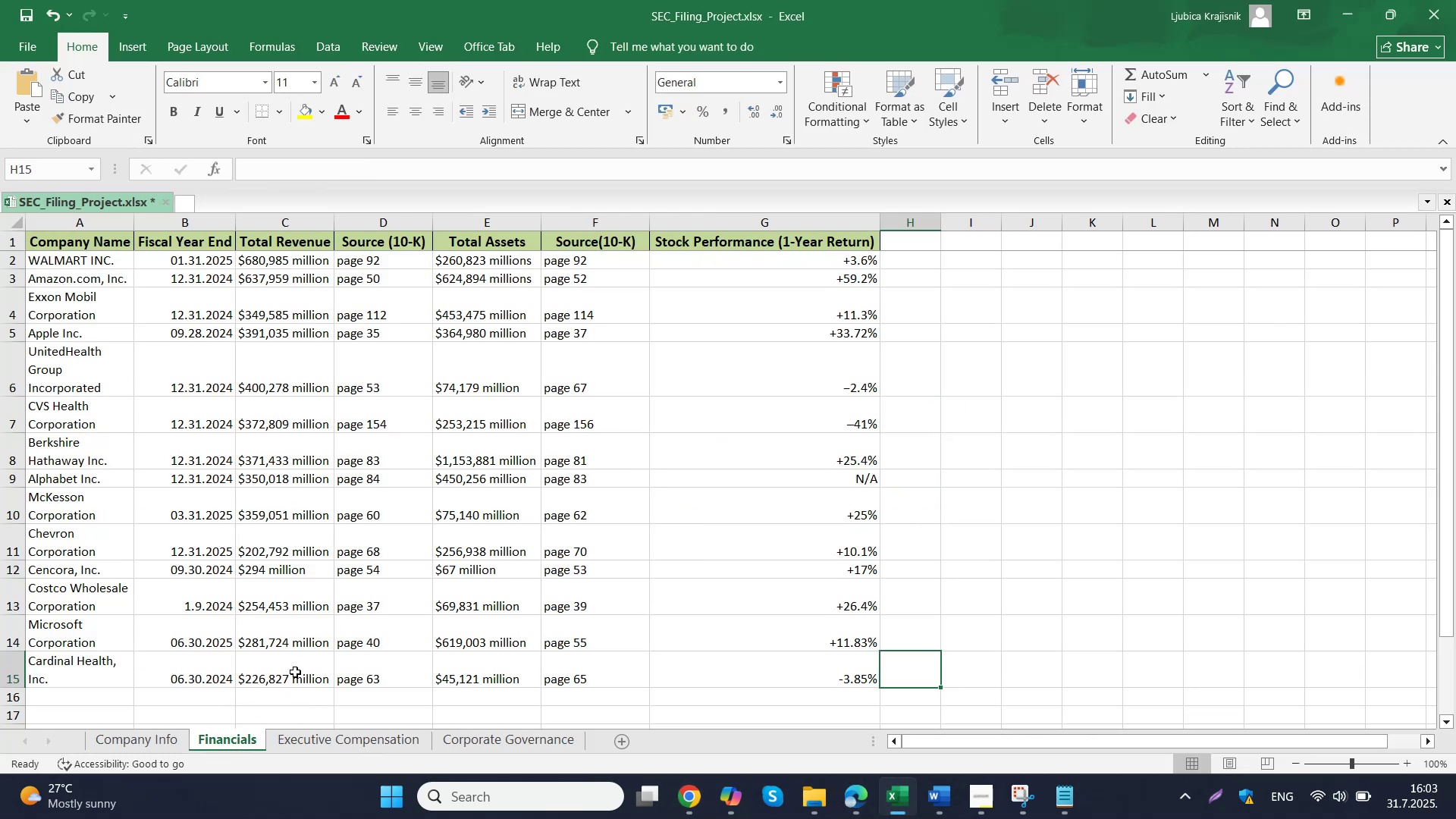 
left_click([146, 739])
 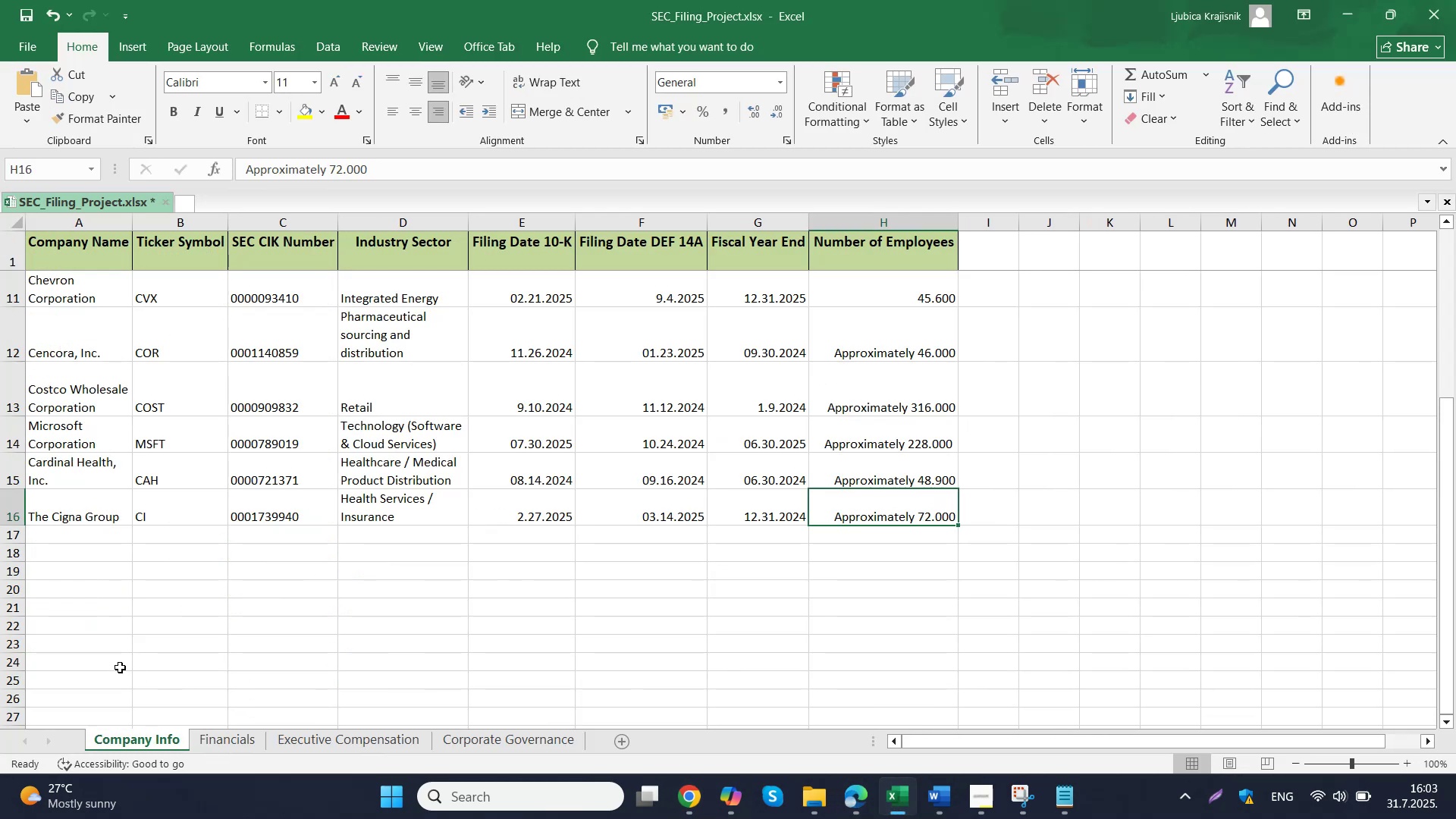 
left_click([67, 525])
 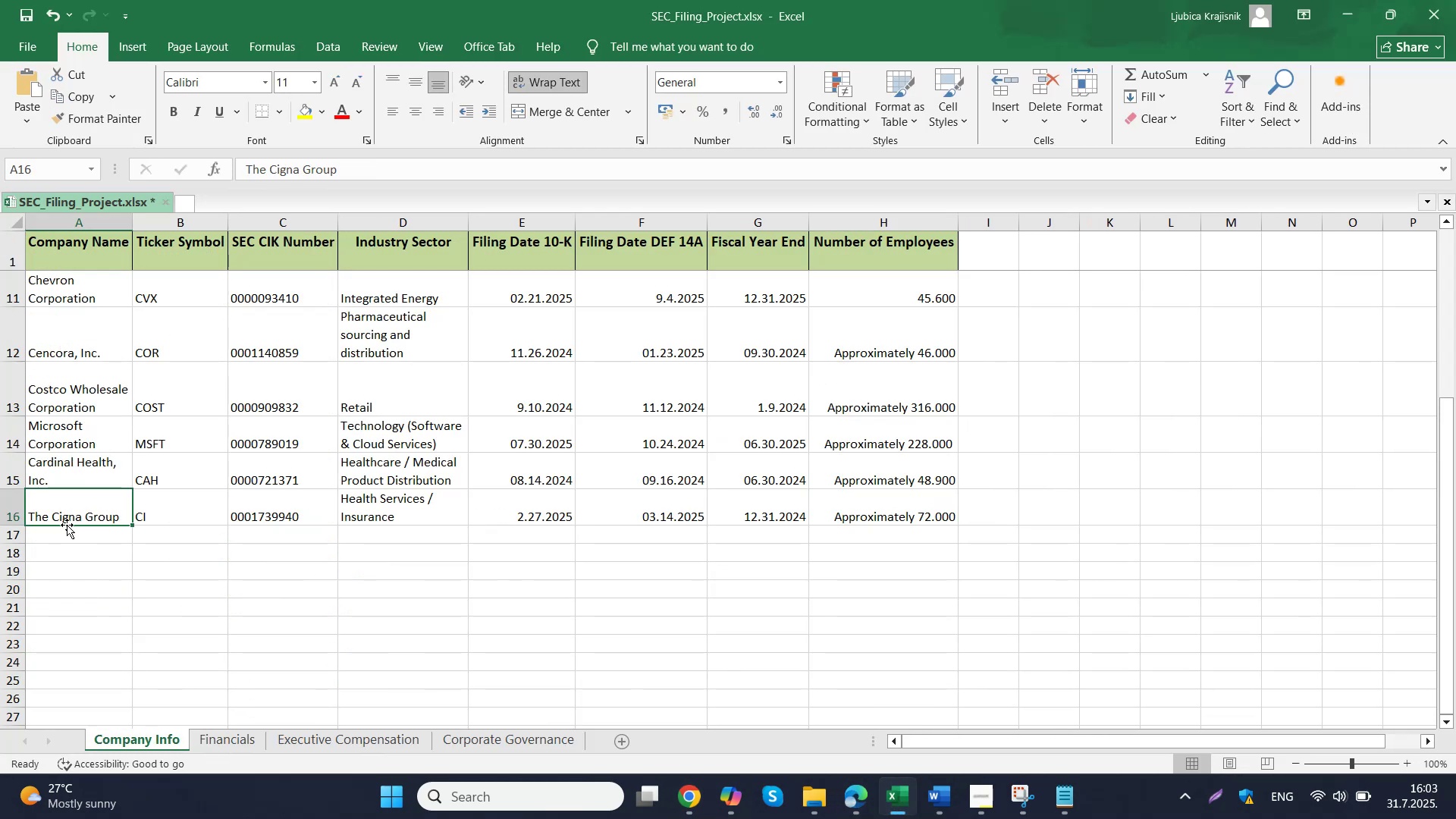 
left_click([751, 510])
 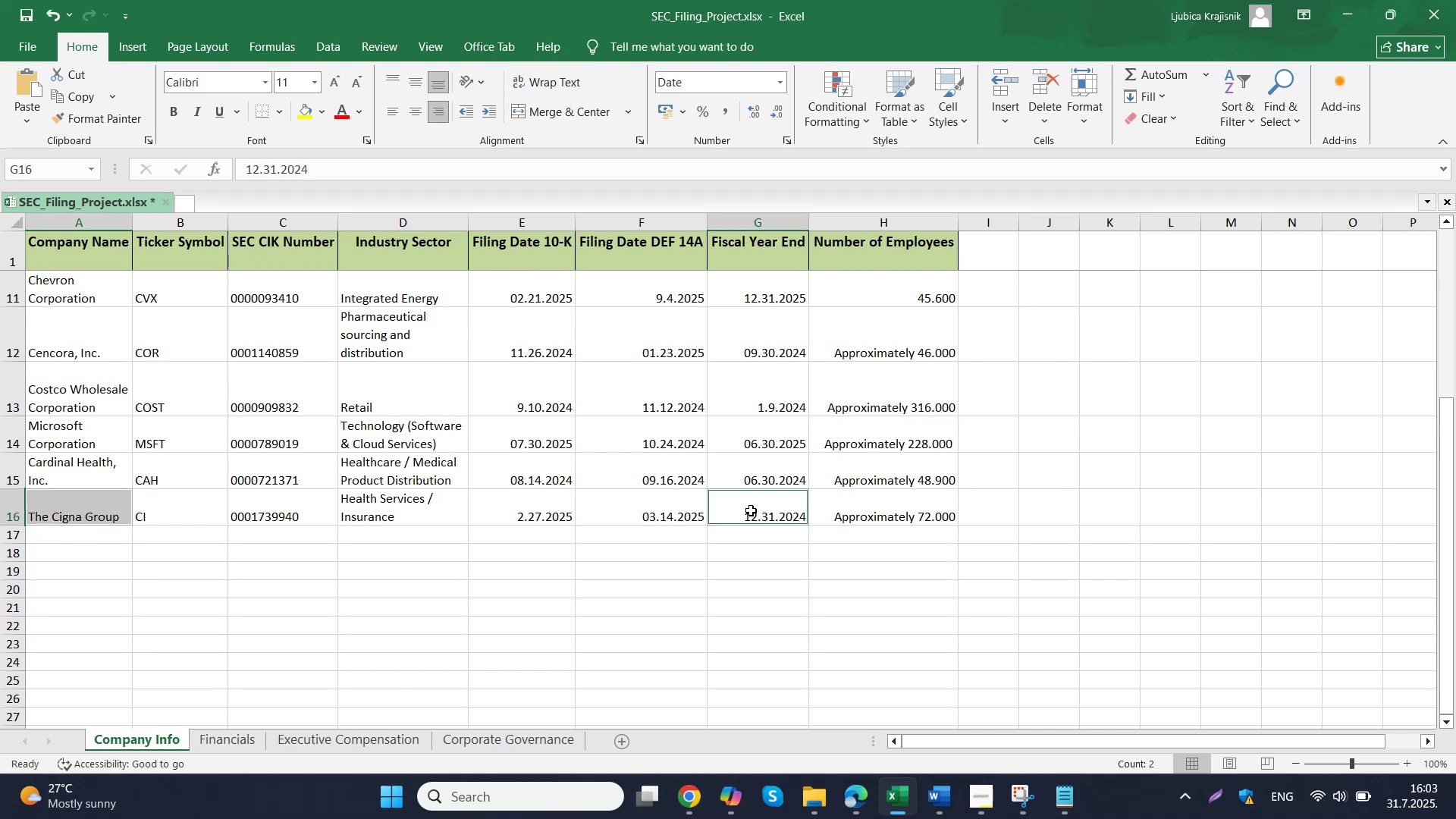 
key(Control+C)
 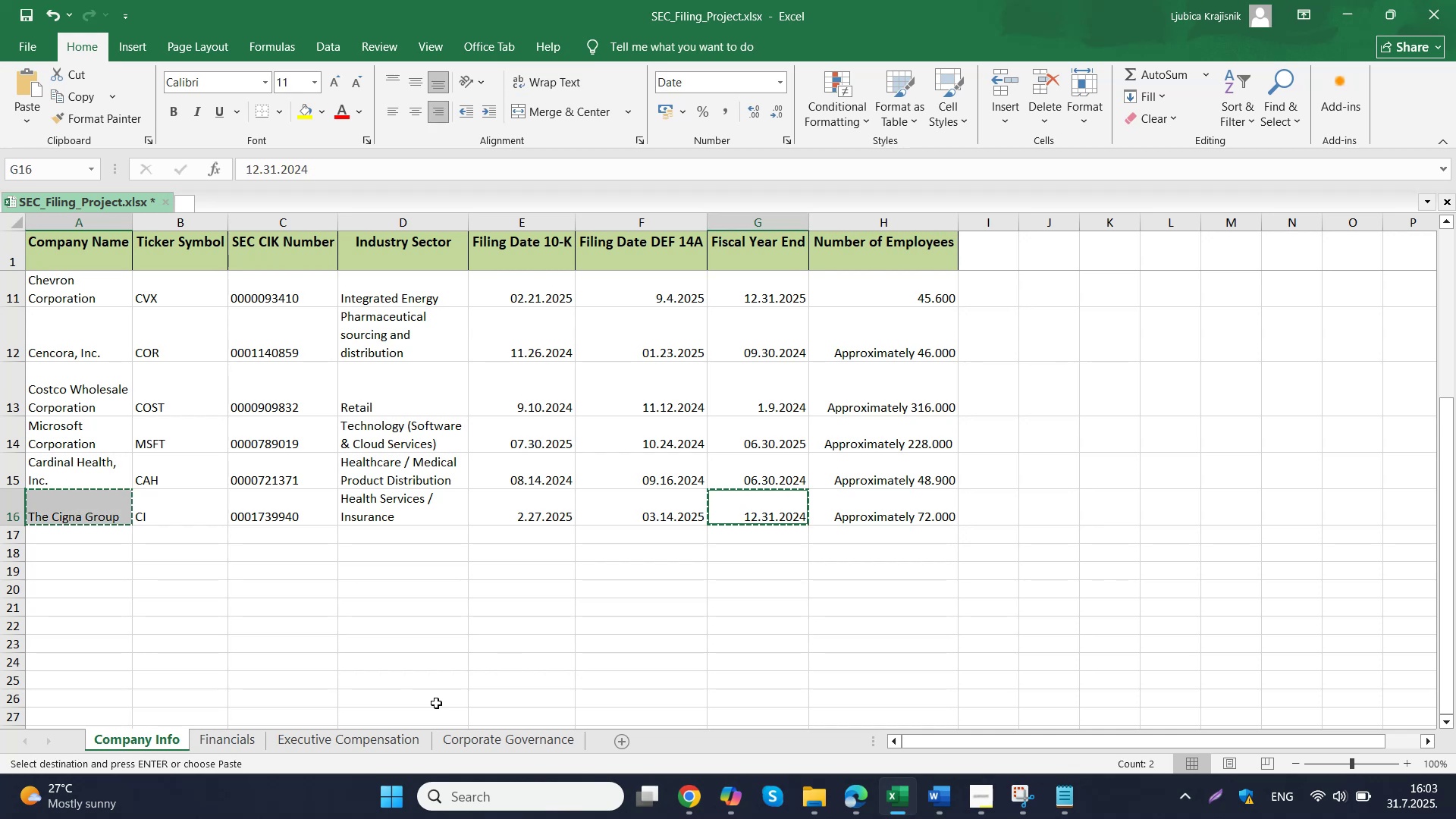 
left_click([210, 743])
 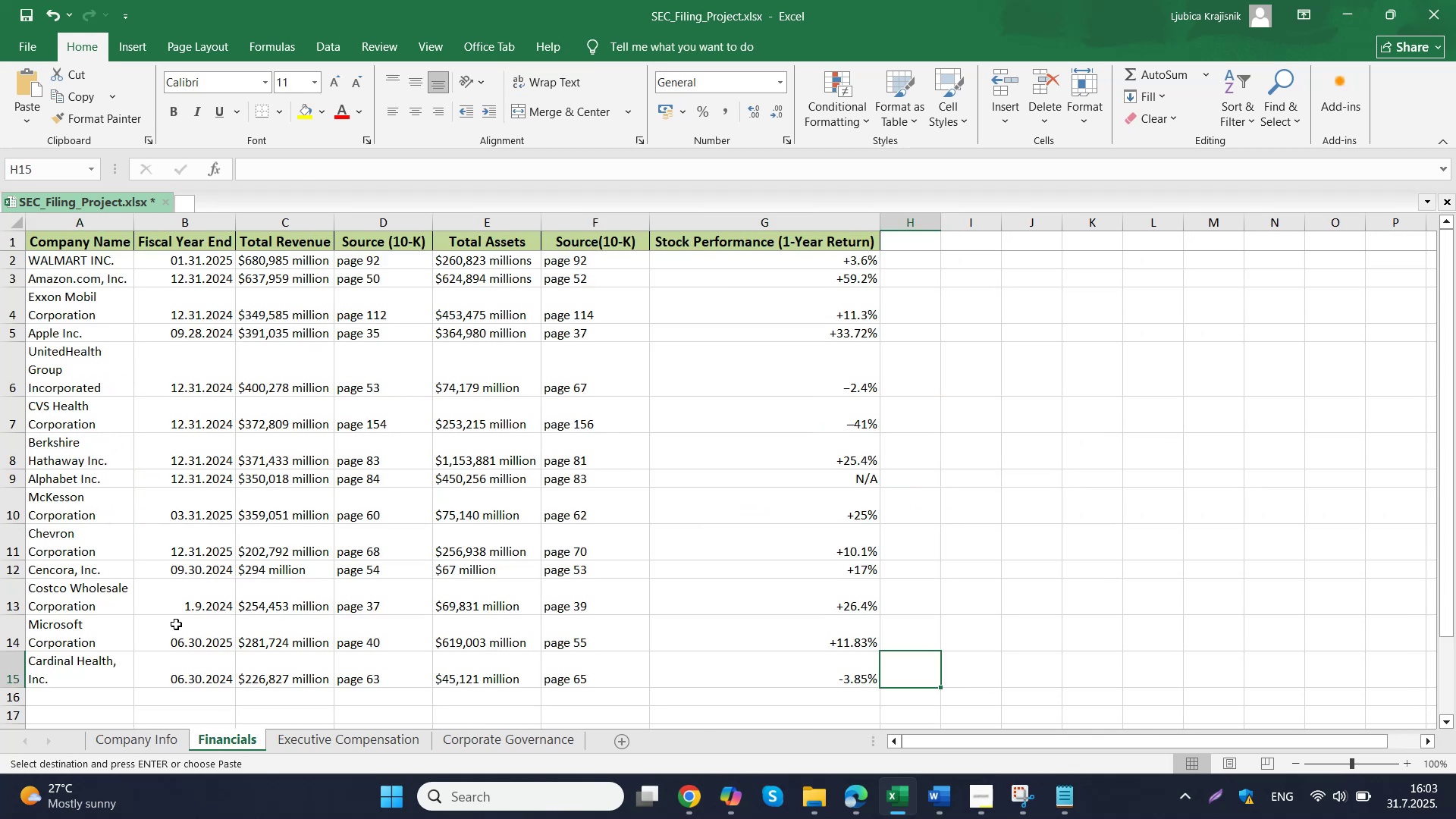 
scroll: coordinate [155, 597], scroll_direction: down, amount: 2.0
 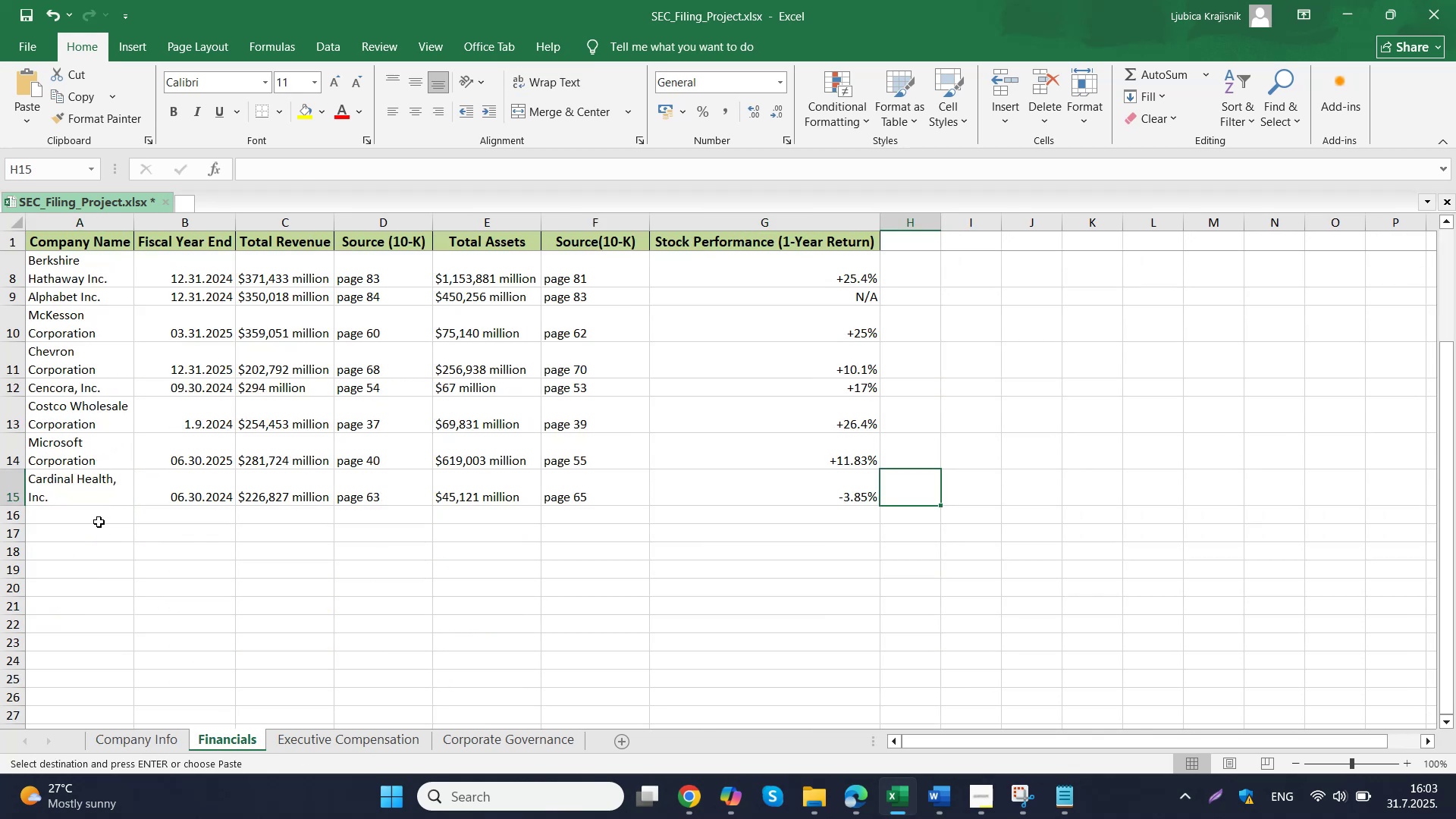 
left_click_drag(start_coordinate=[93, 513], to_coordinate=[196, 513])
 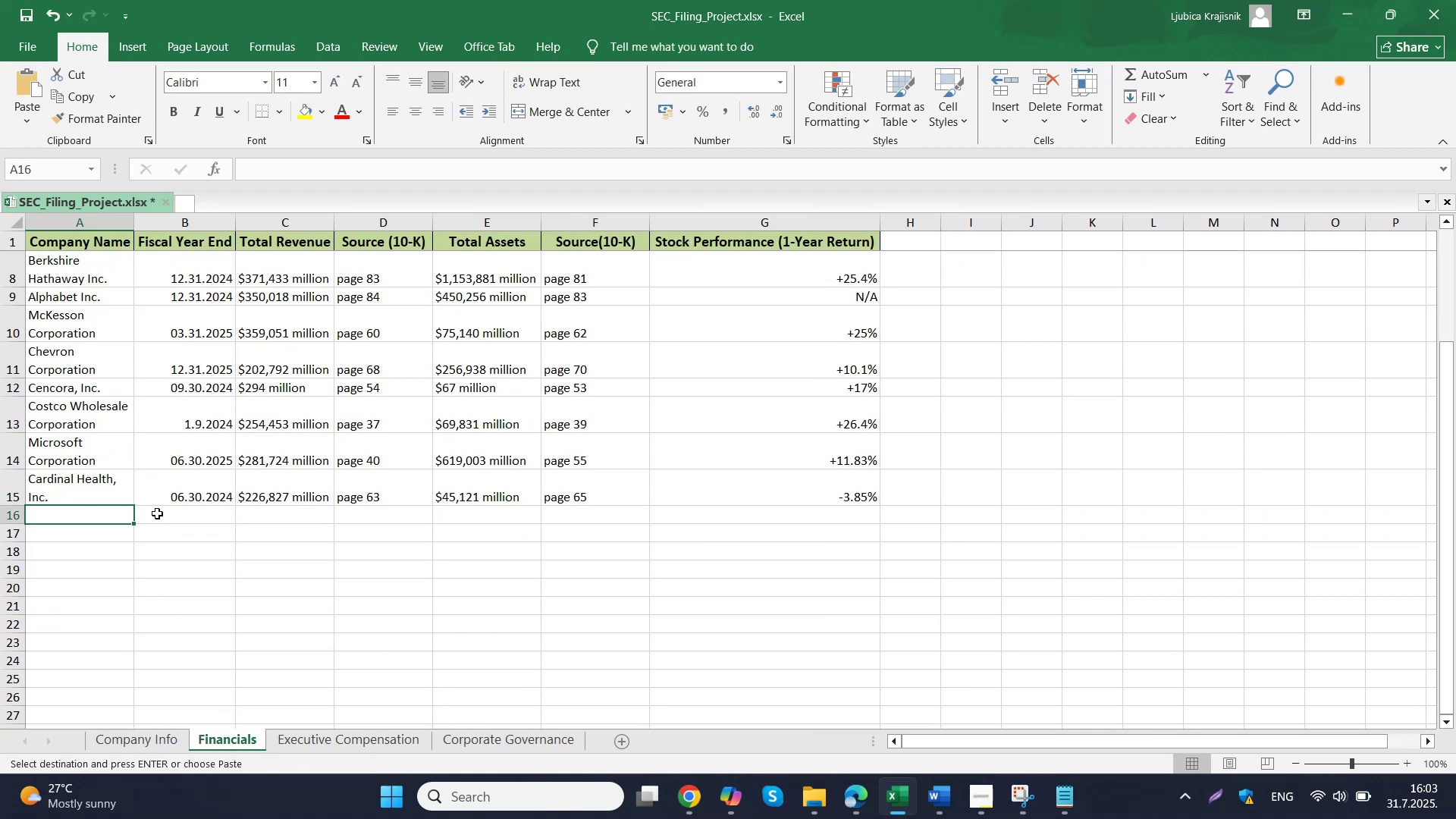 
key(Control+ControlLeft)
 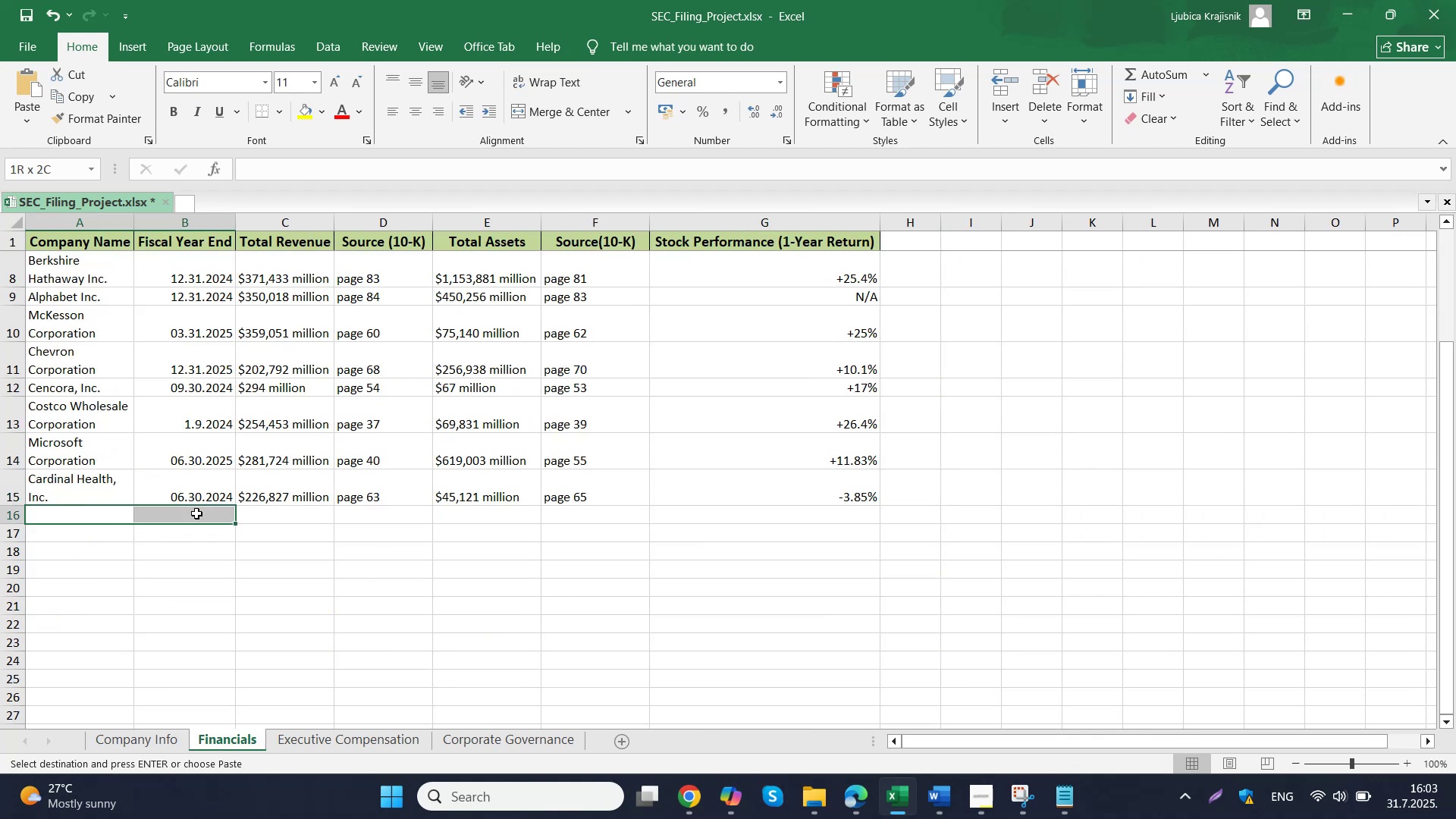 
key(Control+V)
 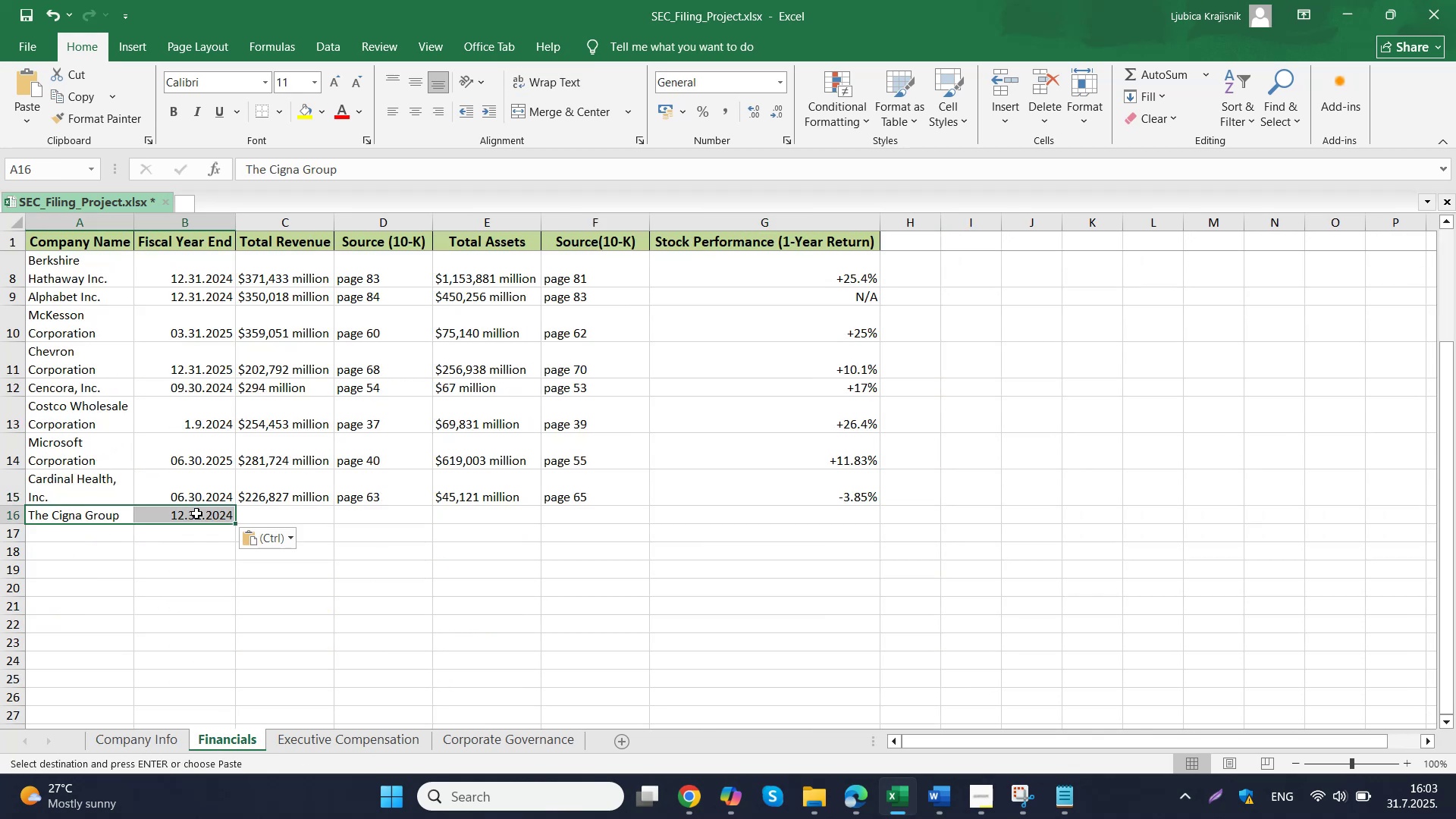 
left_click([271, 513])
 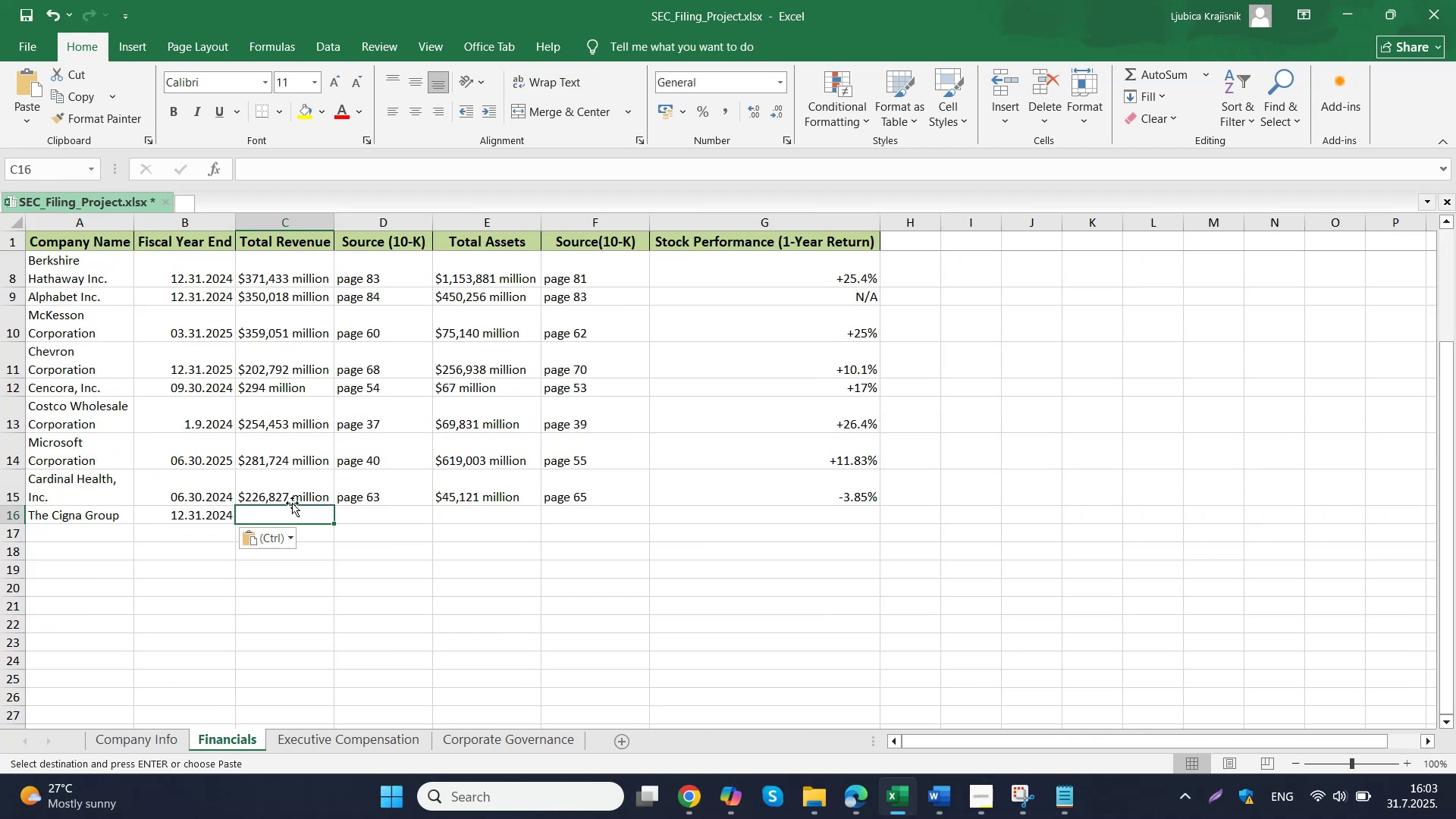 
scroll: coordinate [422, 458], scroll_direction: down, amount: 1.0
 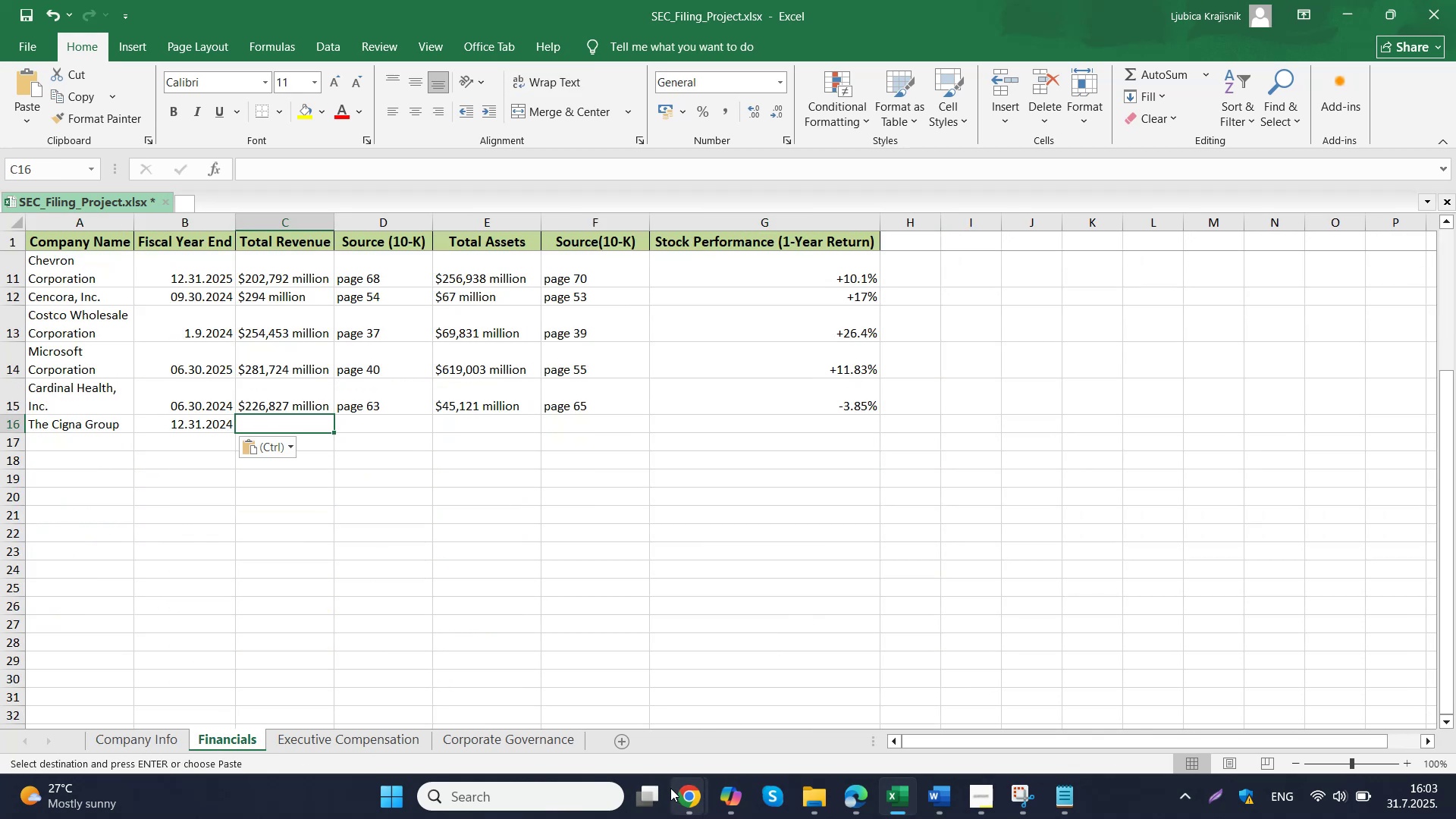 
left_click([635, 717])
 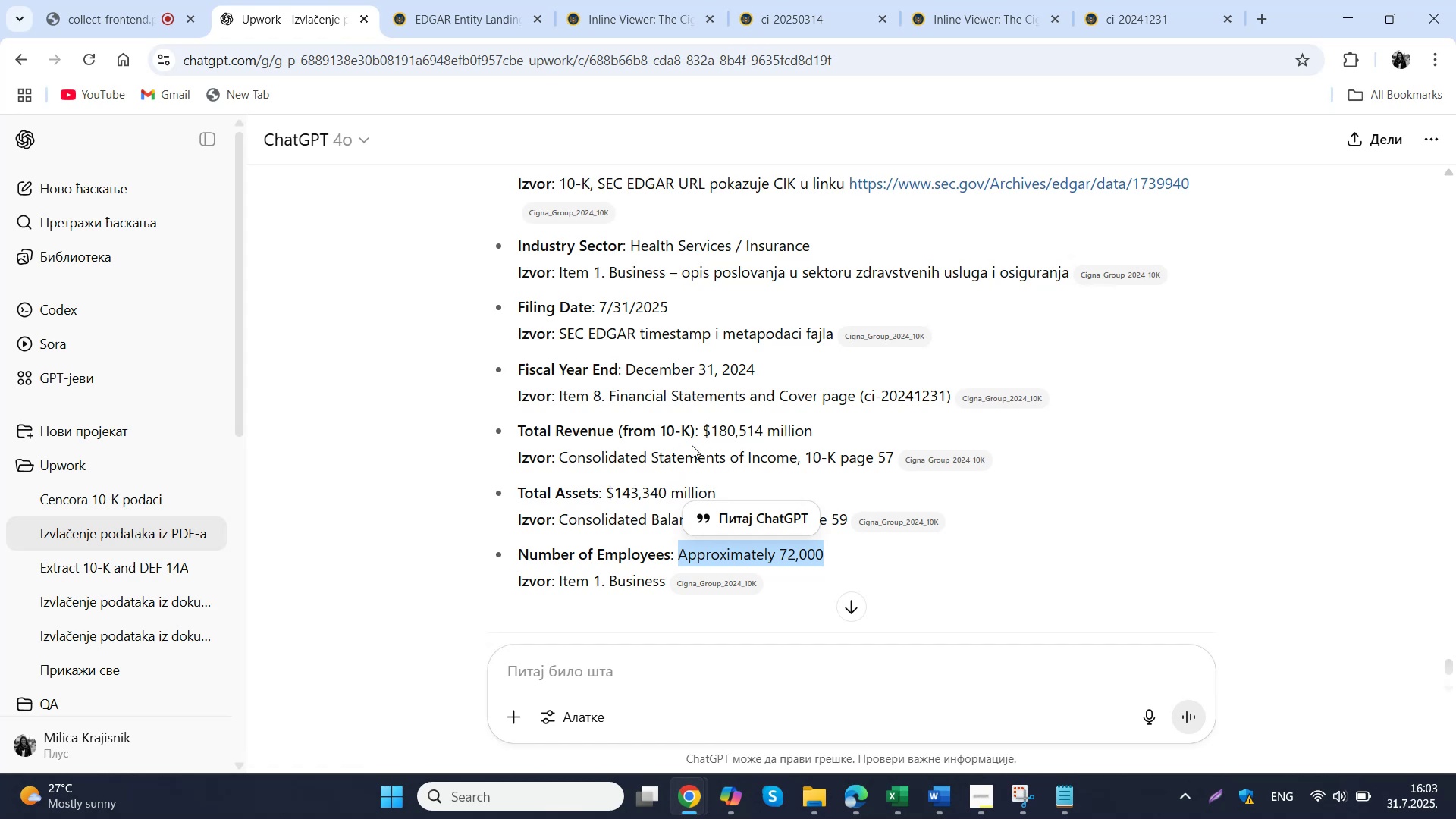 
left_click_drag(start_coordinate=[562, 457], to_coordinate=[796, 458])
 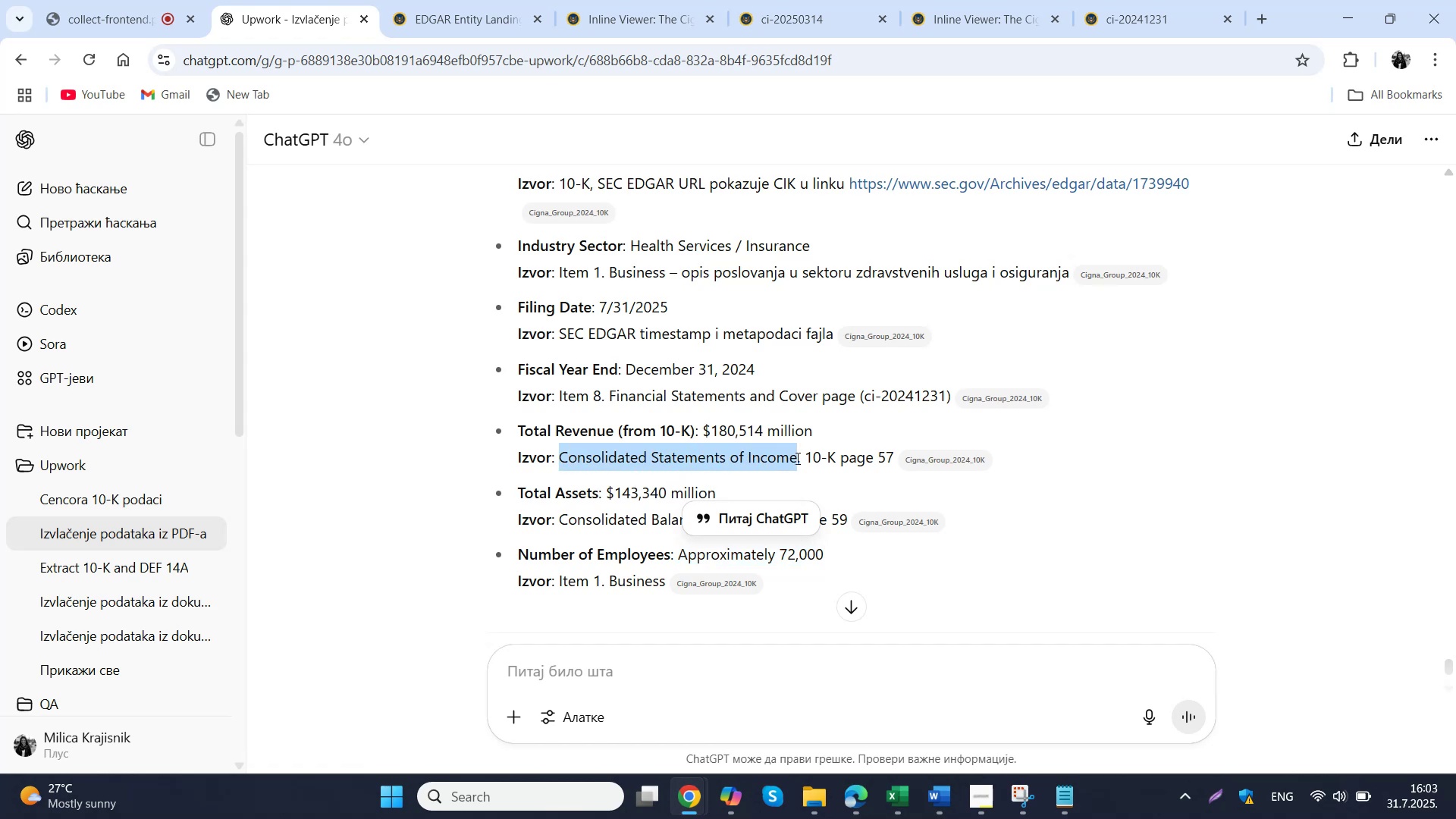 
key(Control+C)
 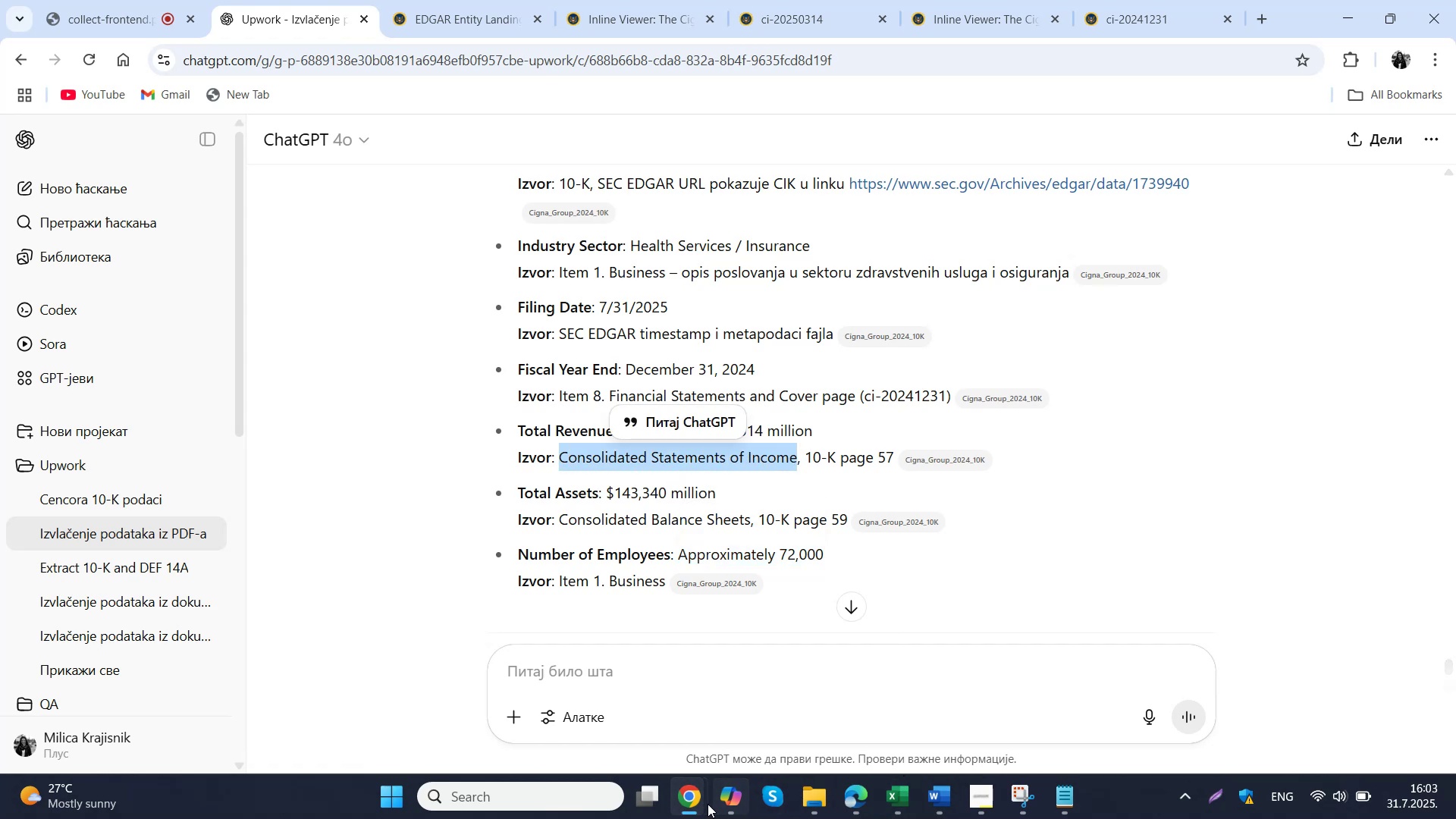 
left_click([818, 792])
 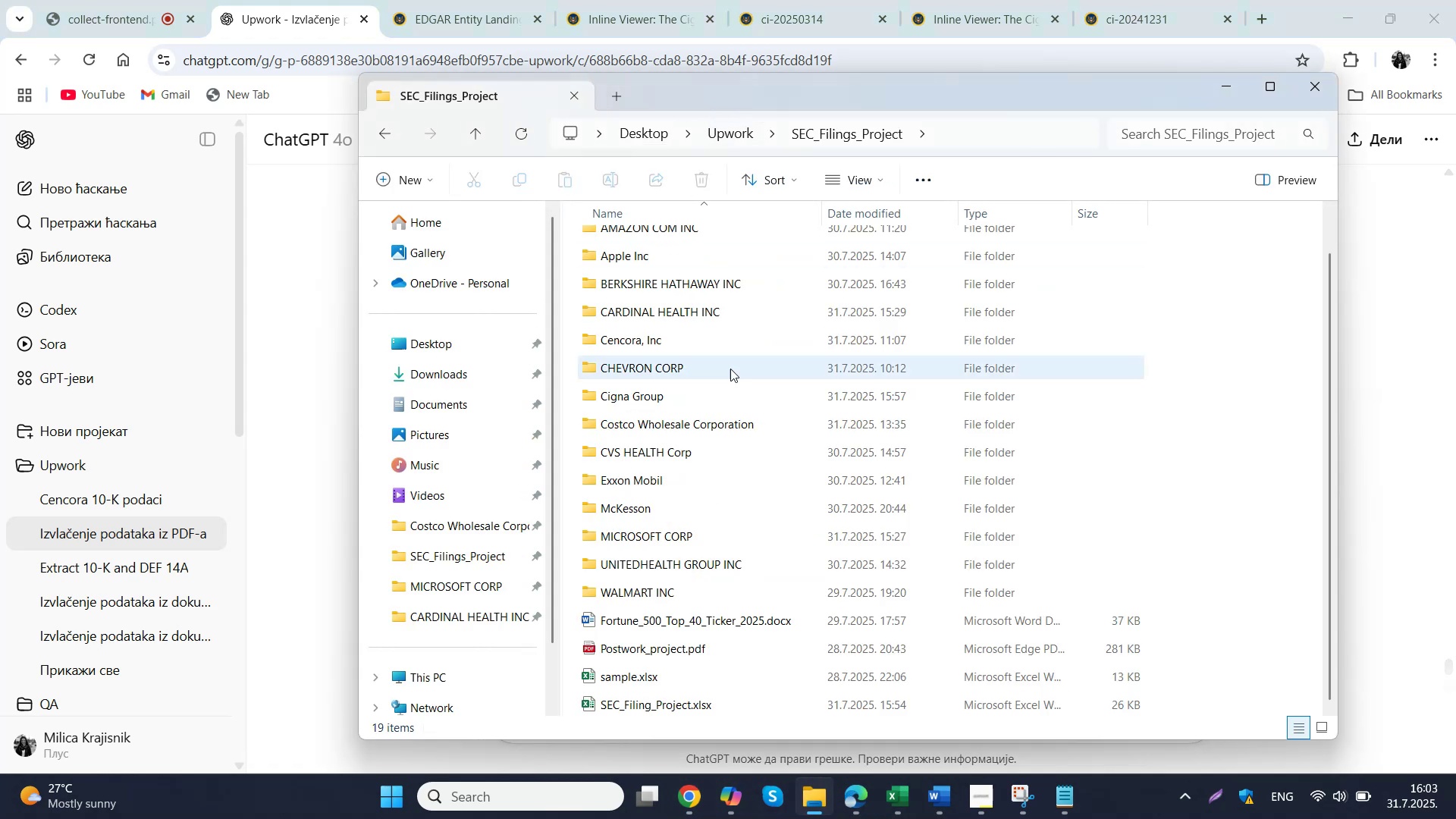 
double_click([661, 401])
 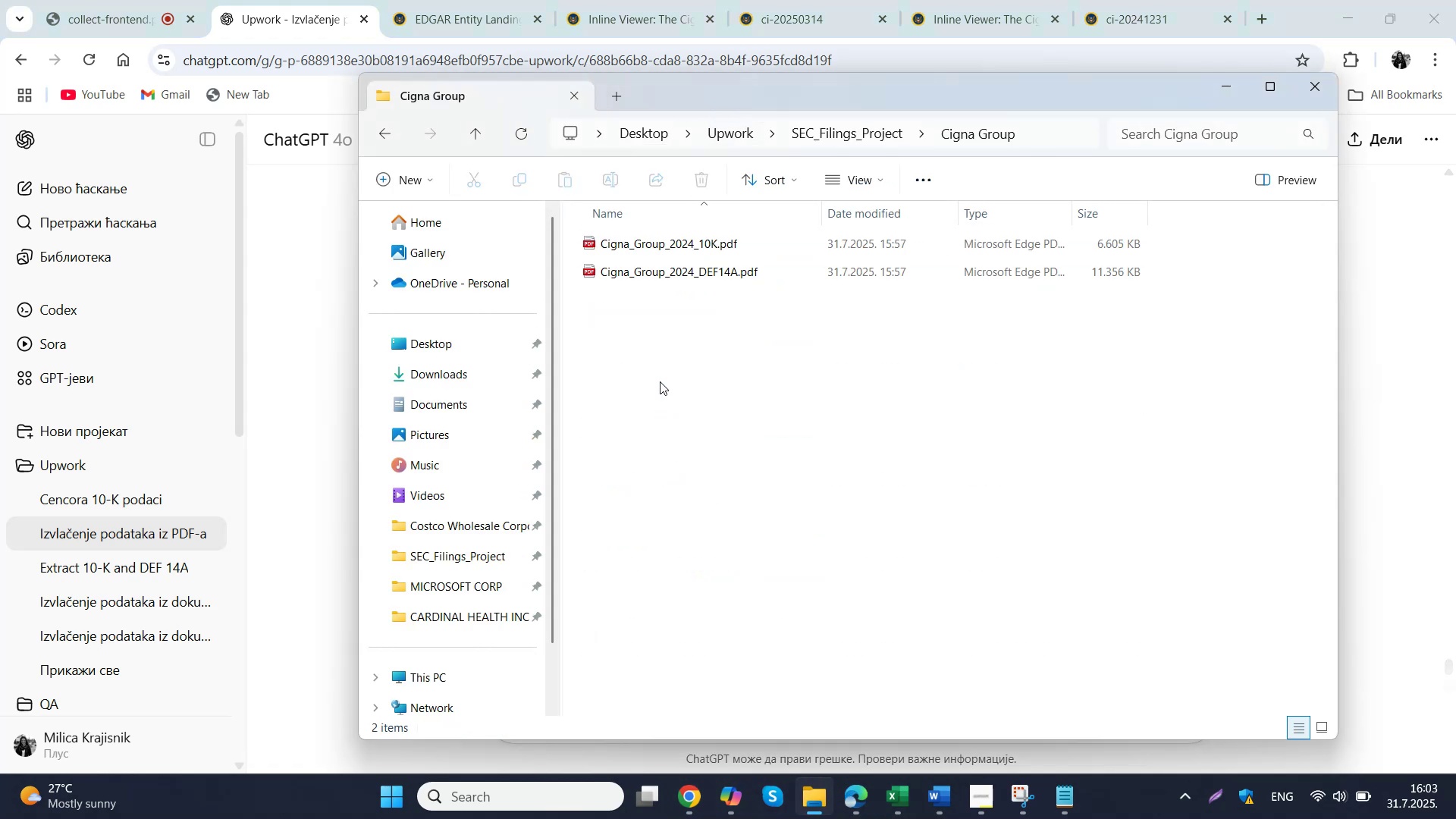 
double_click([690, 243])
 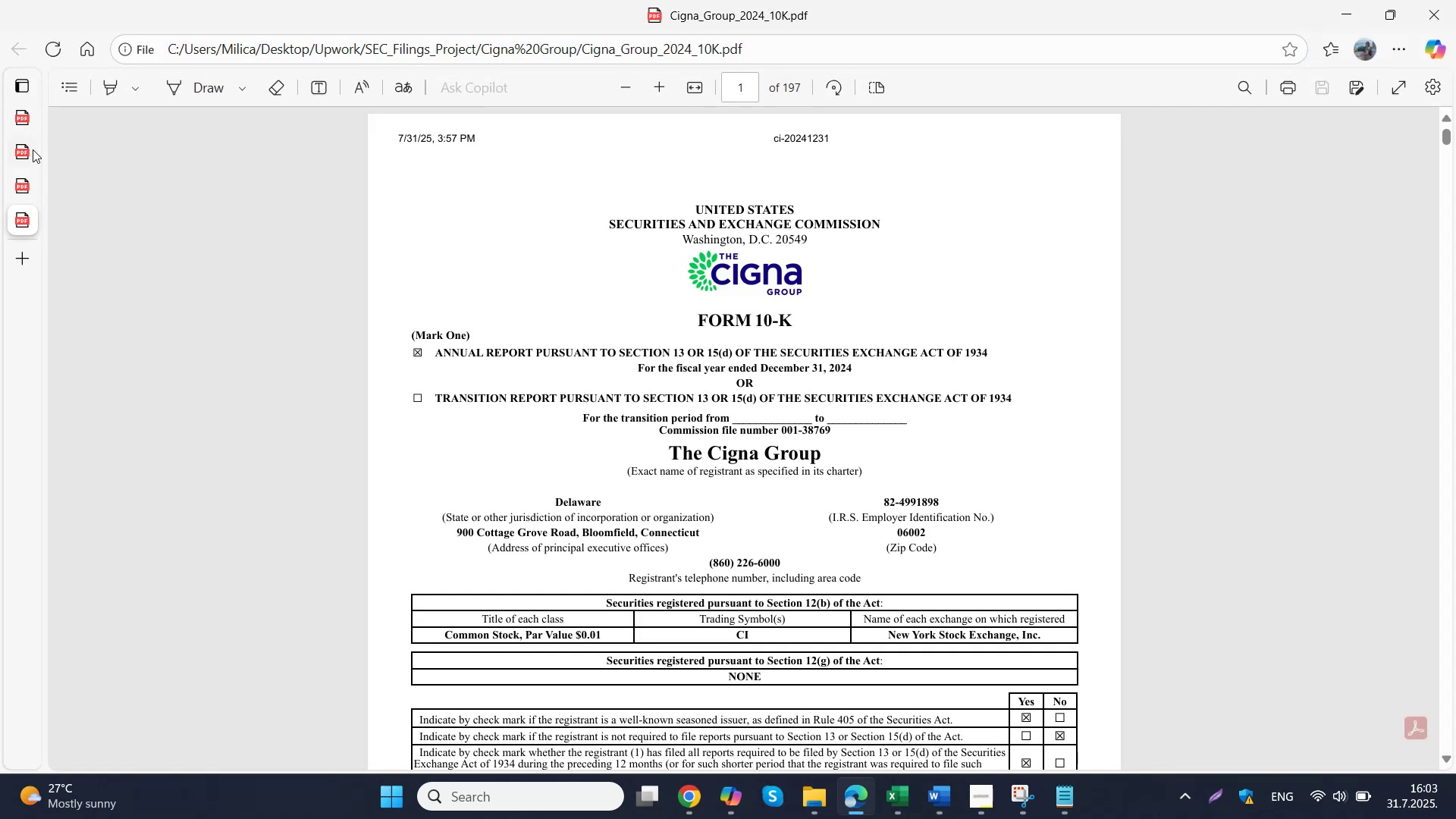 
left_click([210, 149])
 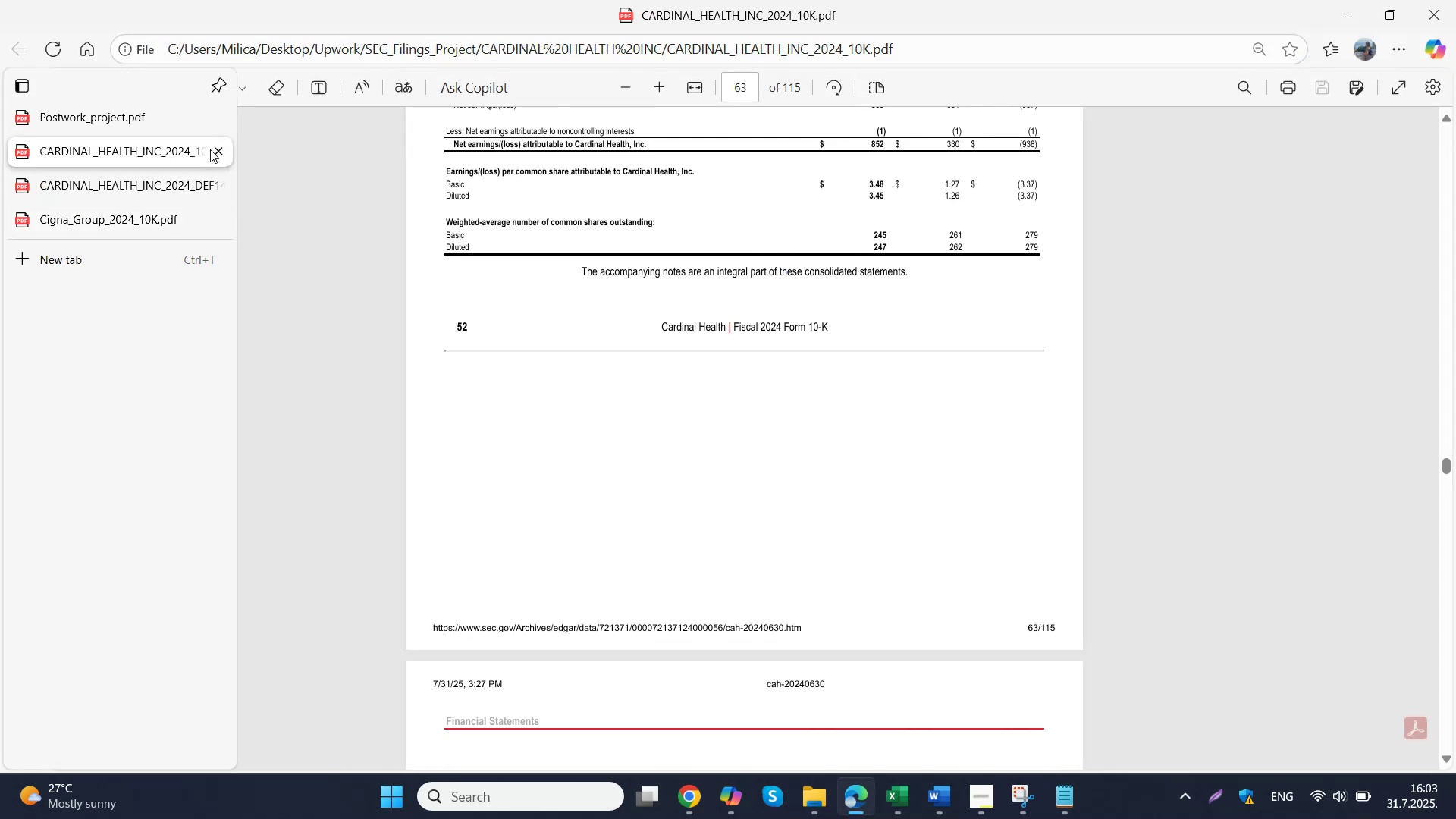 
left_click([216, 148])
 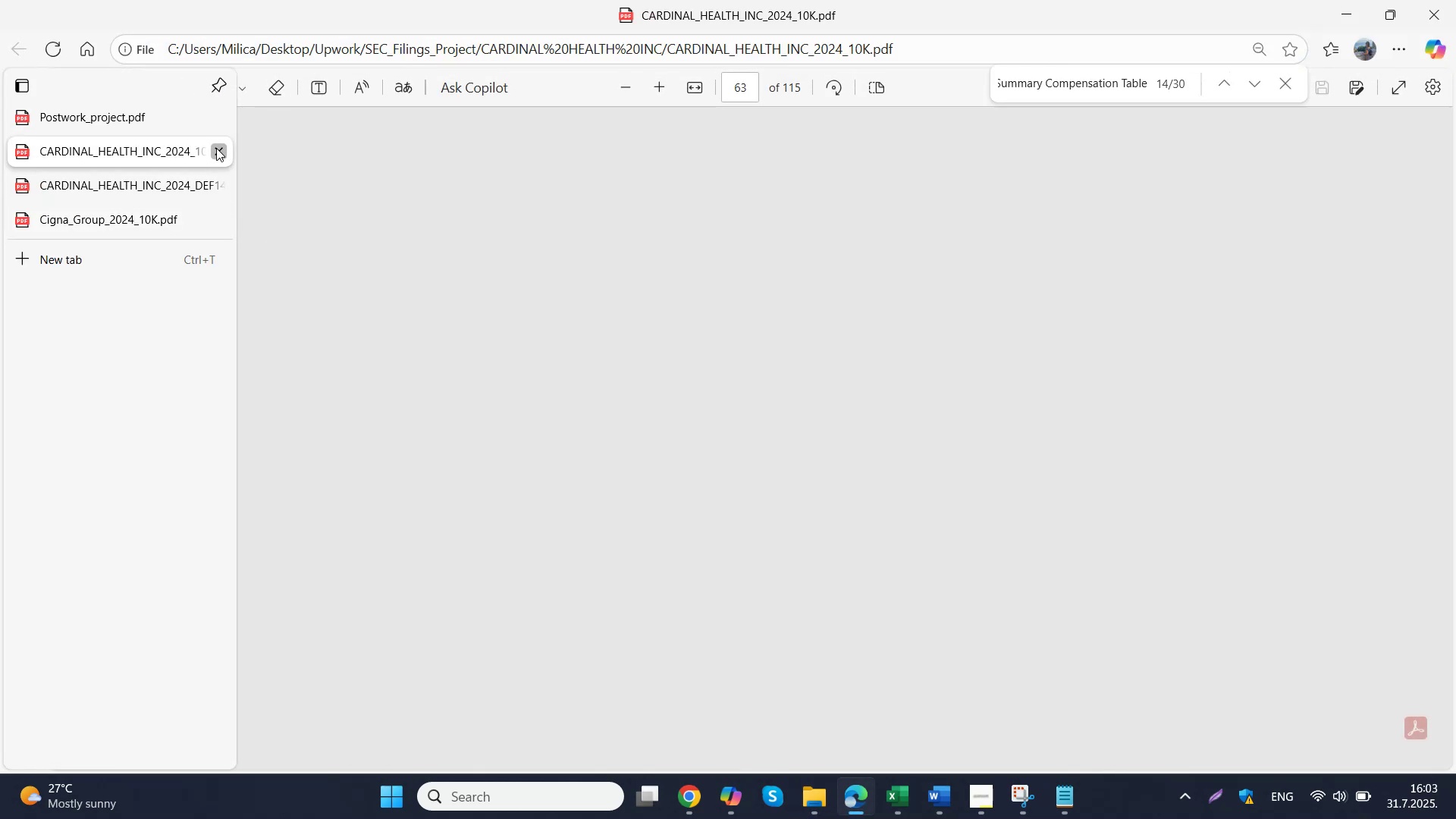 
double_click([216, 148])
 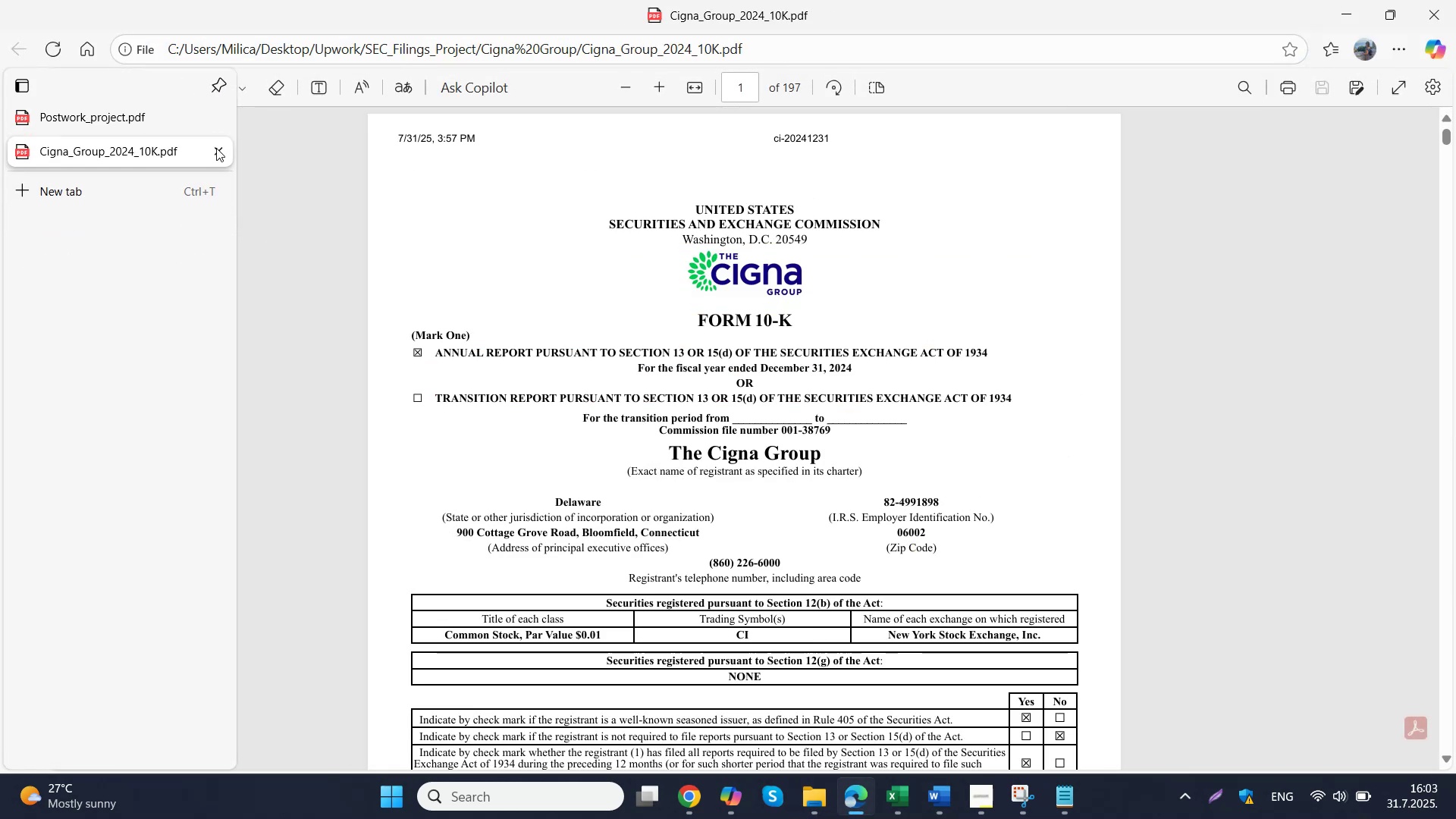 
left_click([584, 298])
 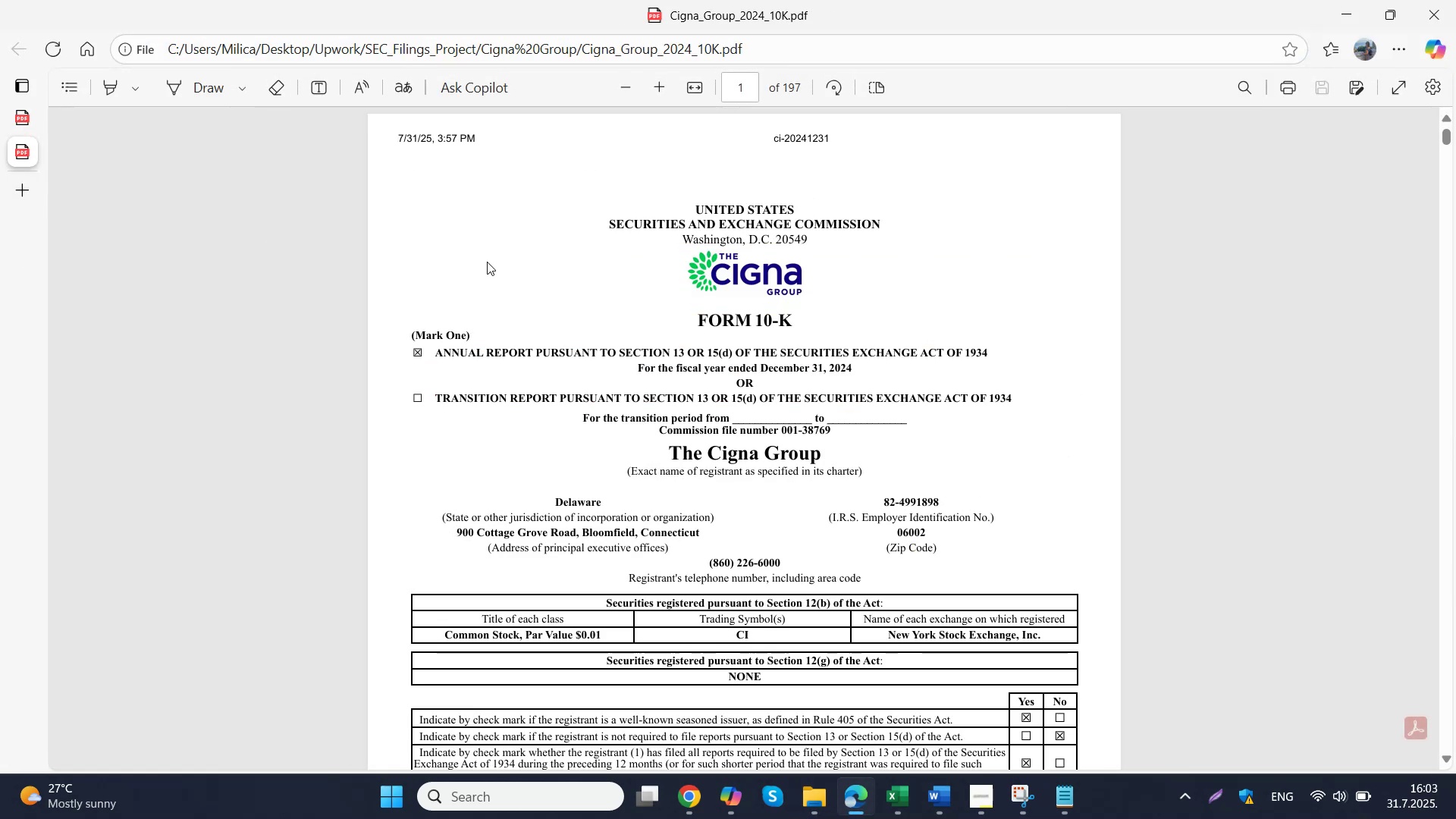 
key(Control+F)
 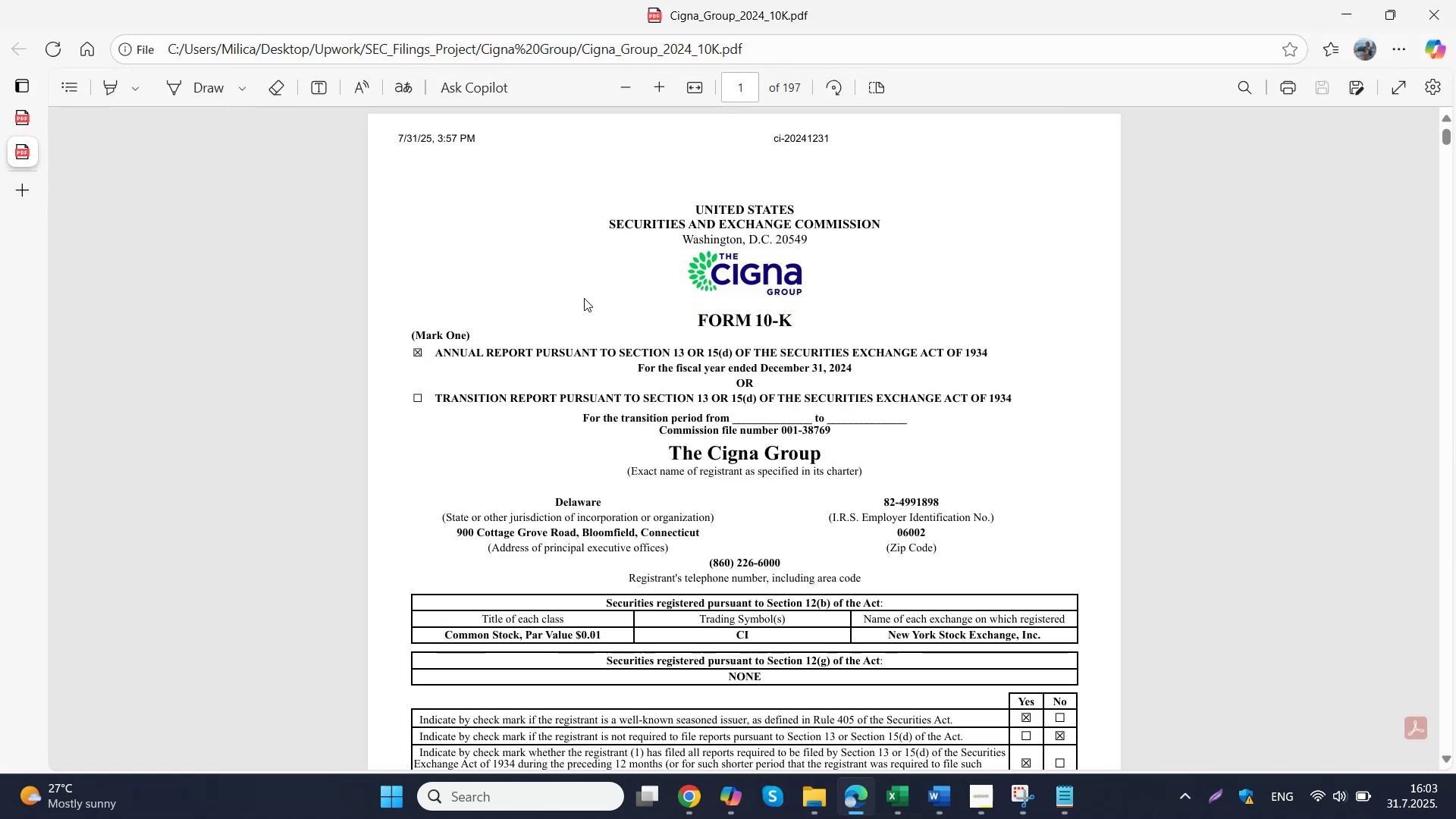 
key(Control+V)
 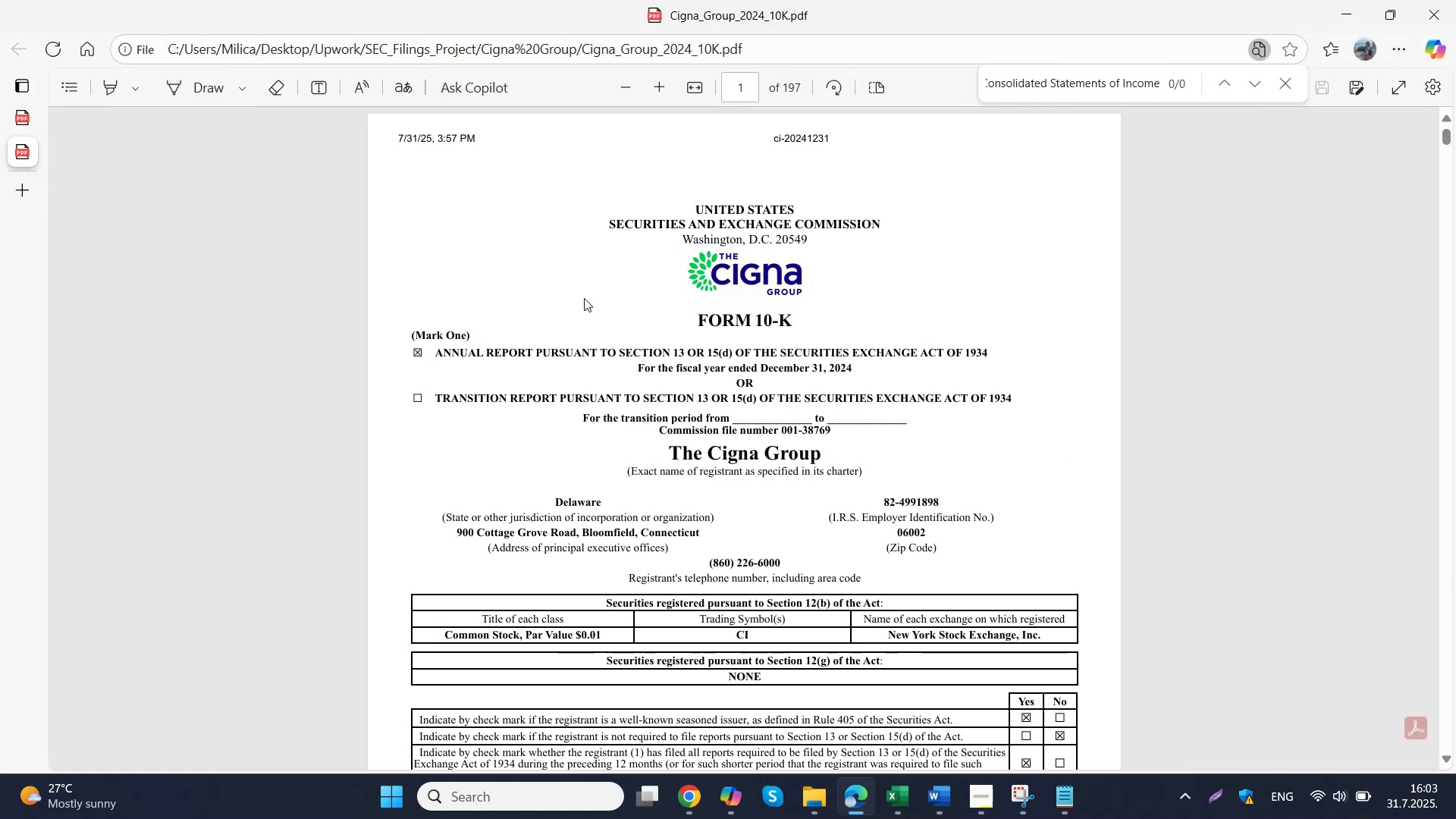 
left_click([584, 298])
 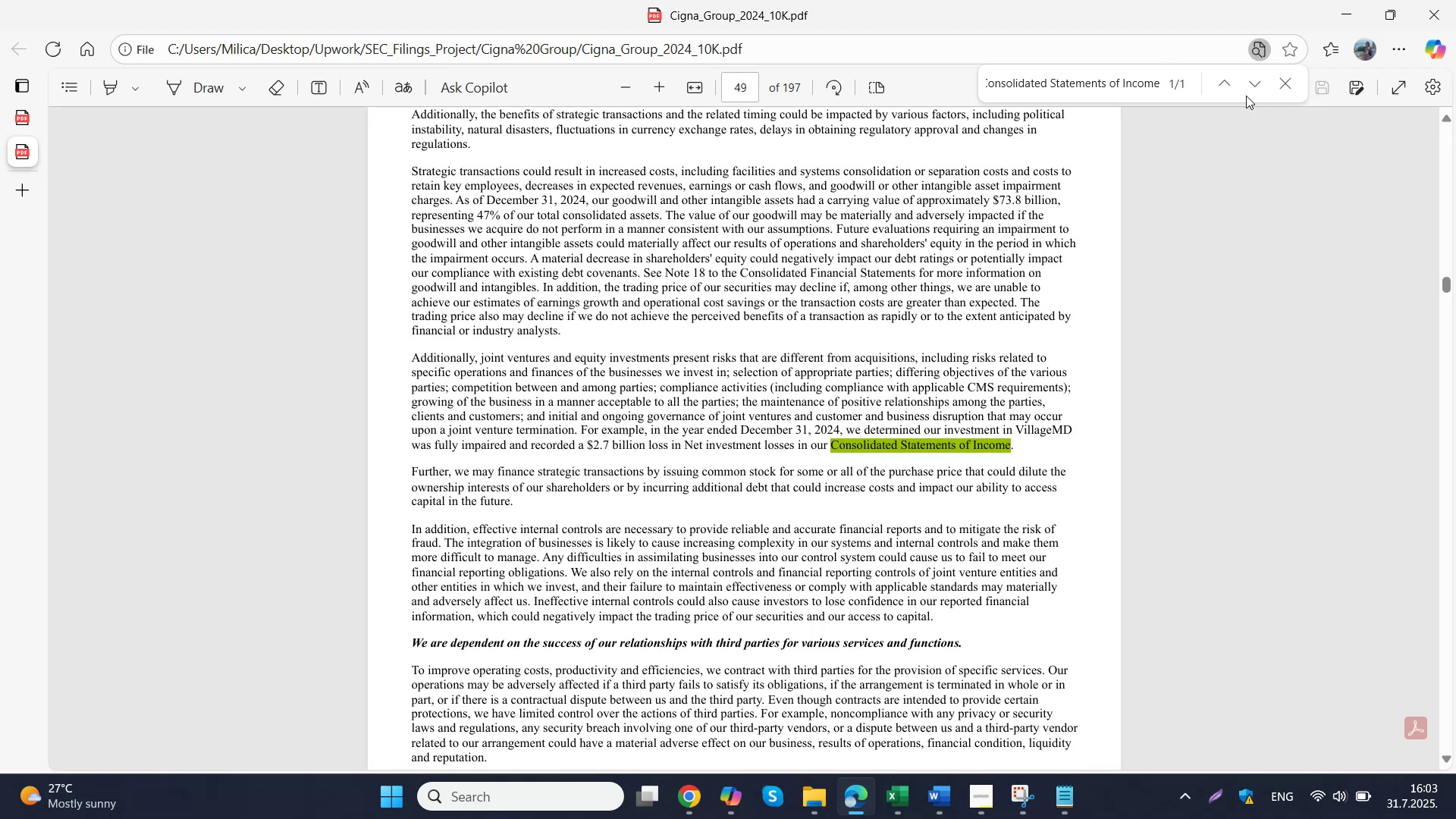 
left_click([1246, 78])
 